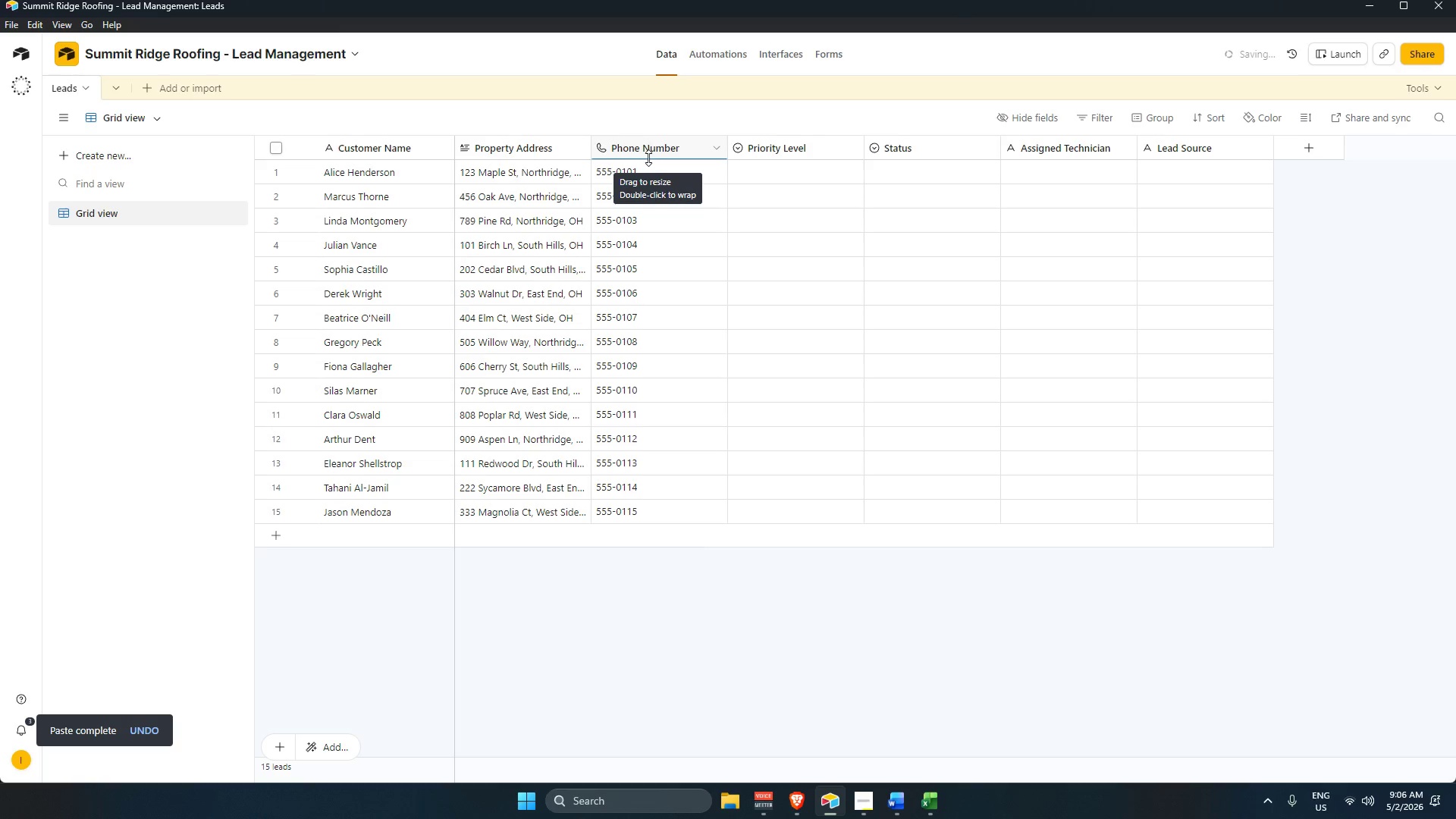 
left_click_drag(start_coordinate=[671, 149], to_coordinate=[521, 163])
 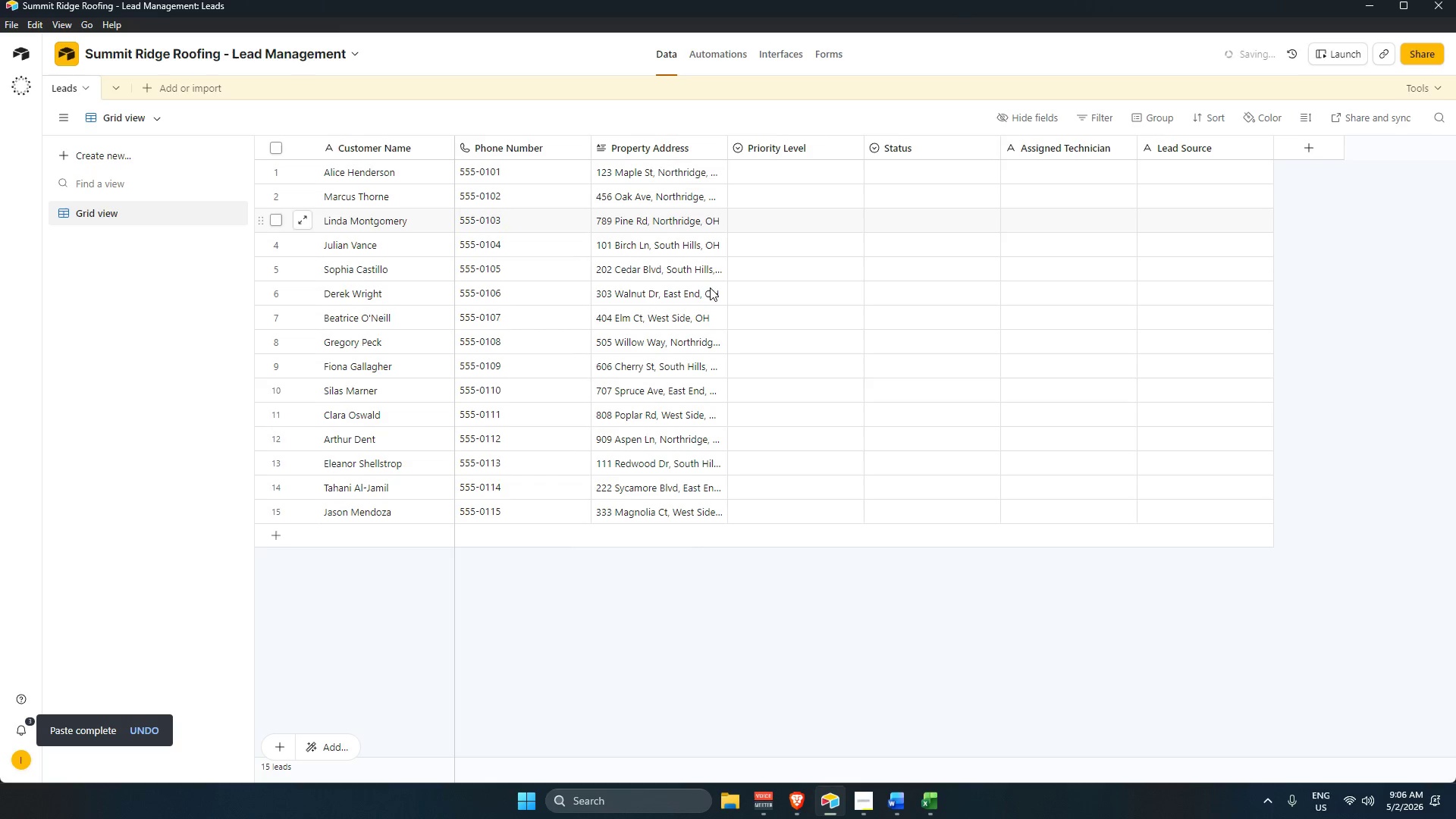 
left_click([673, 620])
 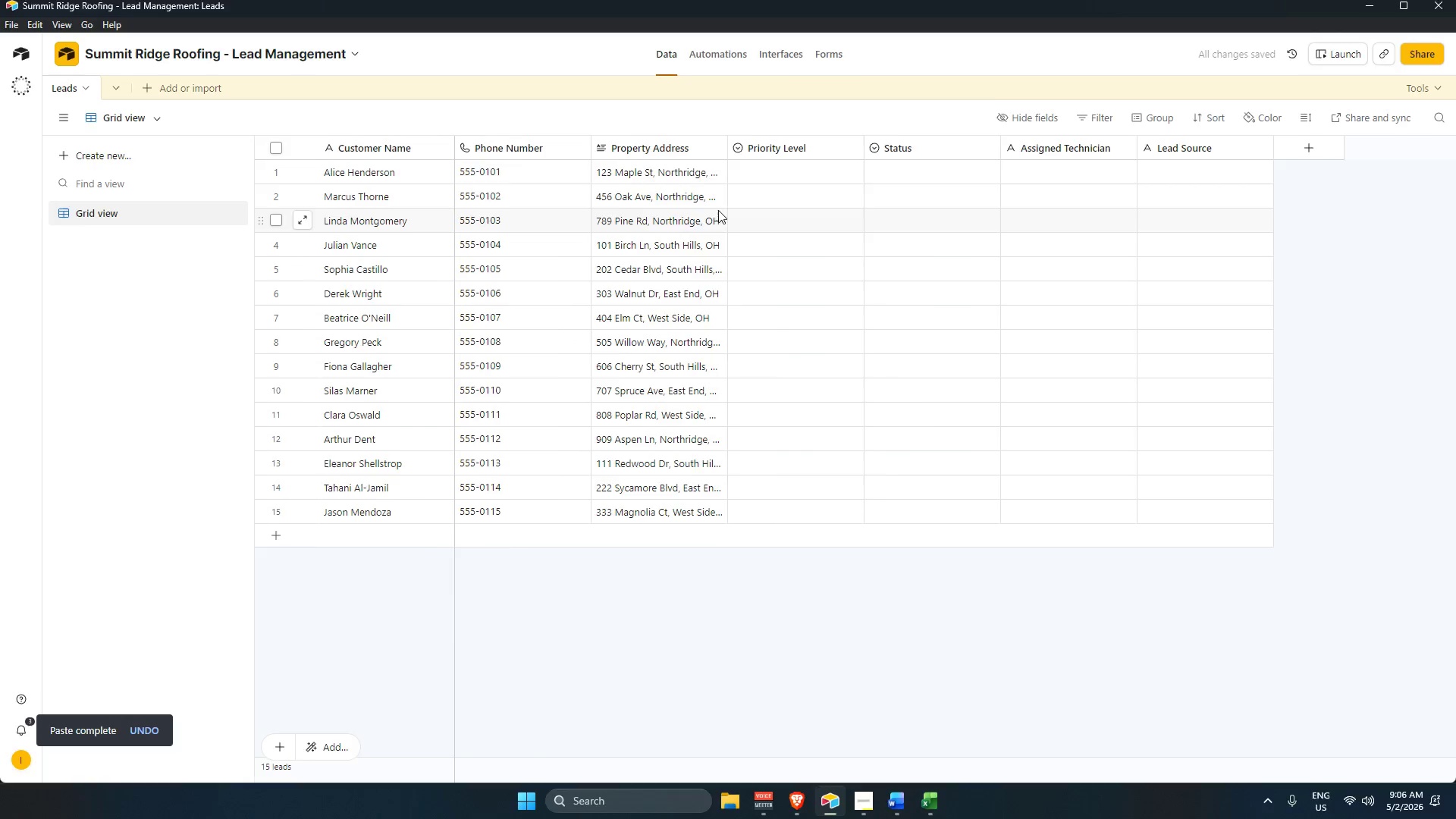 
key(Alt+AltLeft)
 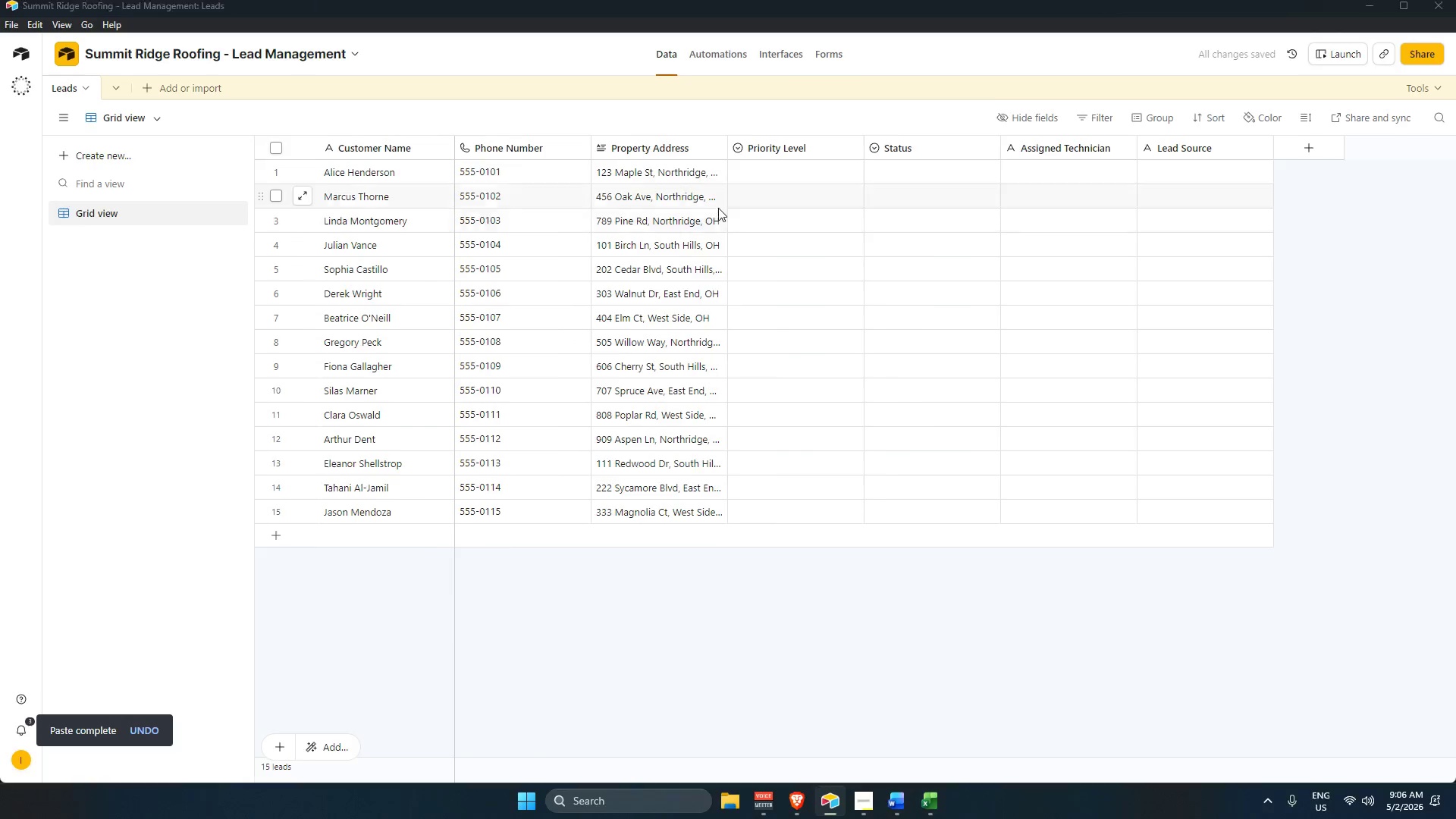 
key(Alt+Tab)
 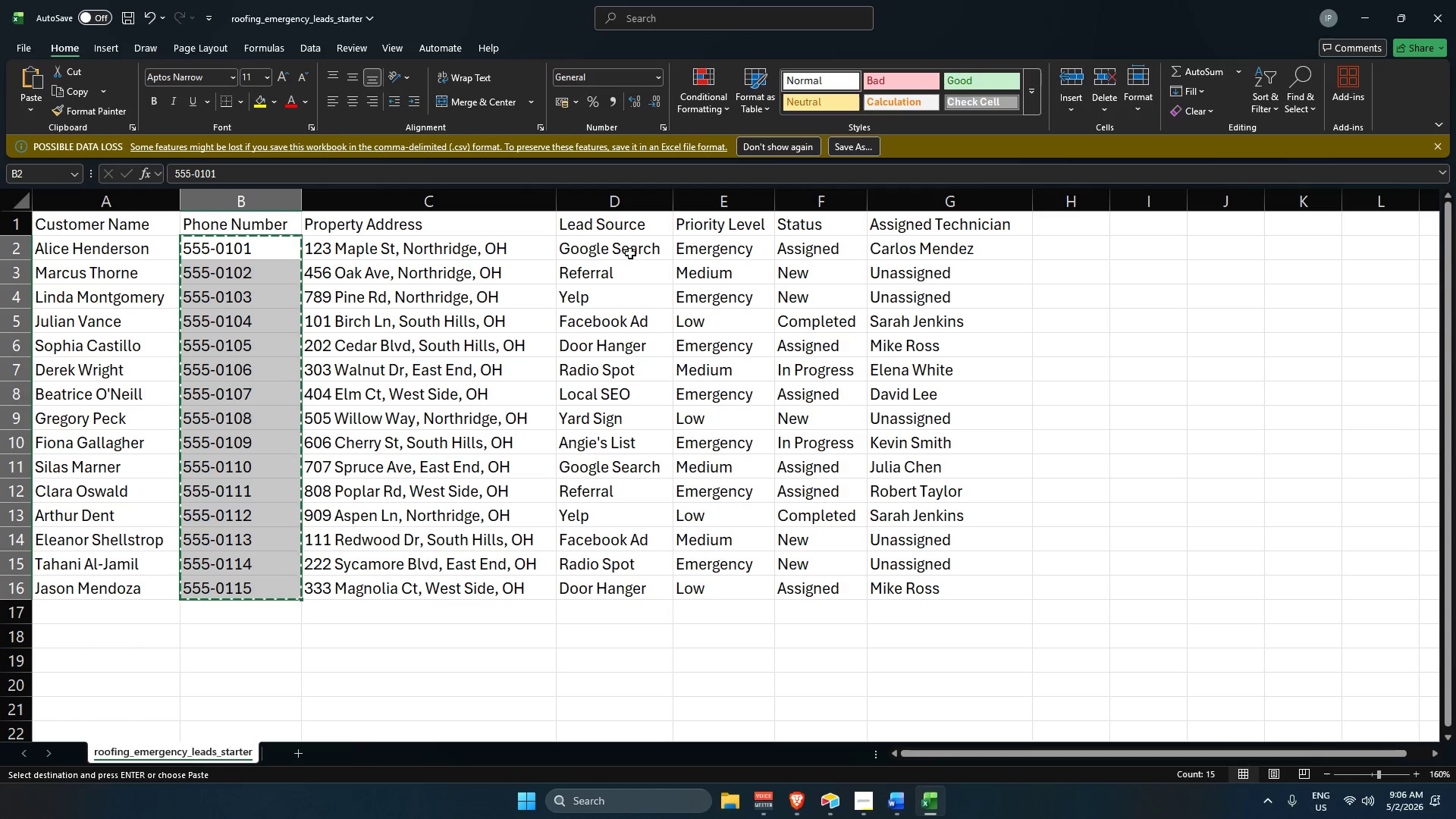 
key(Alt+AltLeft)
 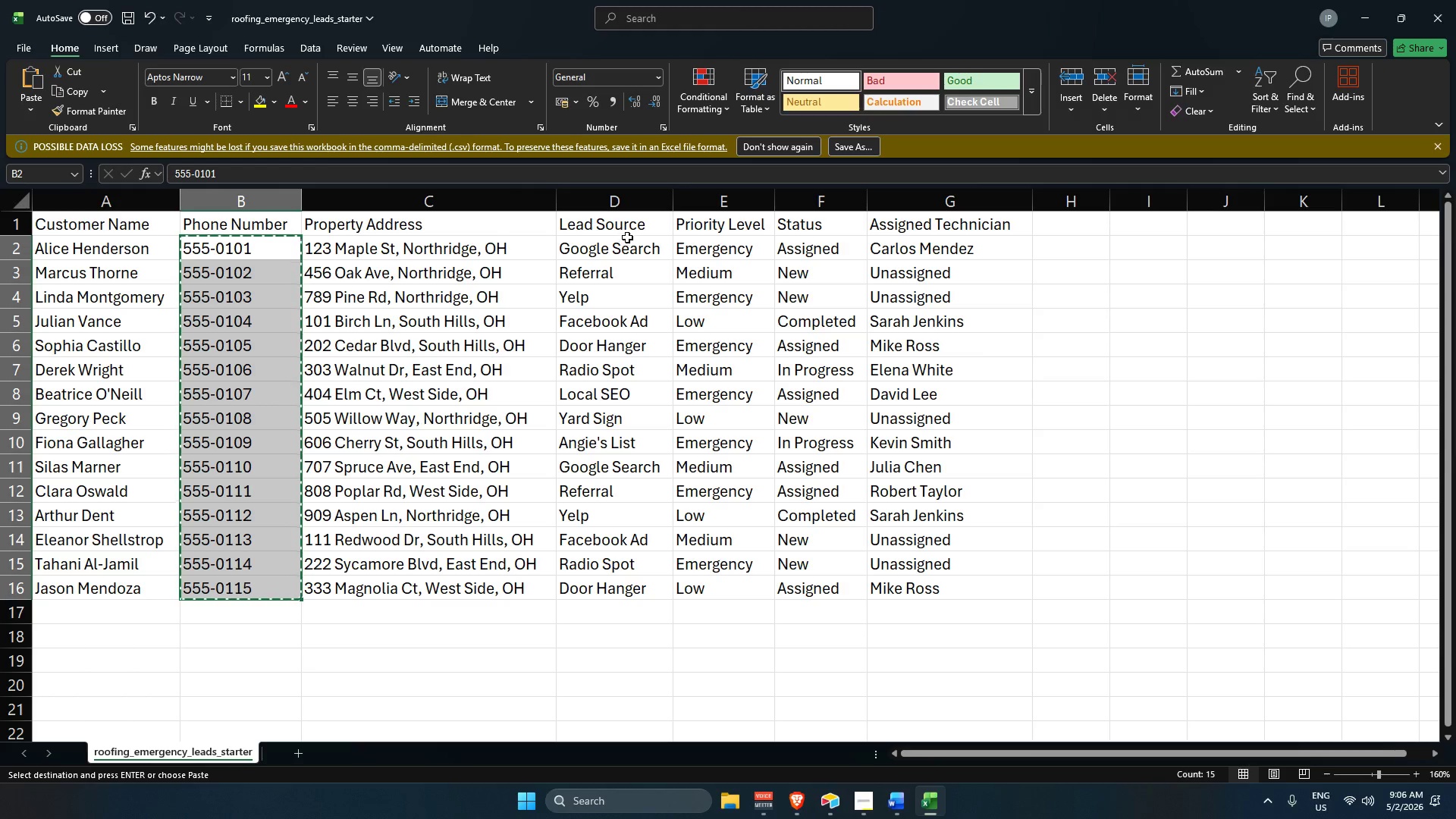 
key(Alt+Tab)
 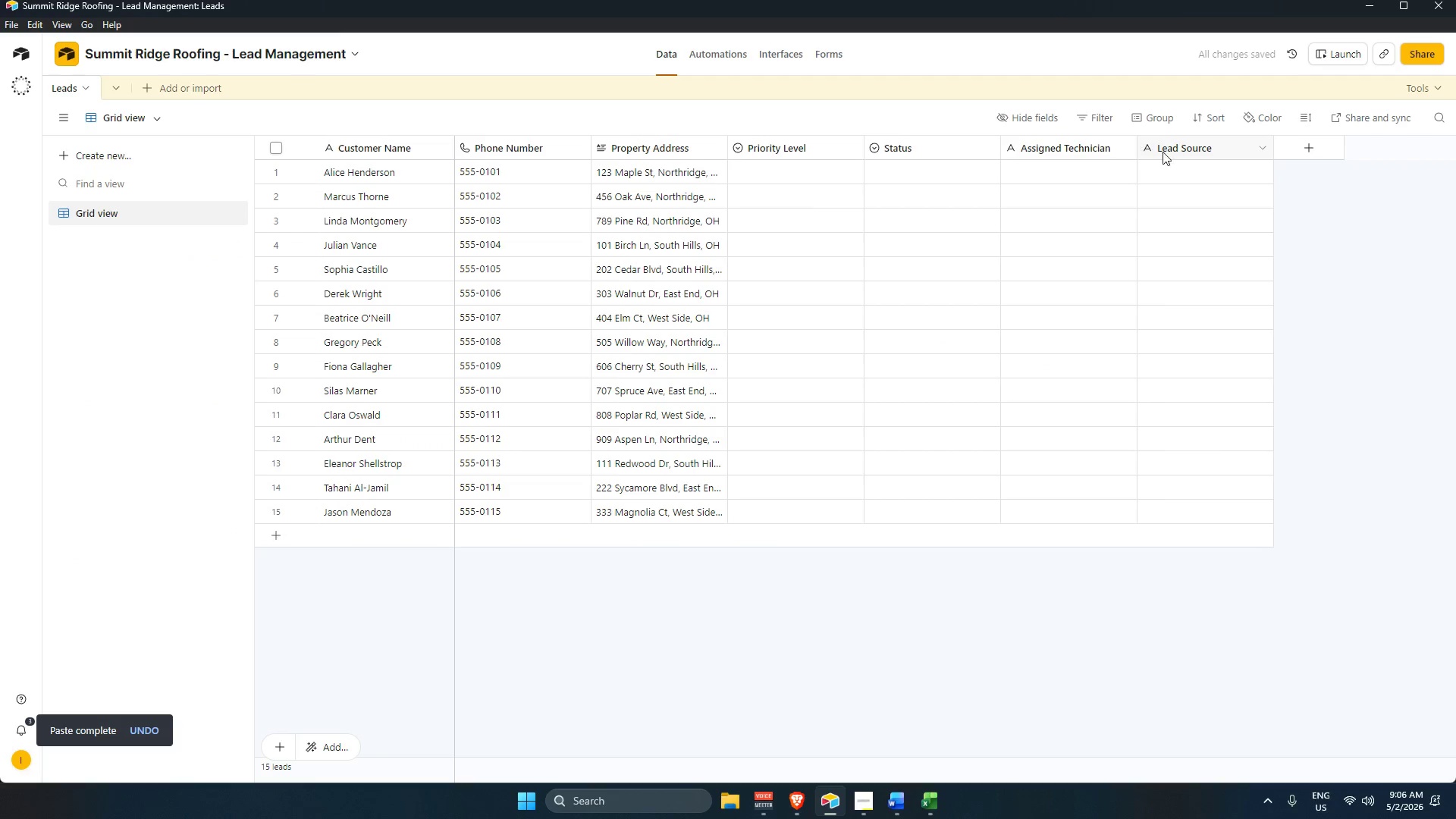 
left_click_drag(start_coordinate=[1189, 146], to_coordinate=[788, 159])
 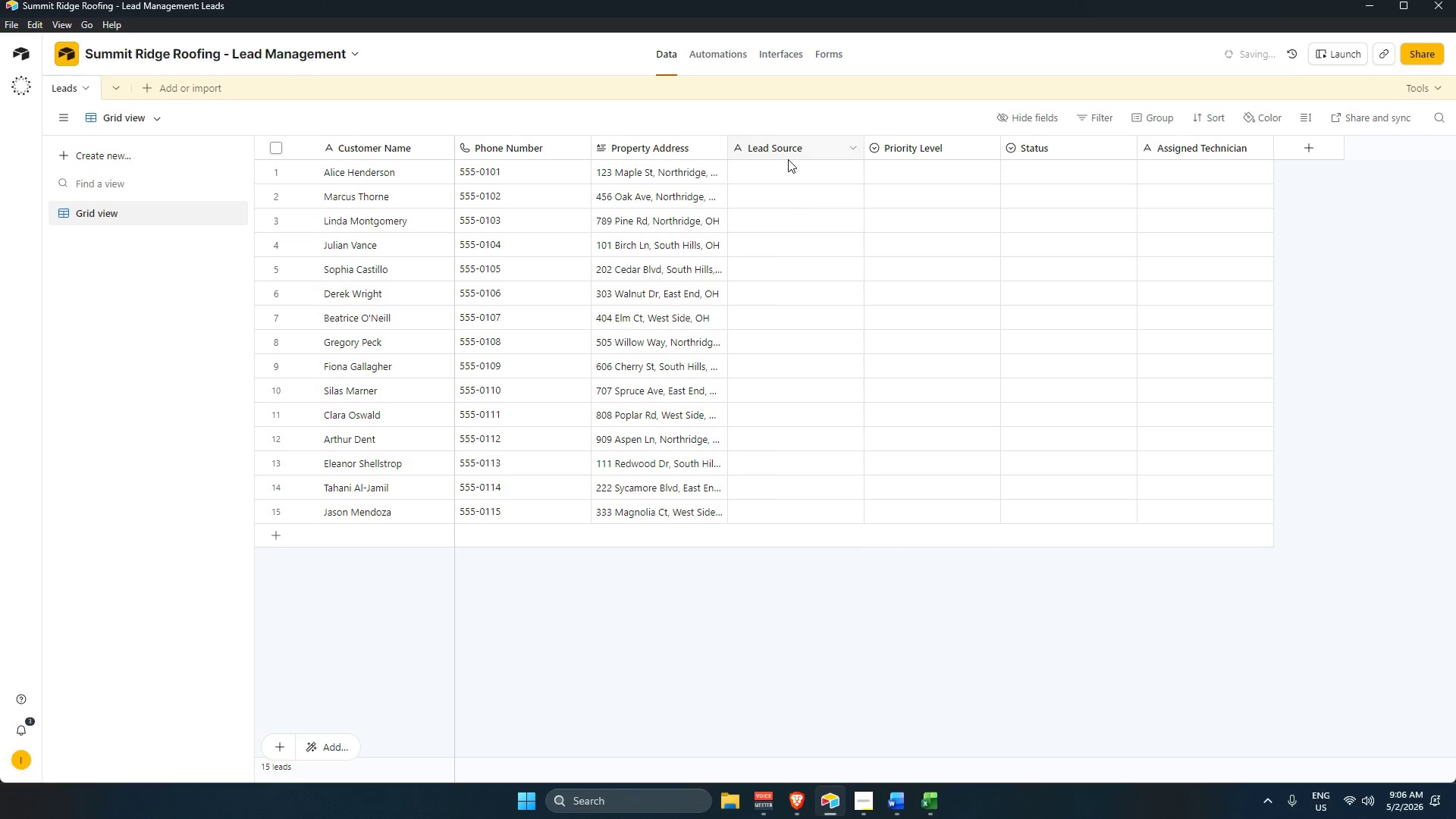 
key(Alt+AltLeft)
 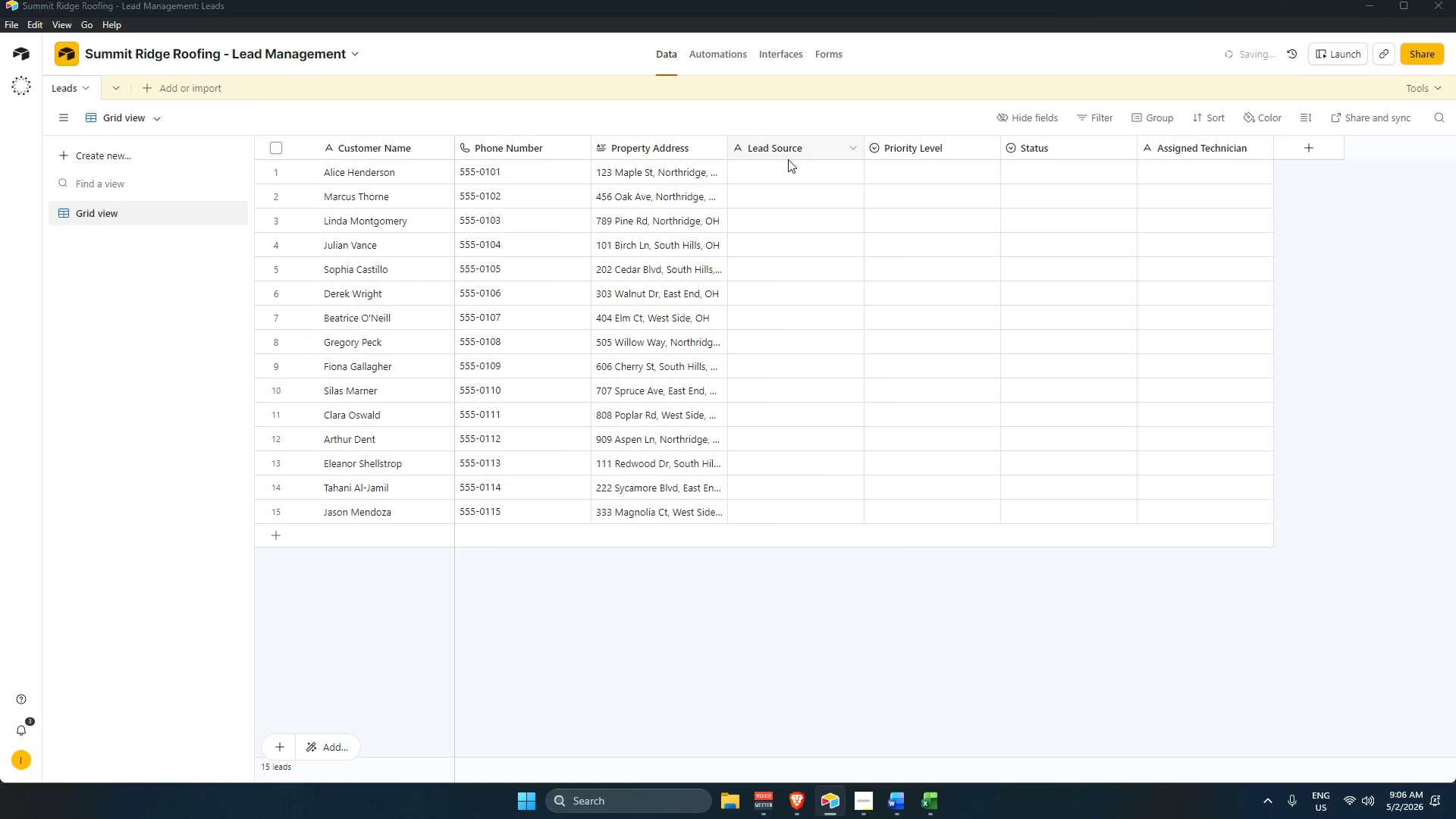 
key(Alt+Tab)
 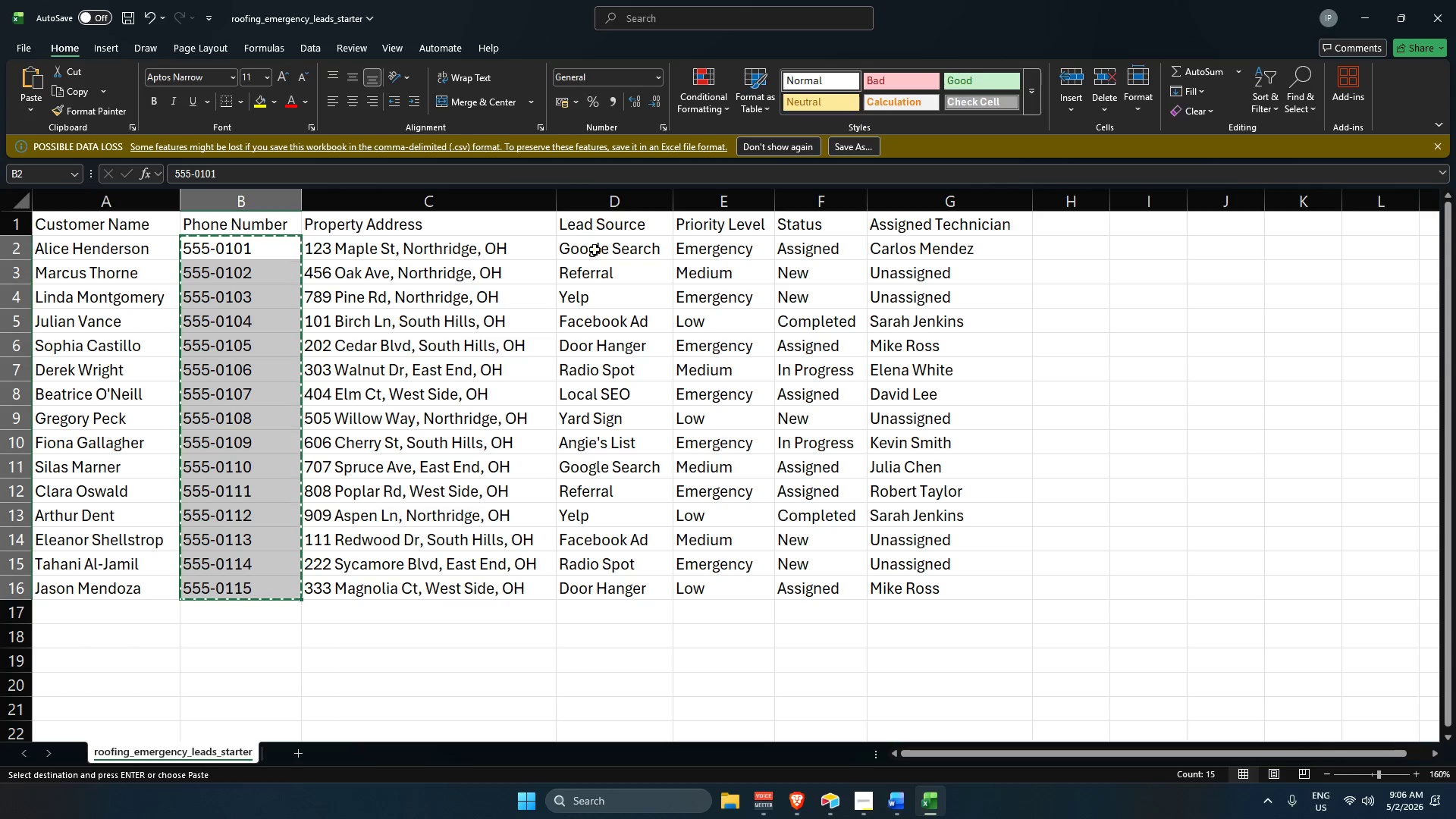 
left_click_drag(start_coordinate=[595, 253], to_coordinate=[637, 588])
 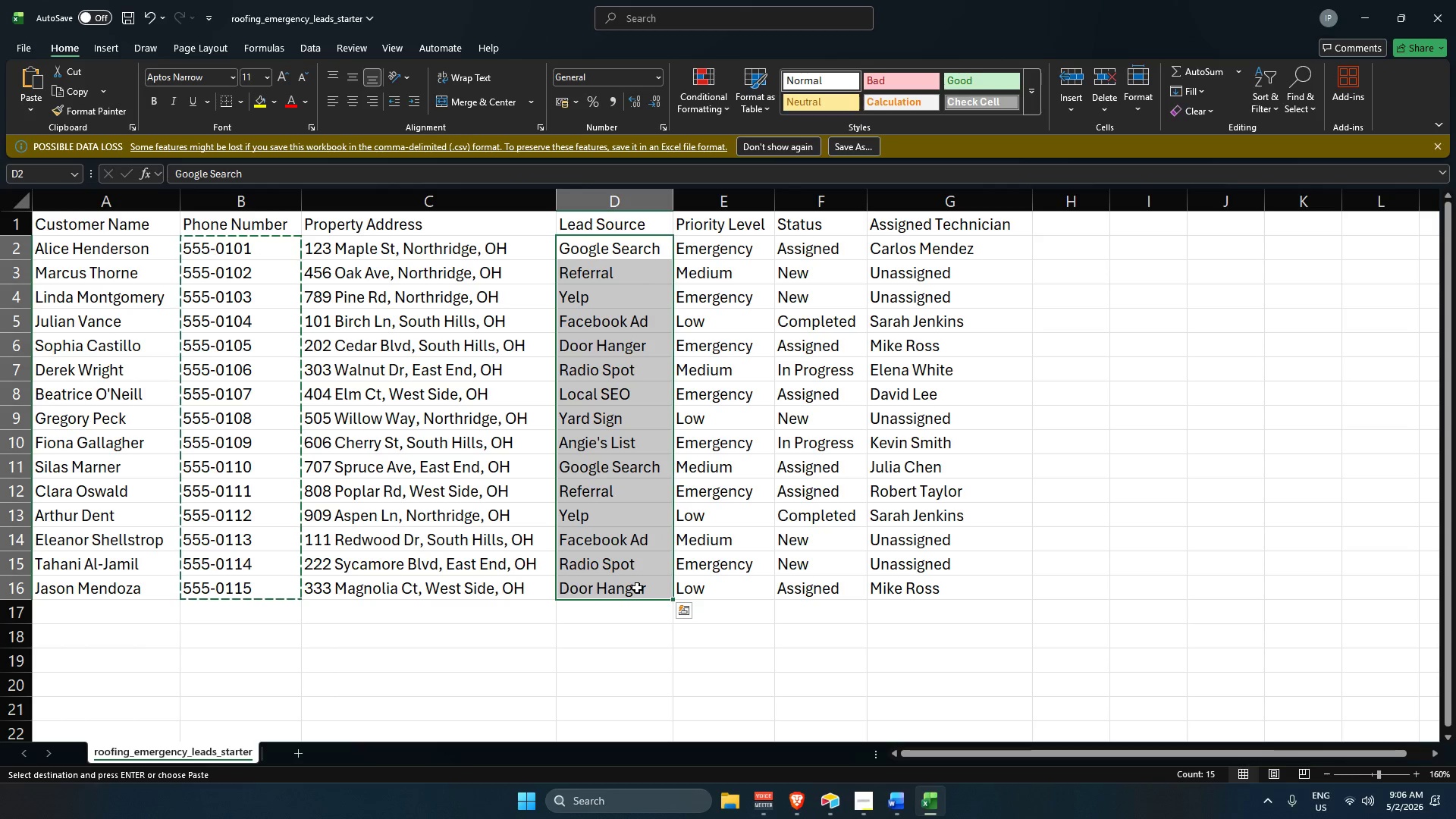 
key(Control+C)
 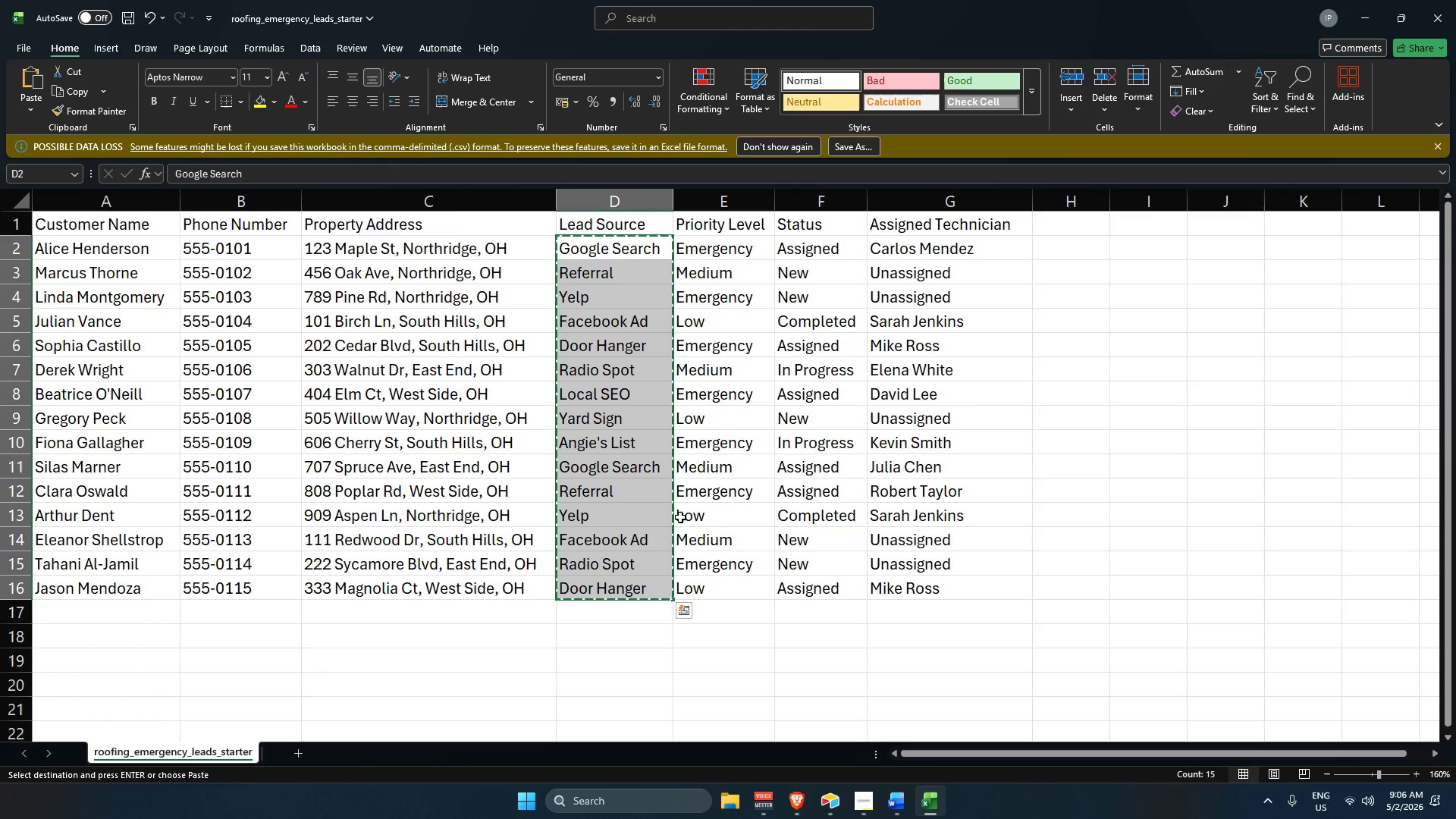 
key(Alt+AltLeft)
 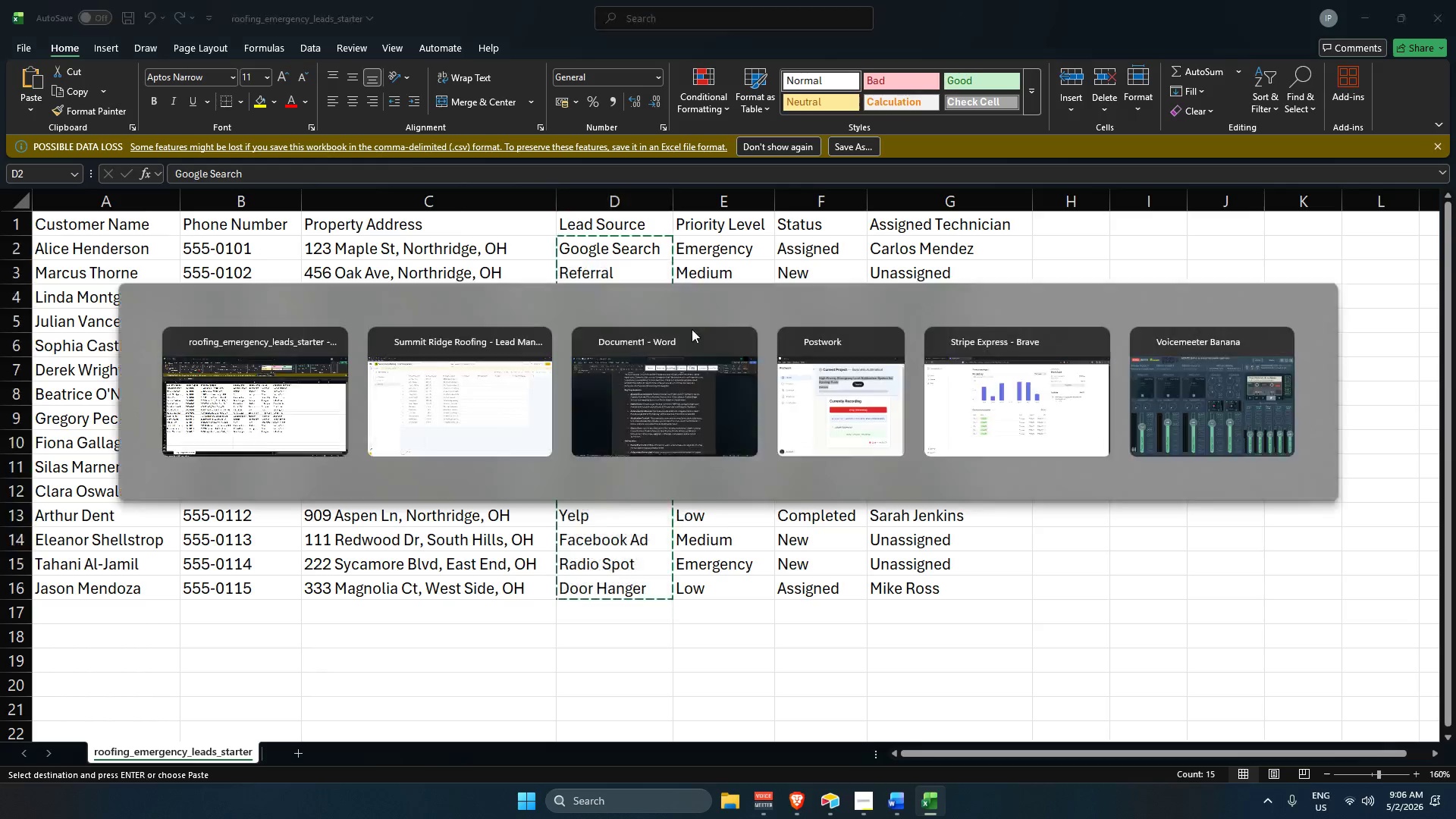 
key(Alt+Tab)
 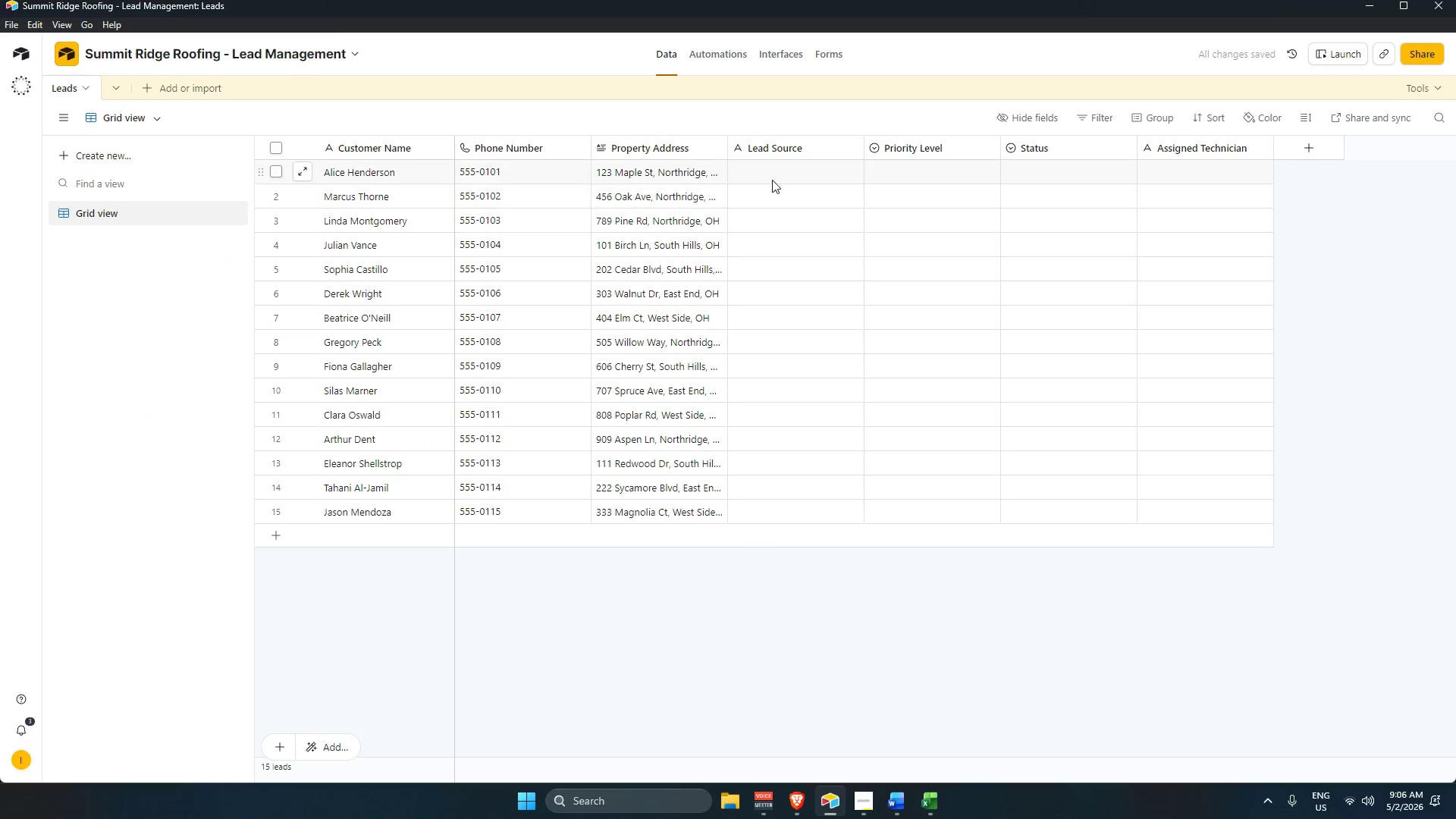 
left_click([772, 177])
 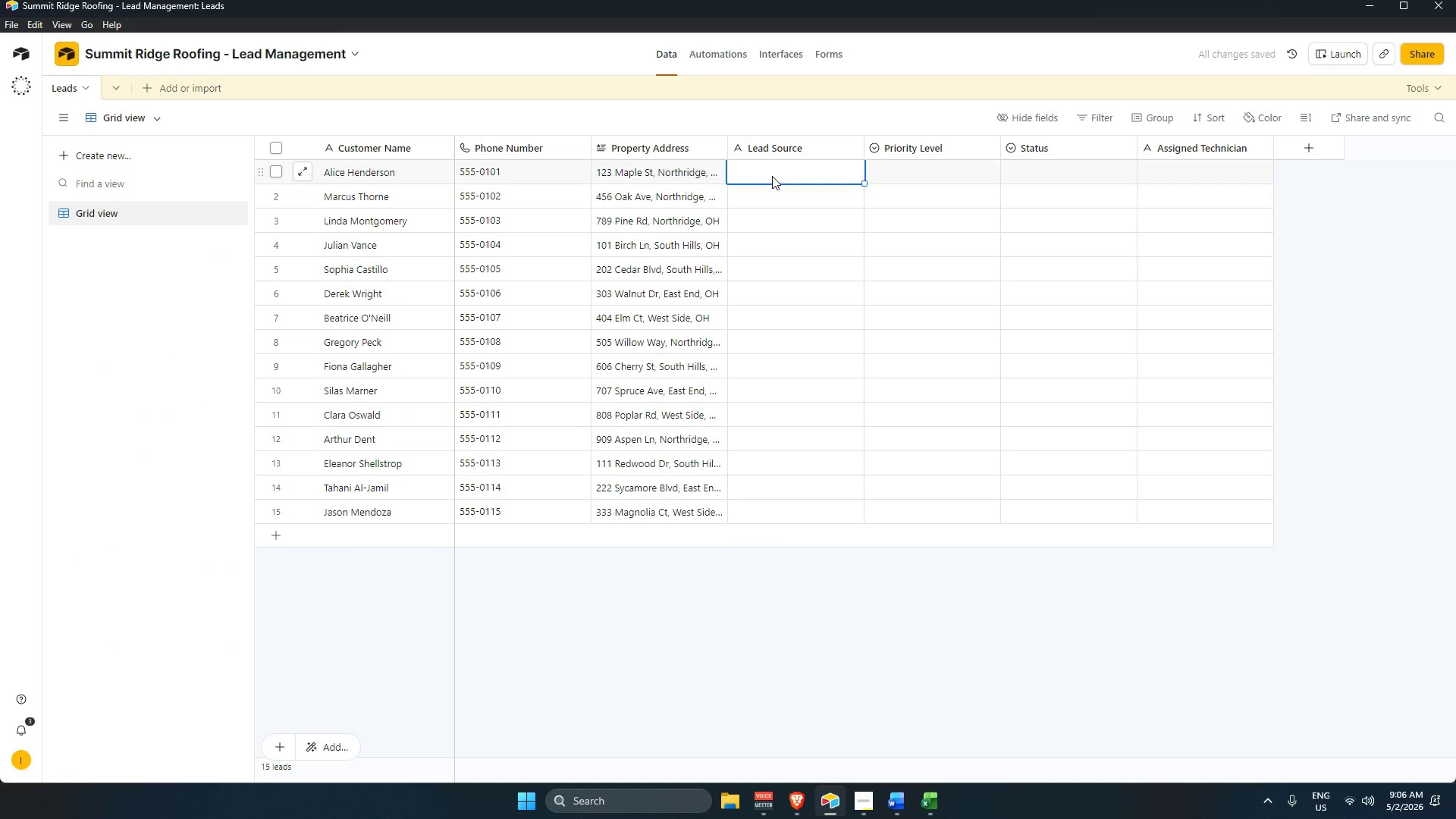 
key(Control+V)
 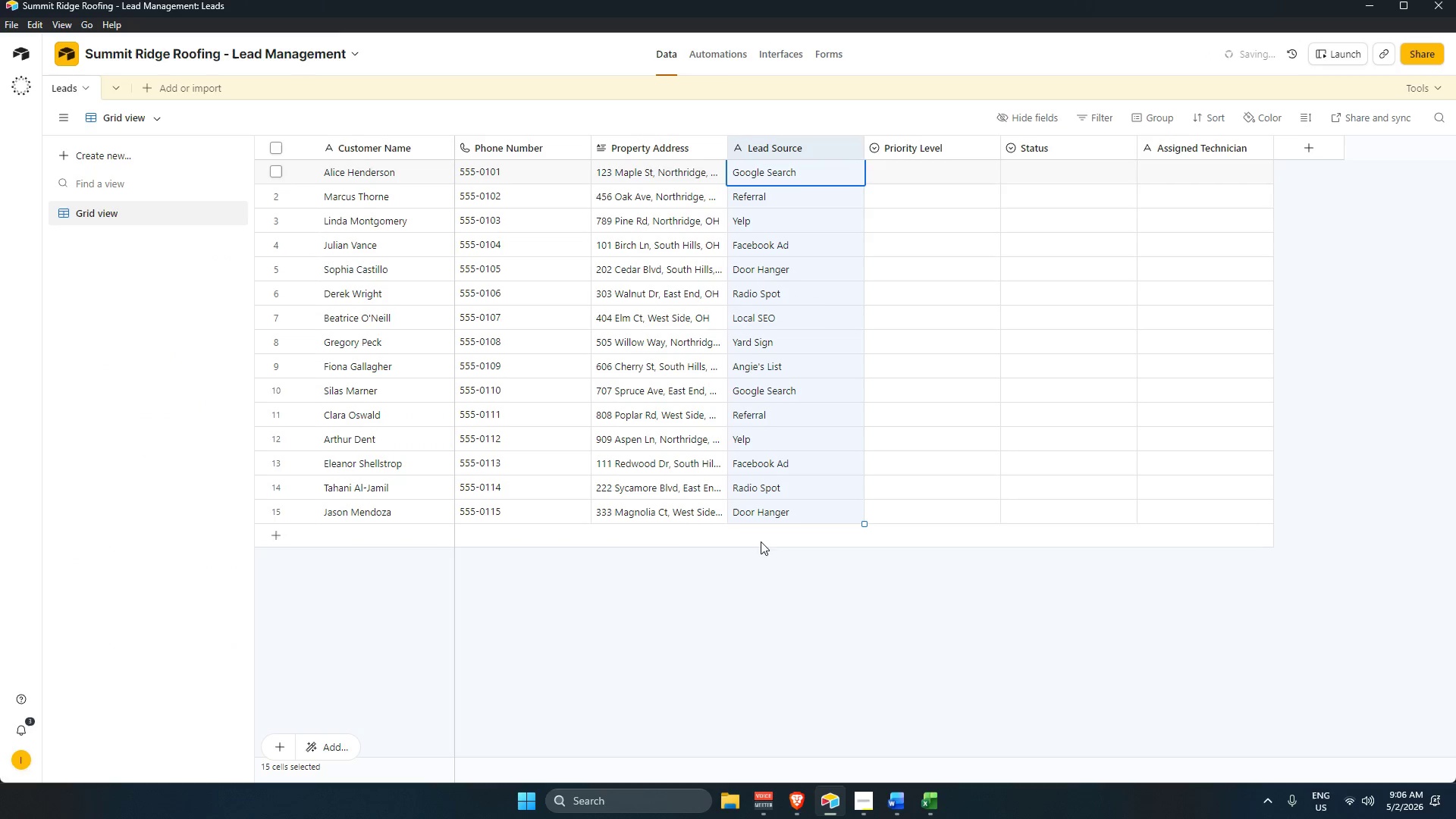 
key(Alt+AltLeft)
 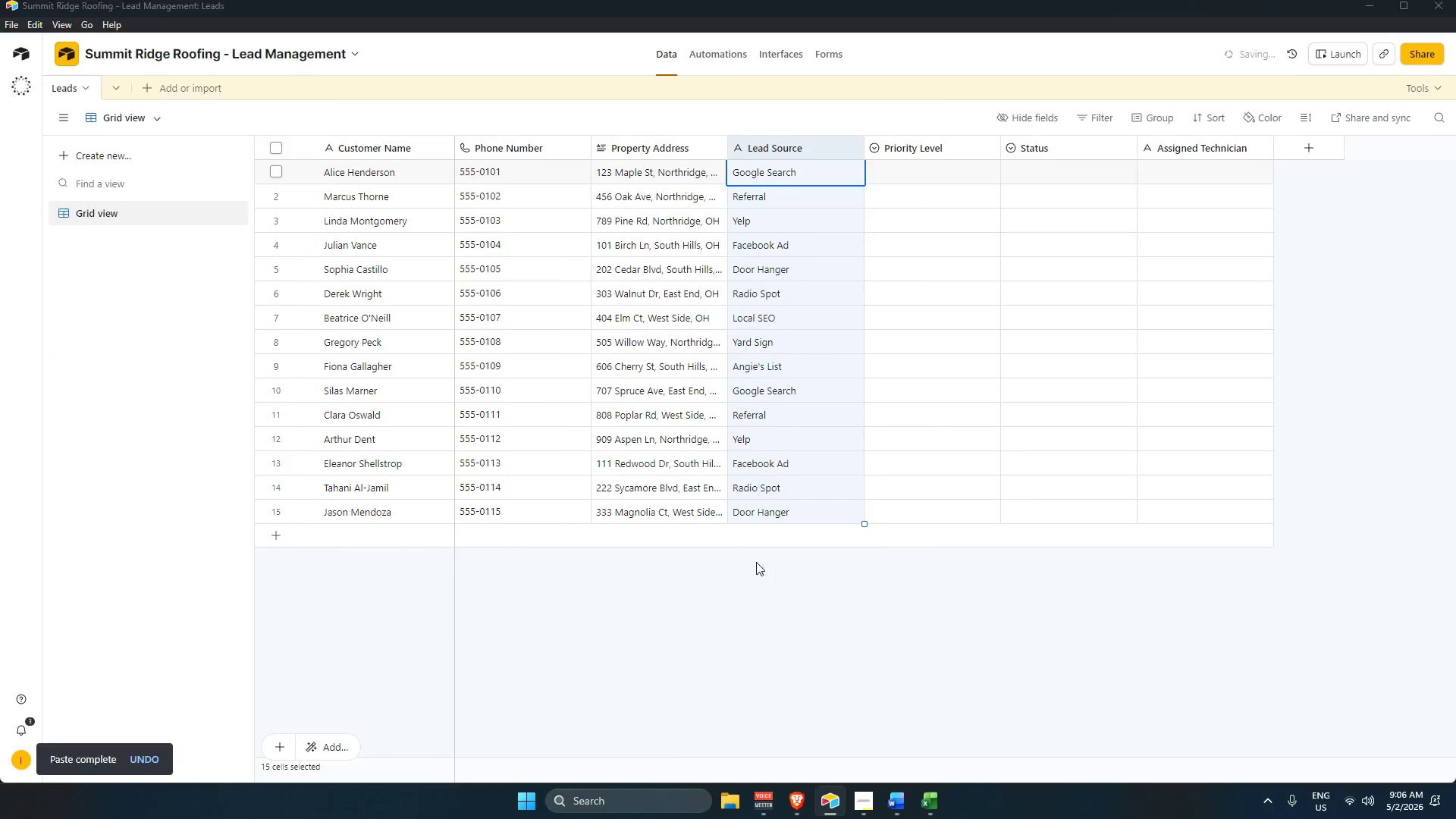 
key(Alt+Tab)
 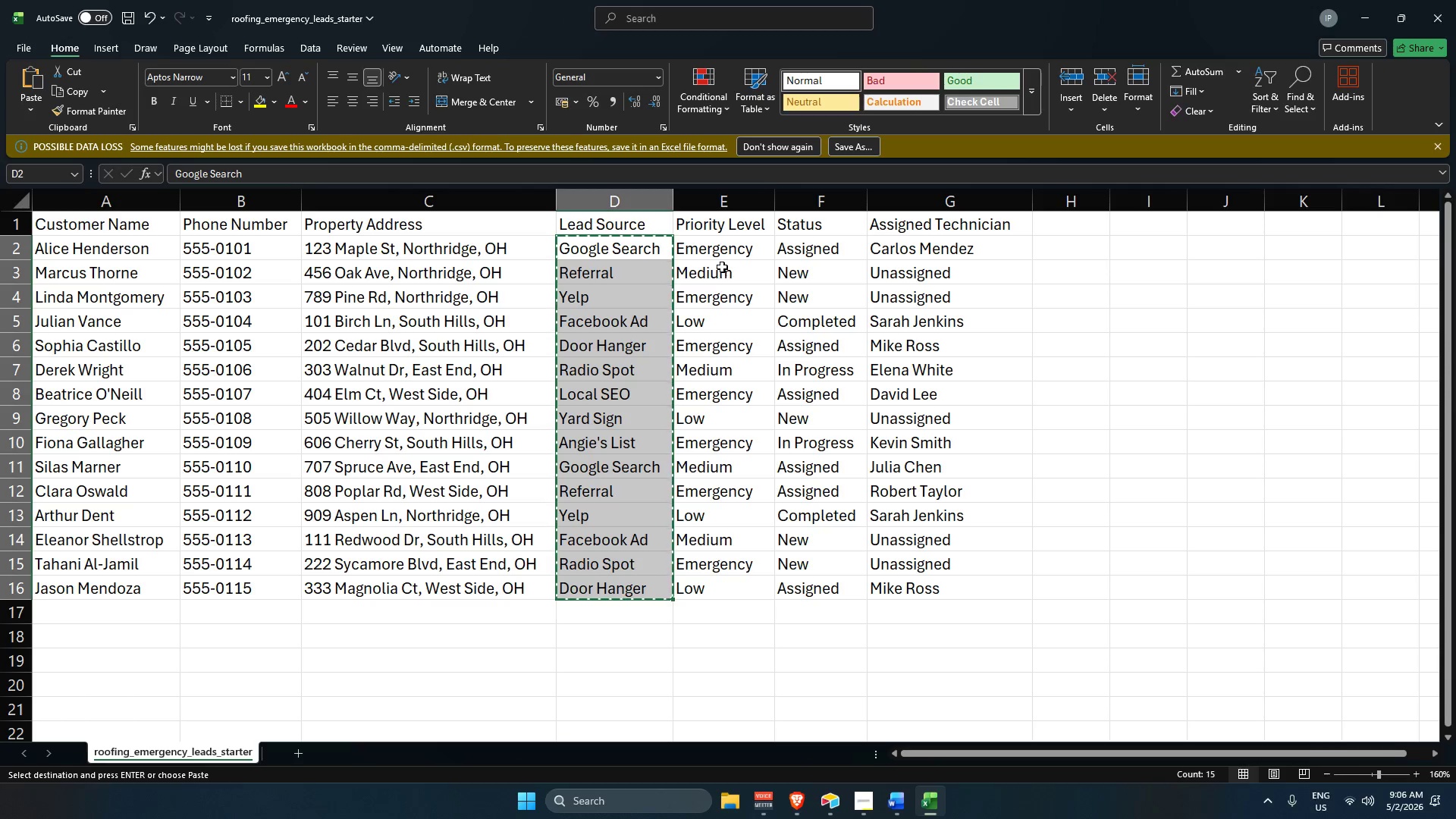 
left_click_drag(start_coordinate=[723, 249], to_coordinate=[754, 585])
 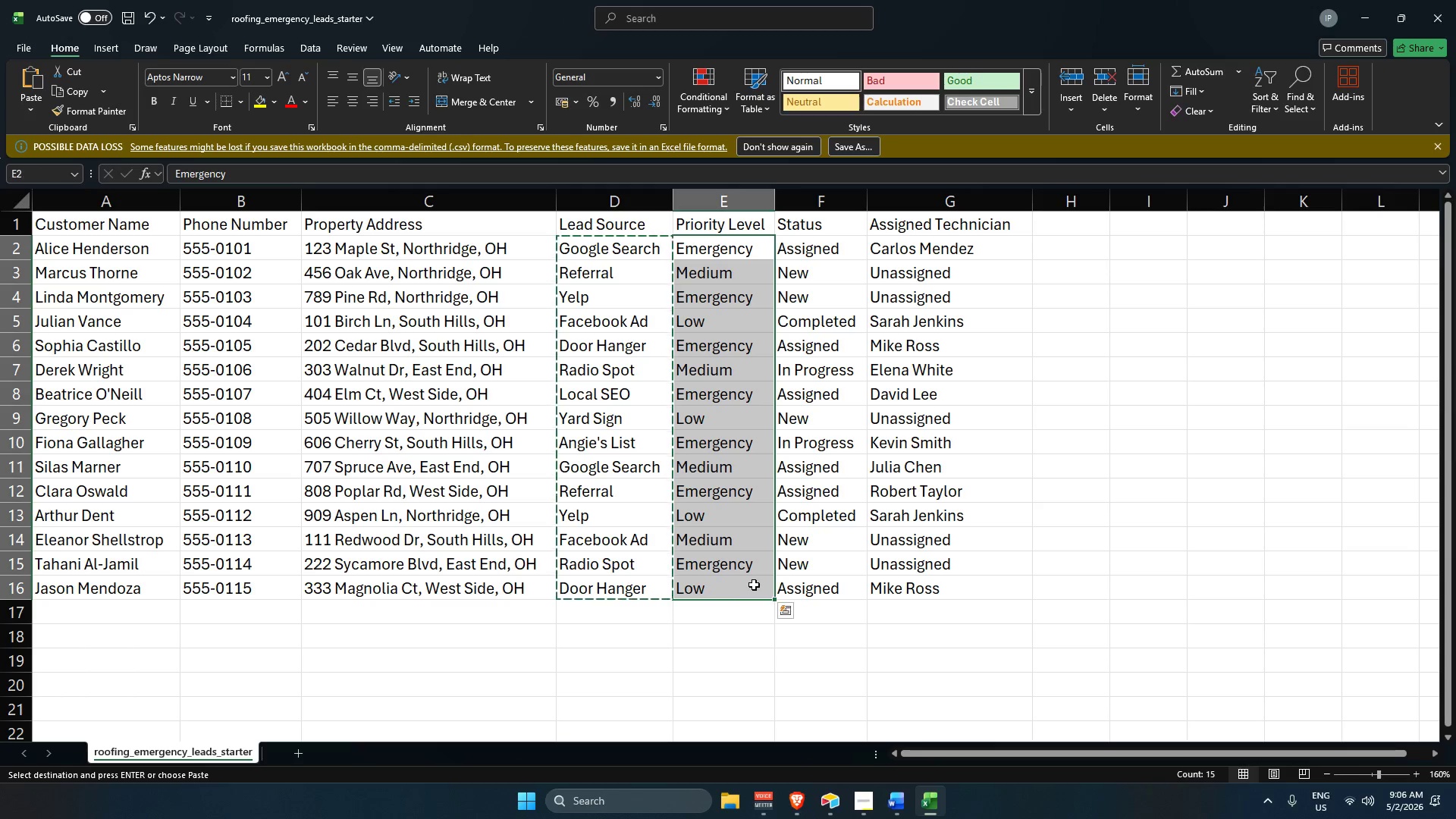 
key(Control+C)
 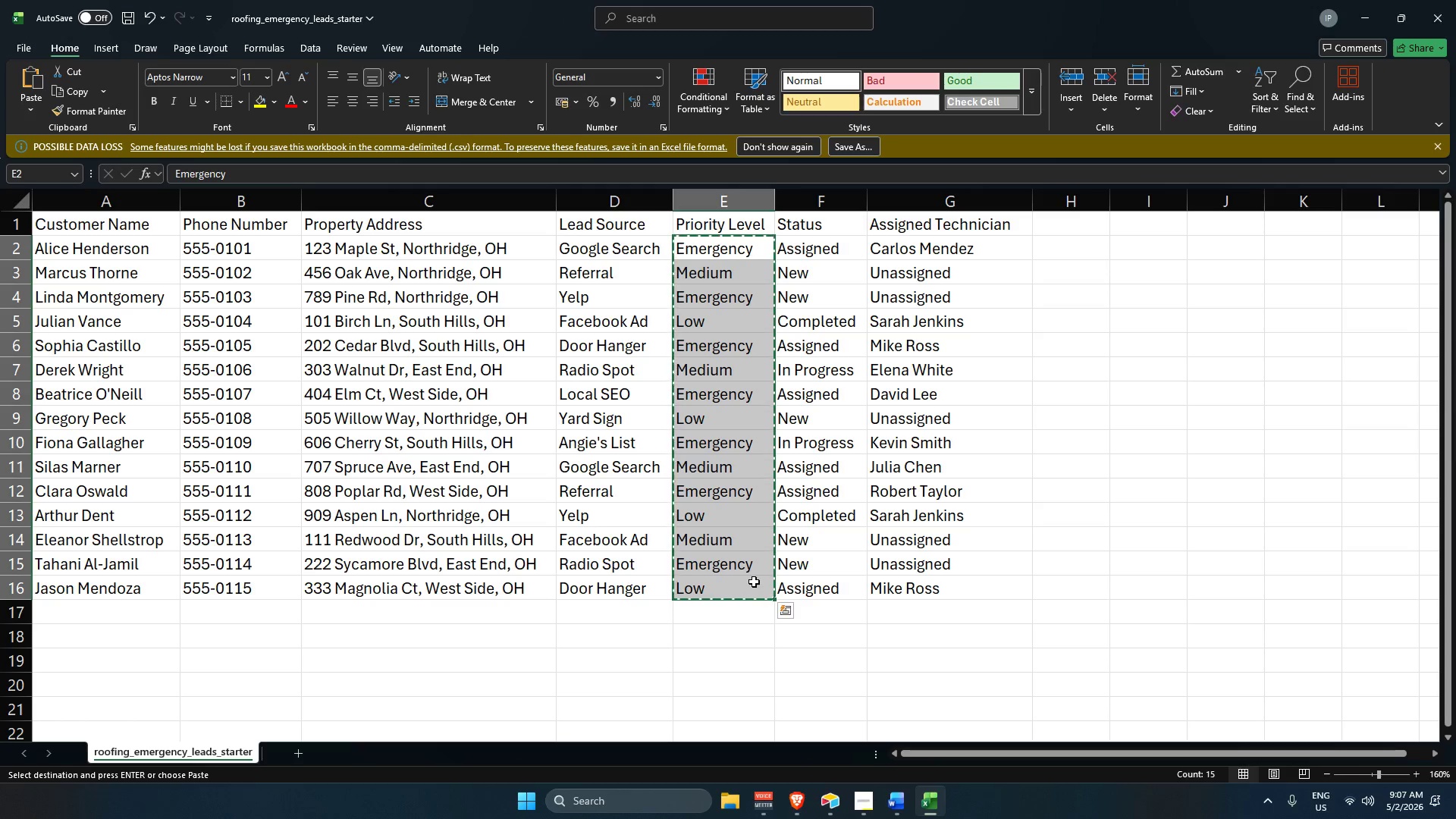 
key(Alt+AltLeft)
 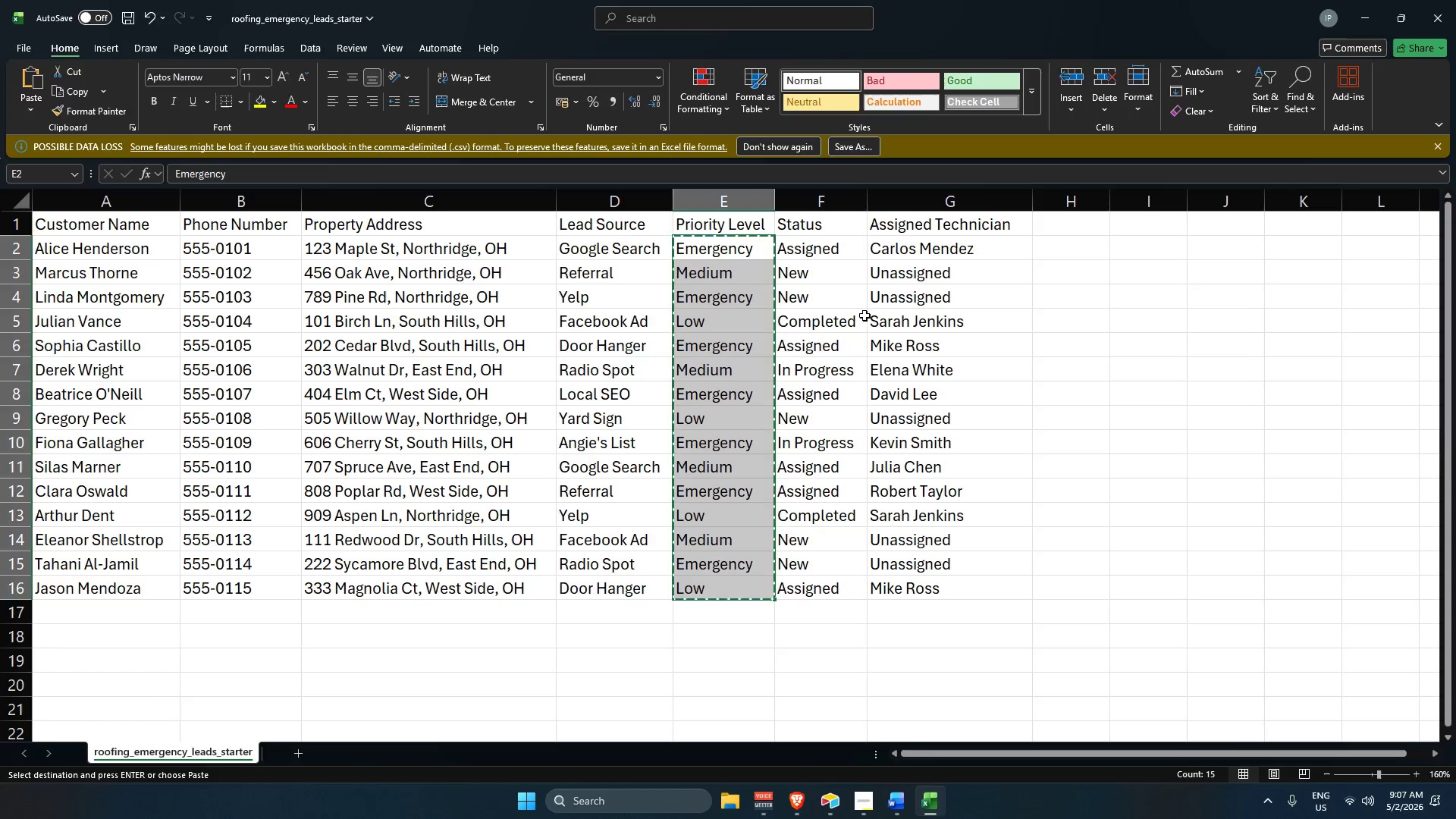 
key(Alt+Tab)
 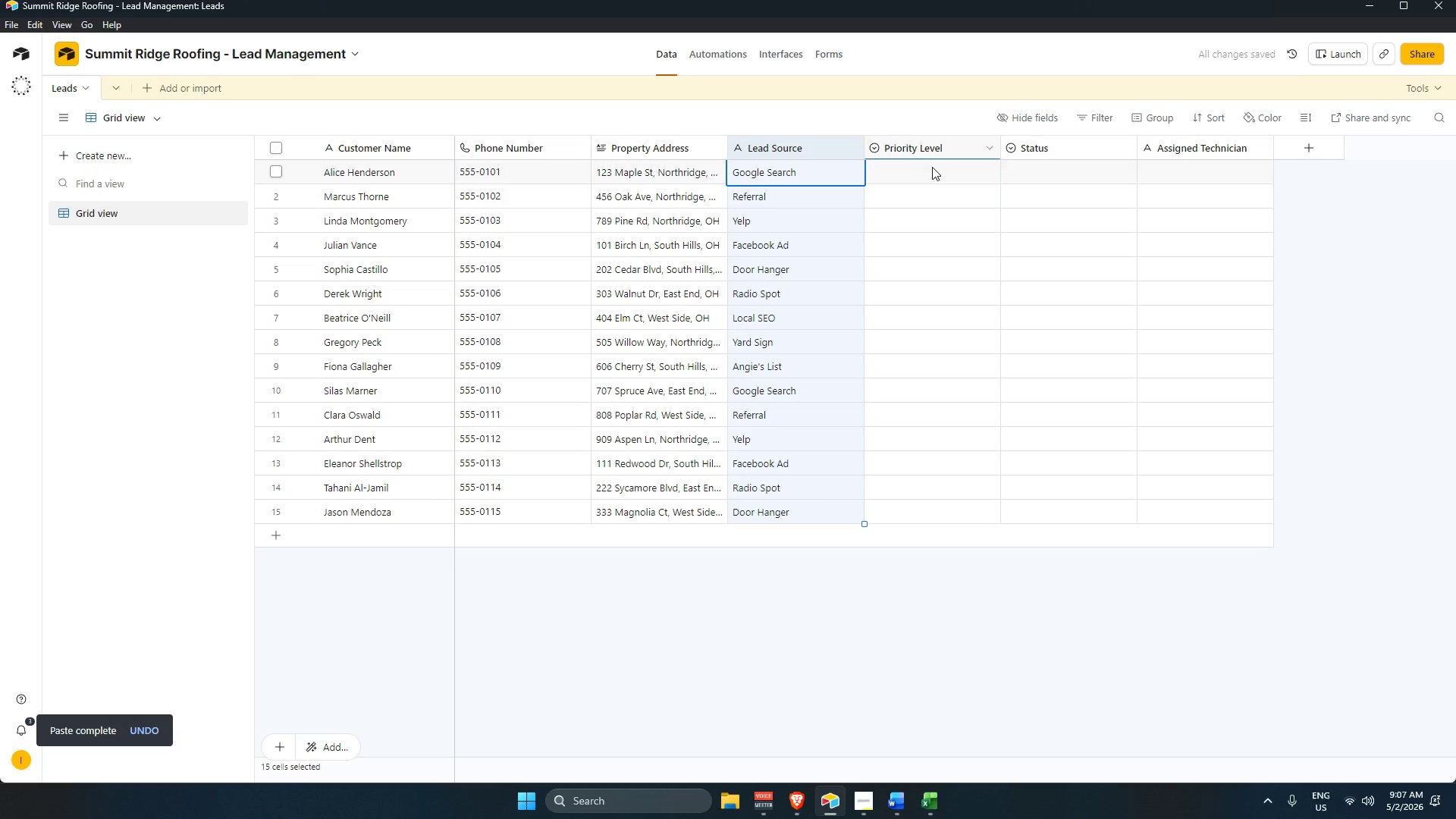 
double_click([927, 176])
 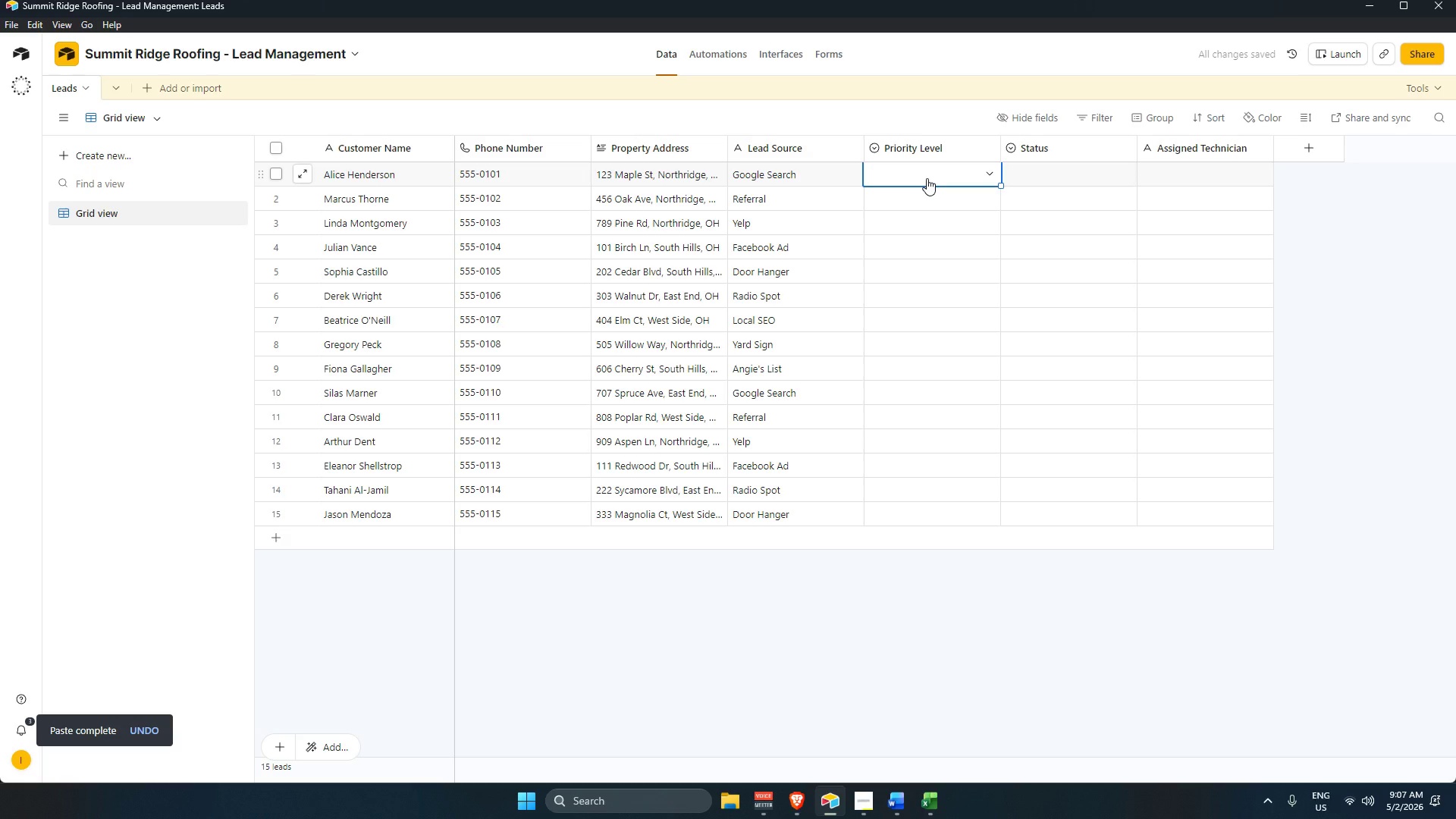 
key(Control+V)
 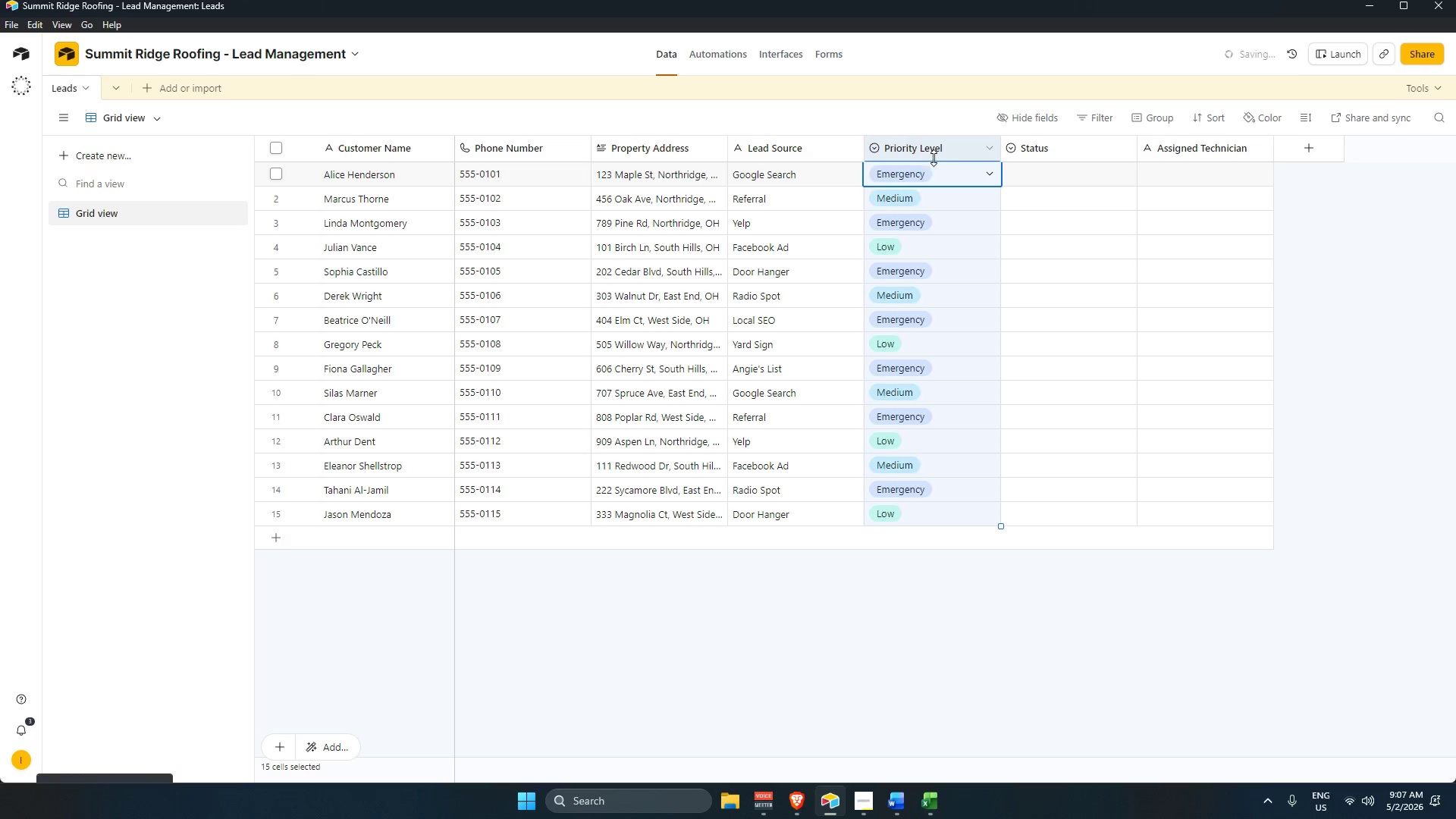 
left_click_drag(start_coordinate=[934, 157], to_coordinate=[934, 152])
 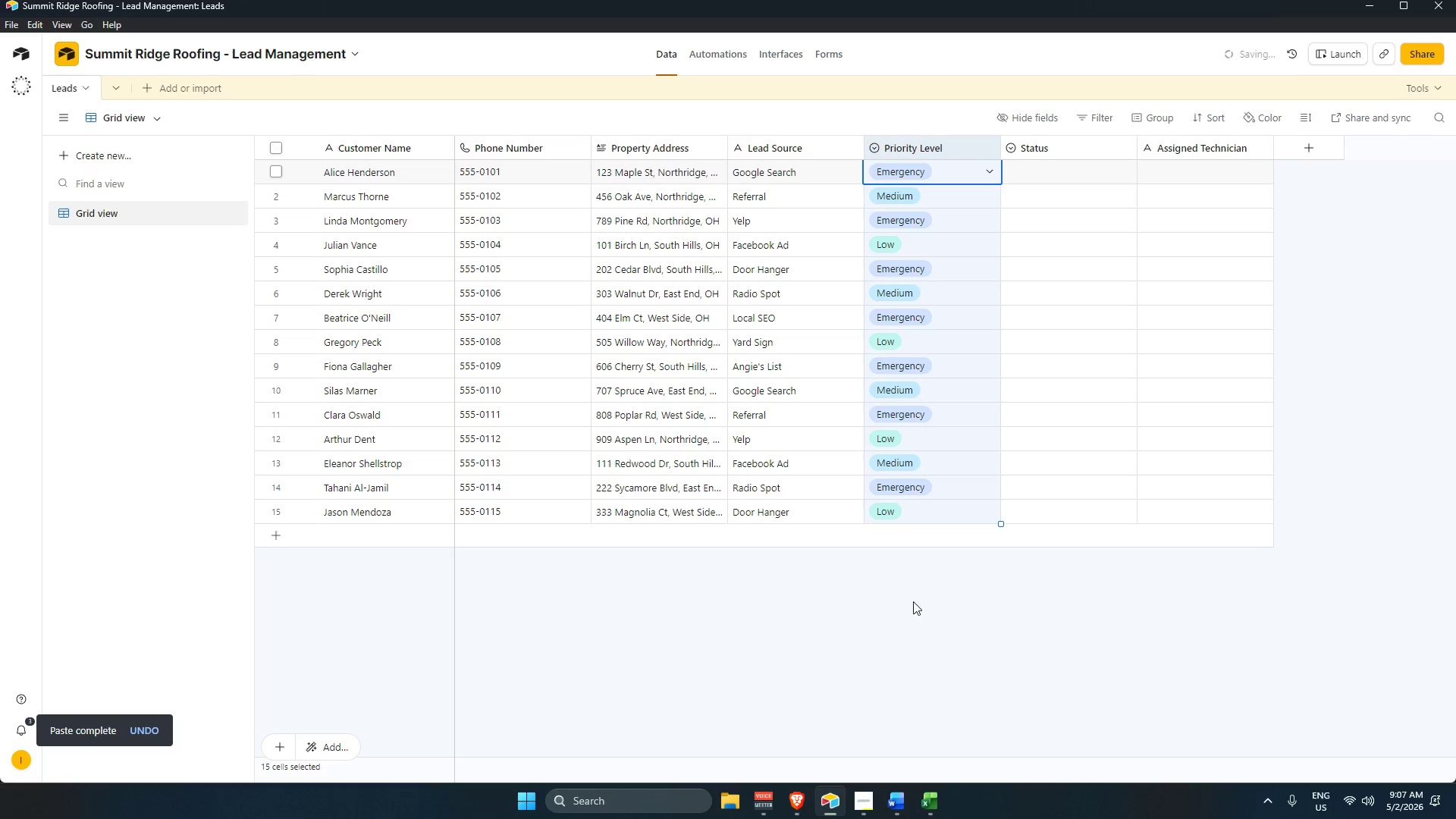 
left_click([905, 618])
 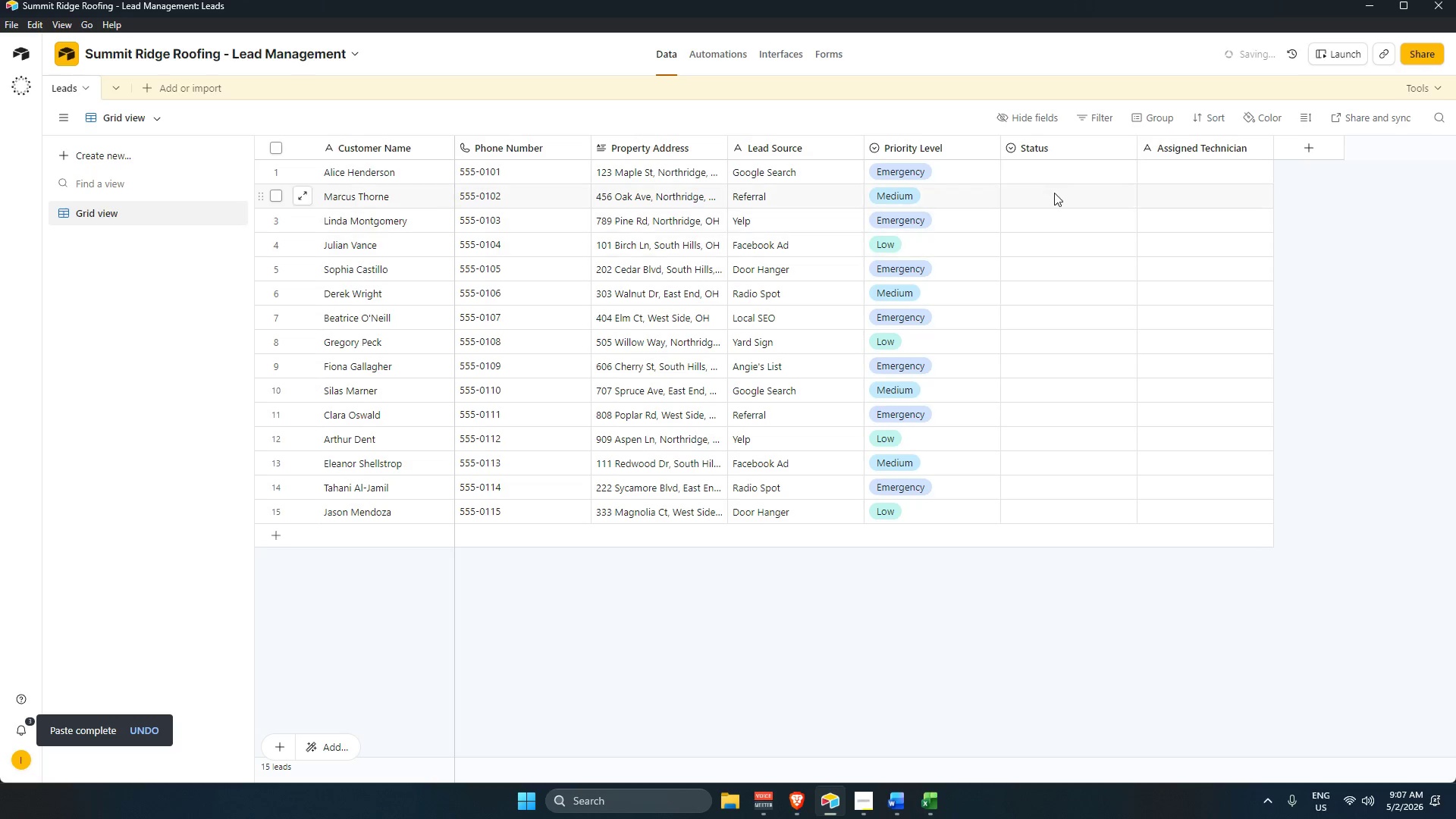 
key(Alt+AltLeft)
 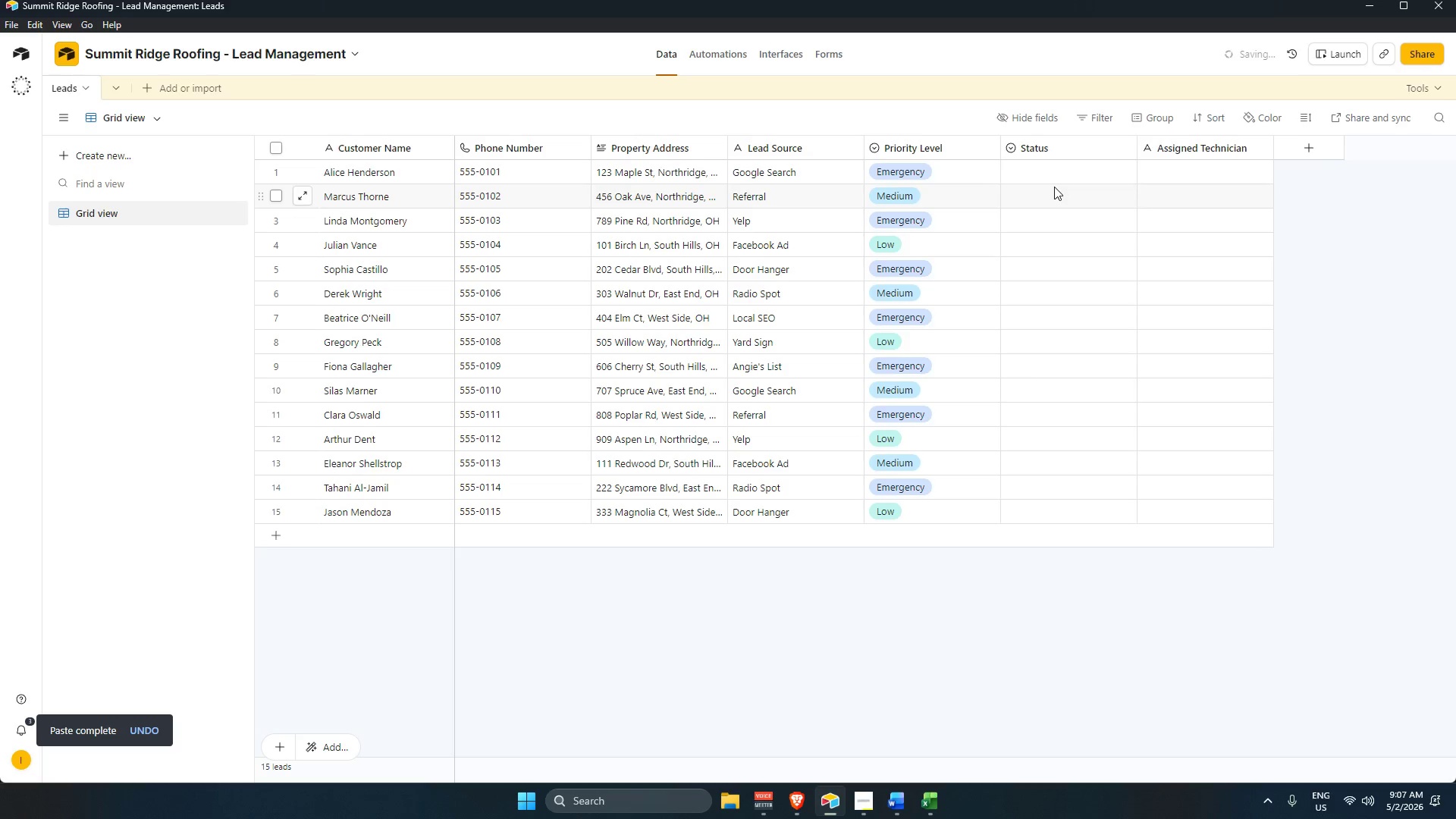 
key(Alt+Tab)
 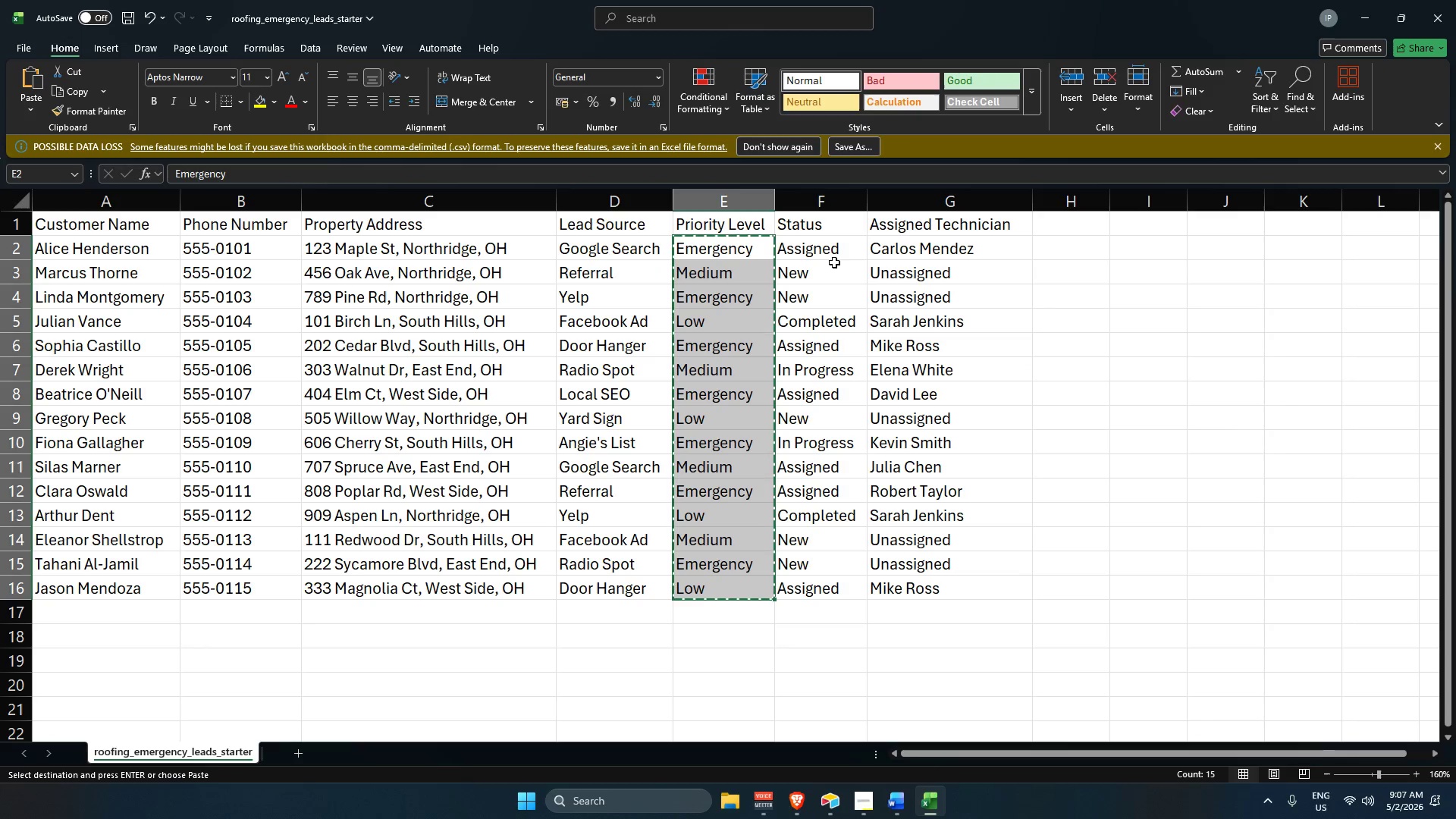 
left_click_drag(start_coordinate=[827, 246], to_coordinate=[855, 586])
 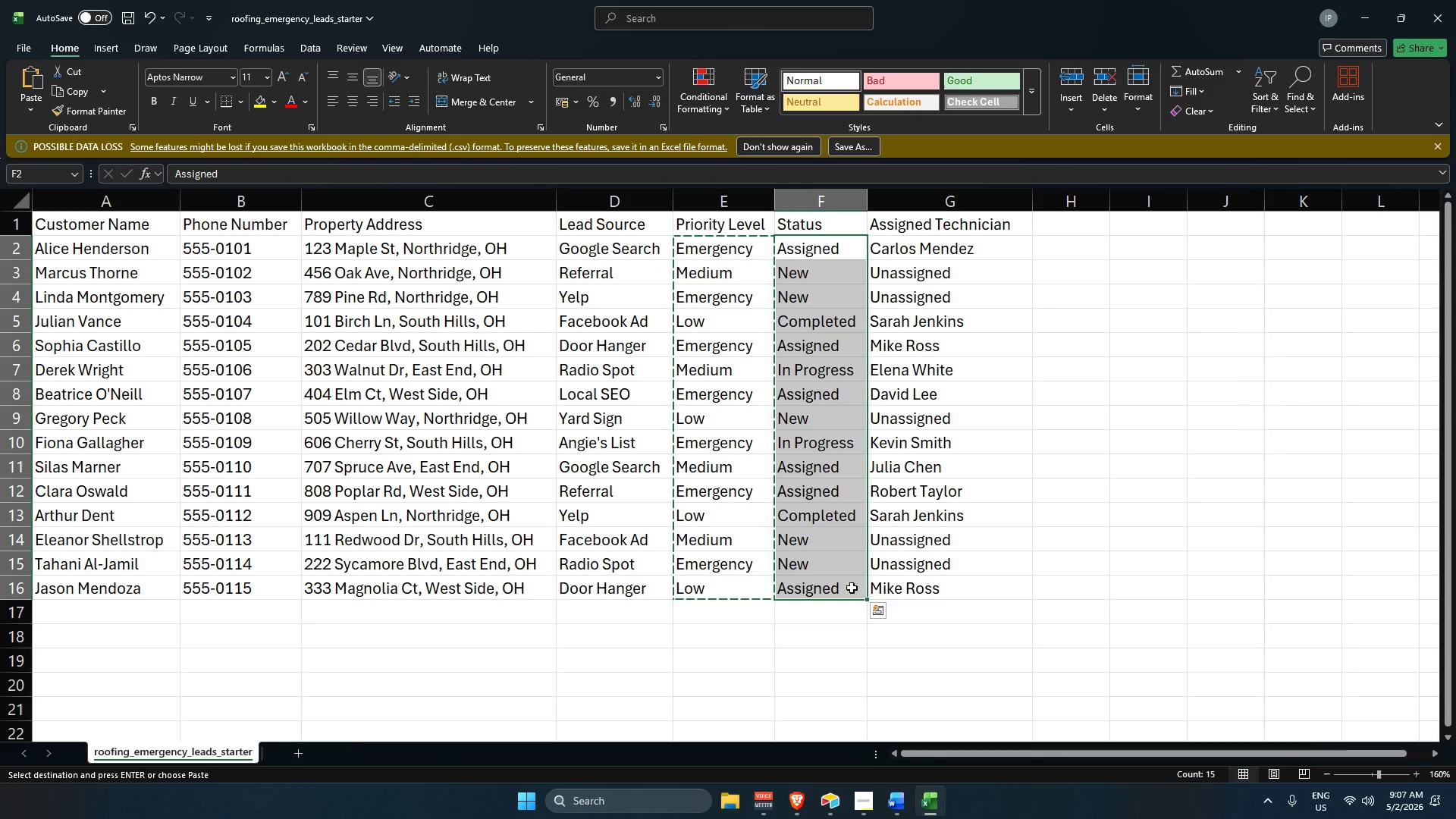 
key(Control+C)
 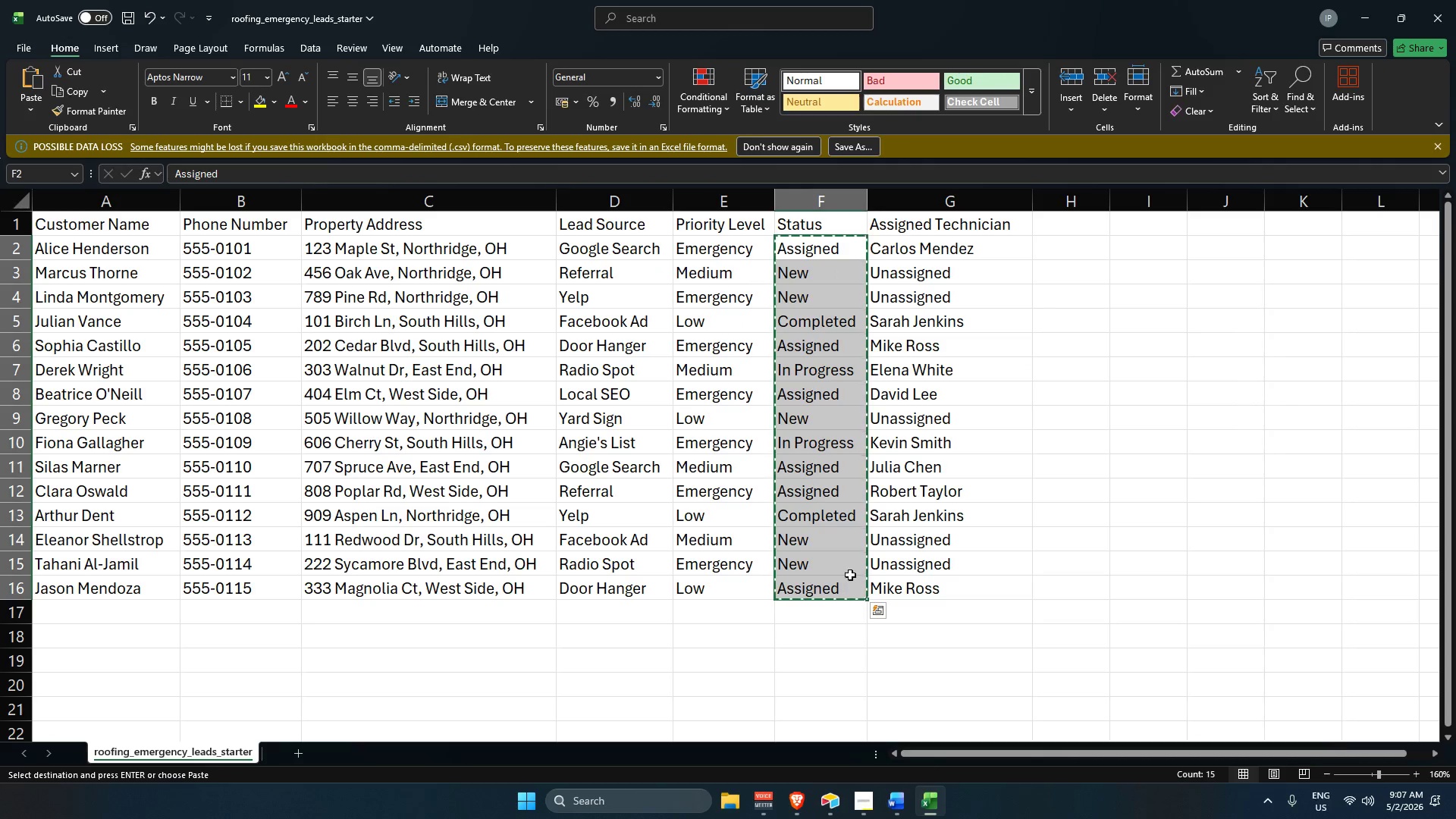 
key(Tab)
 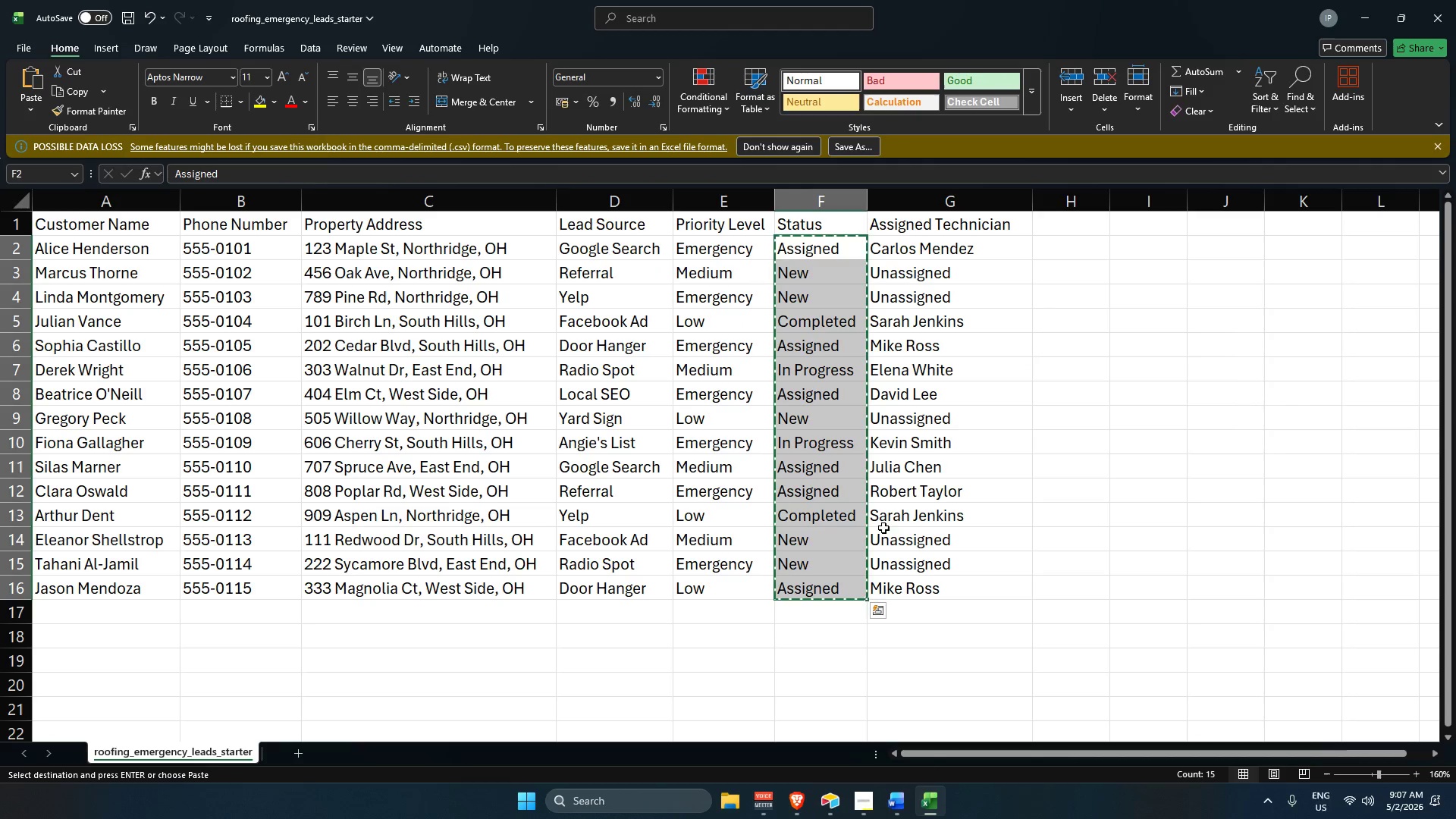 
key(Alt+AltLeft)
 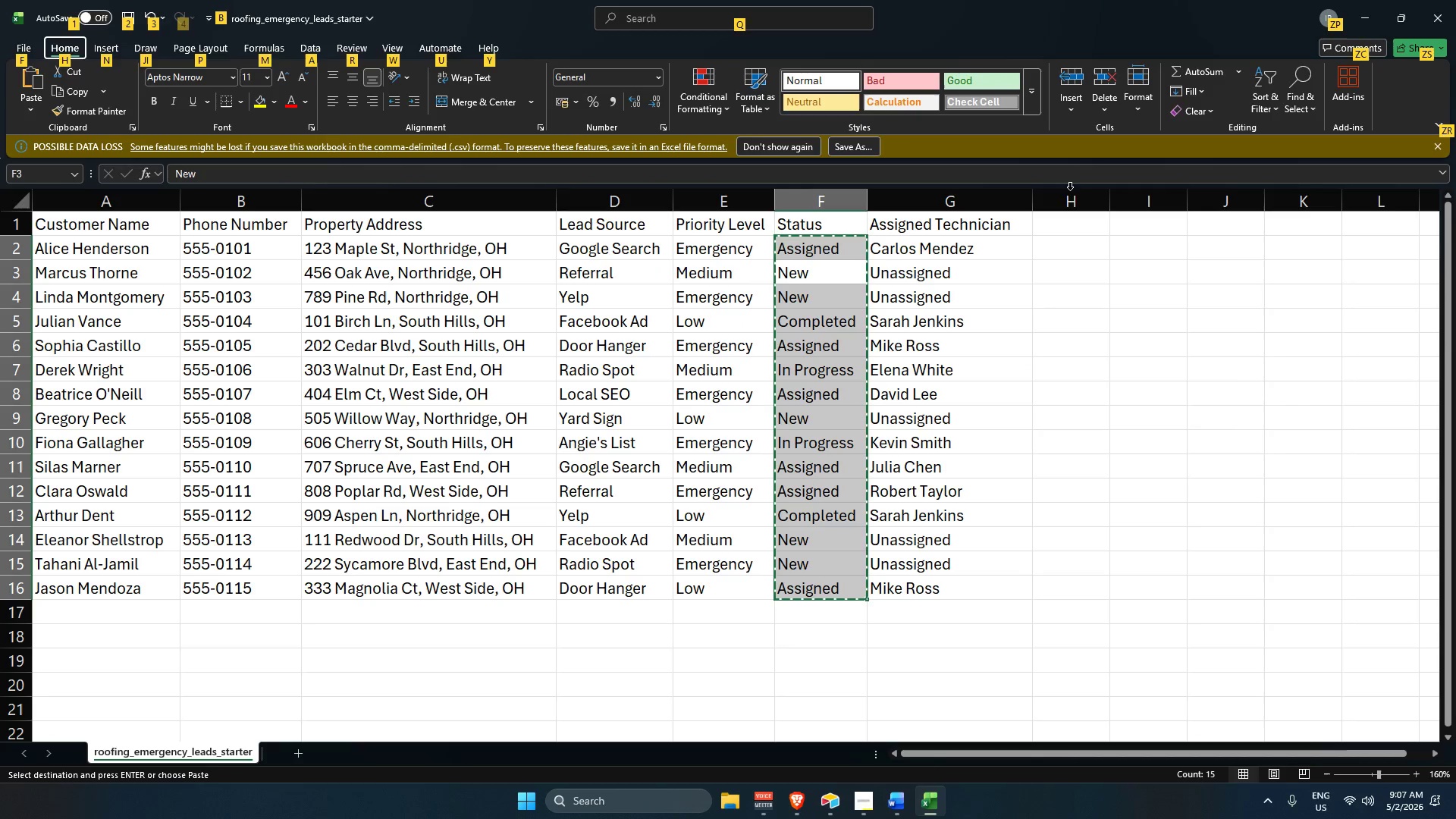 
key(Alt+AltLeft)
 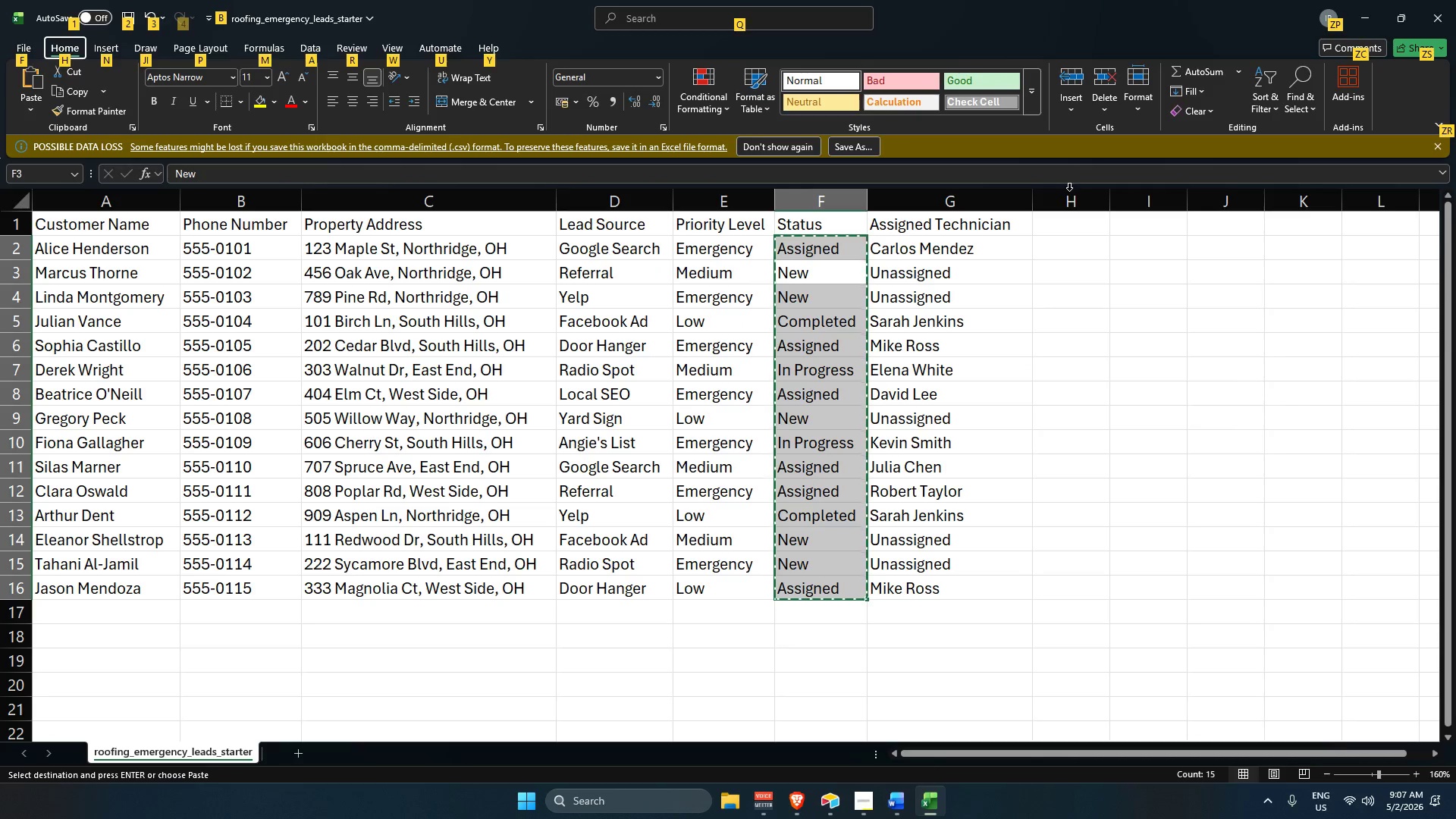 
key(Alt+Tab)
 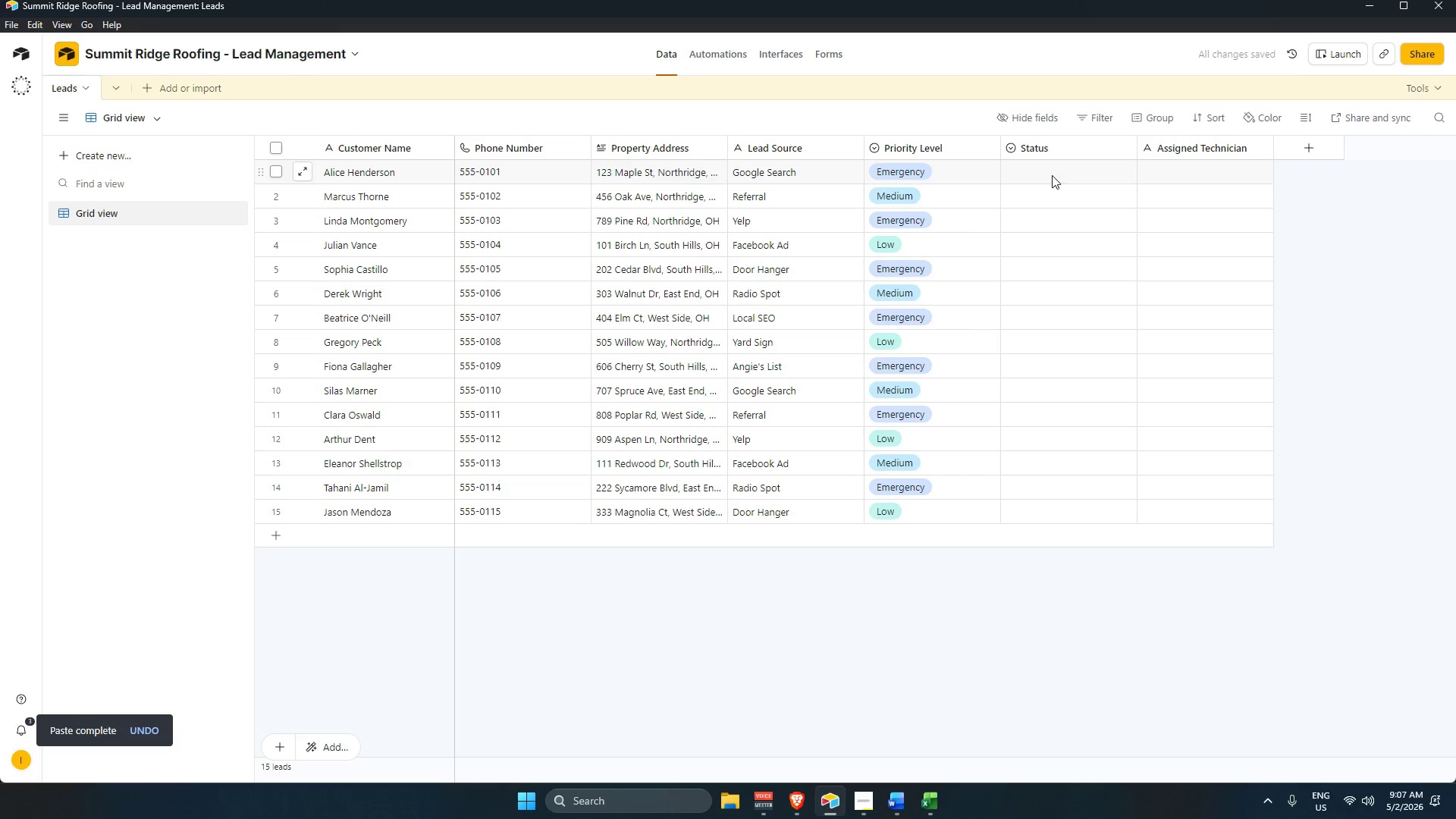 
key(Control+V)
 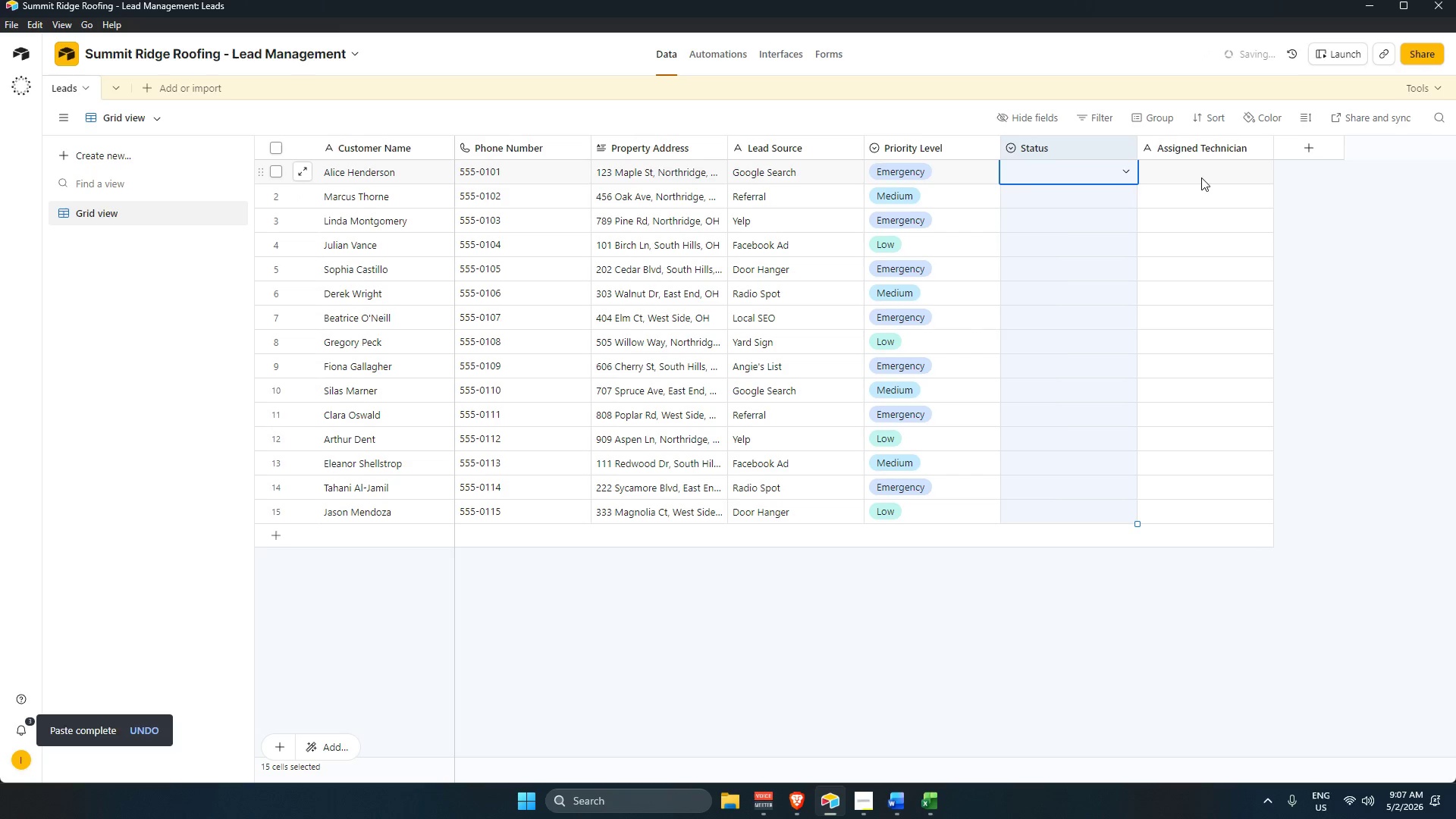 
left_click([1201, 174])
 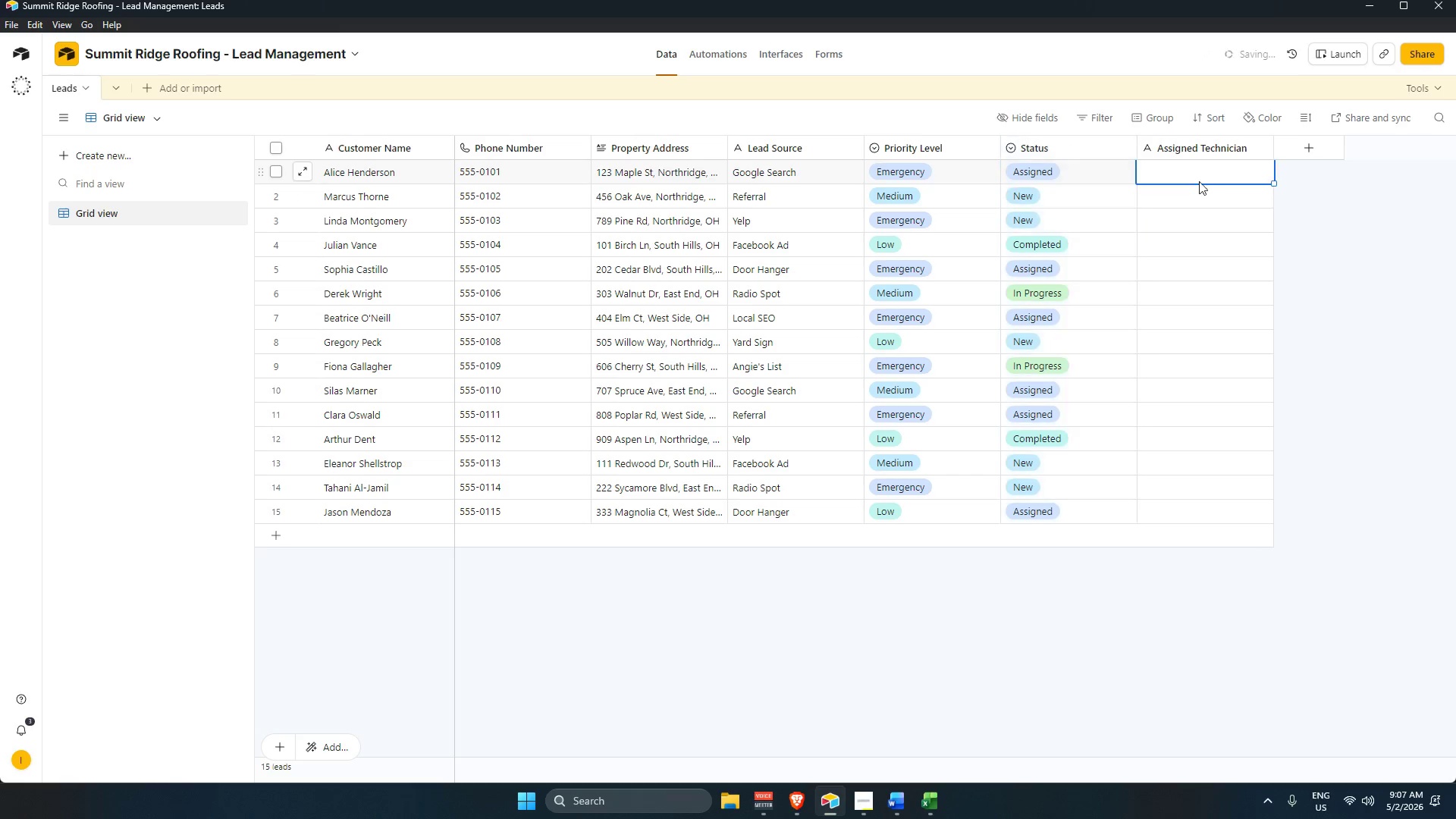 
key(Alt+AltLeft)
 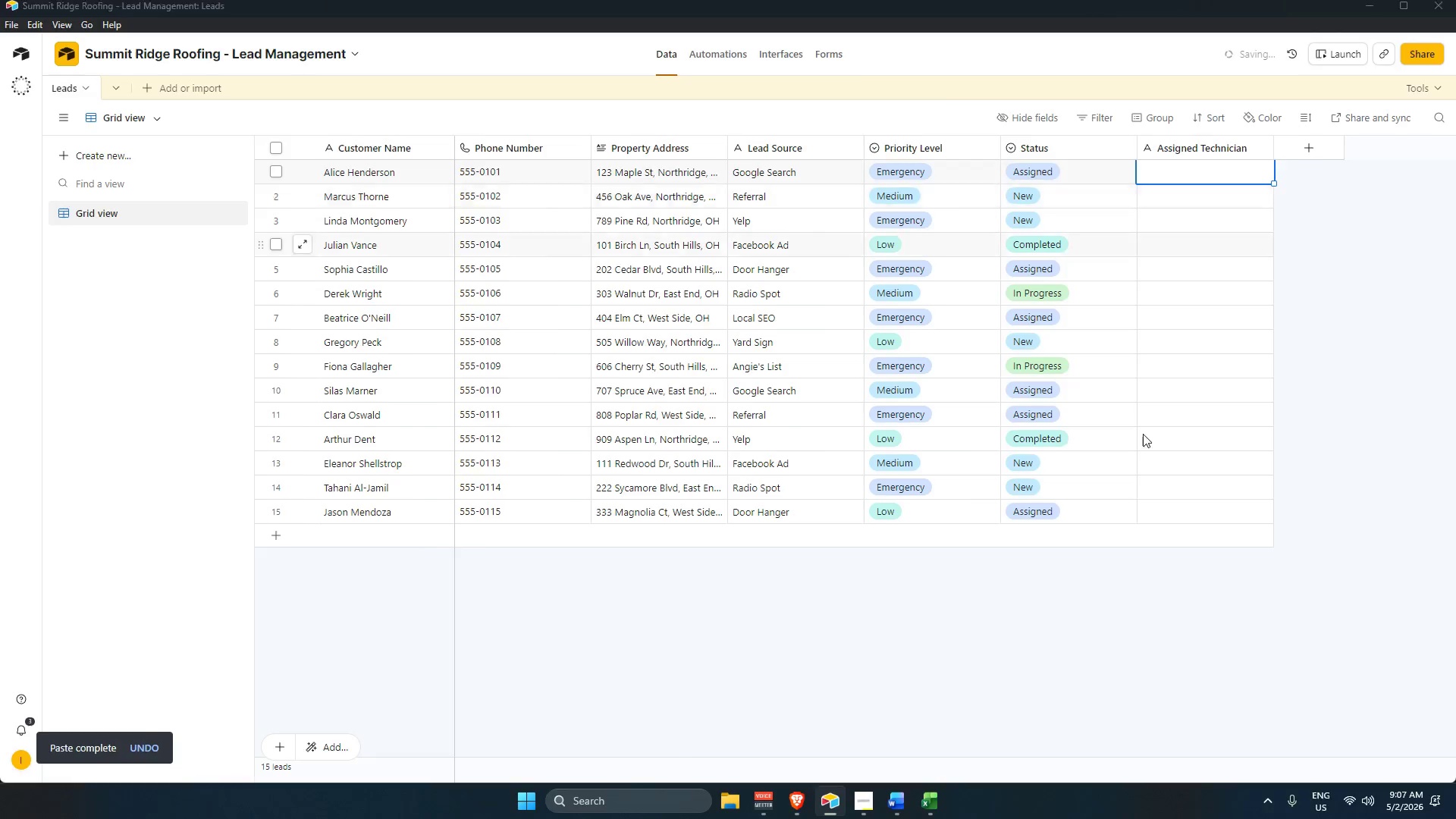 
key(Alt+Tab)
 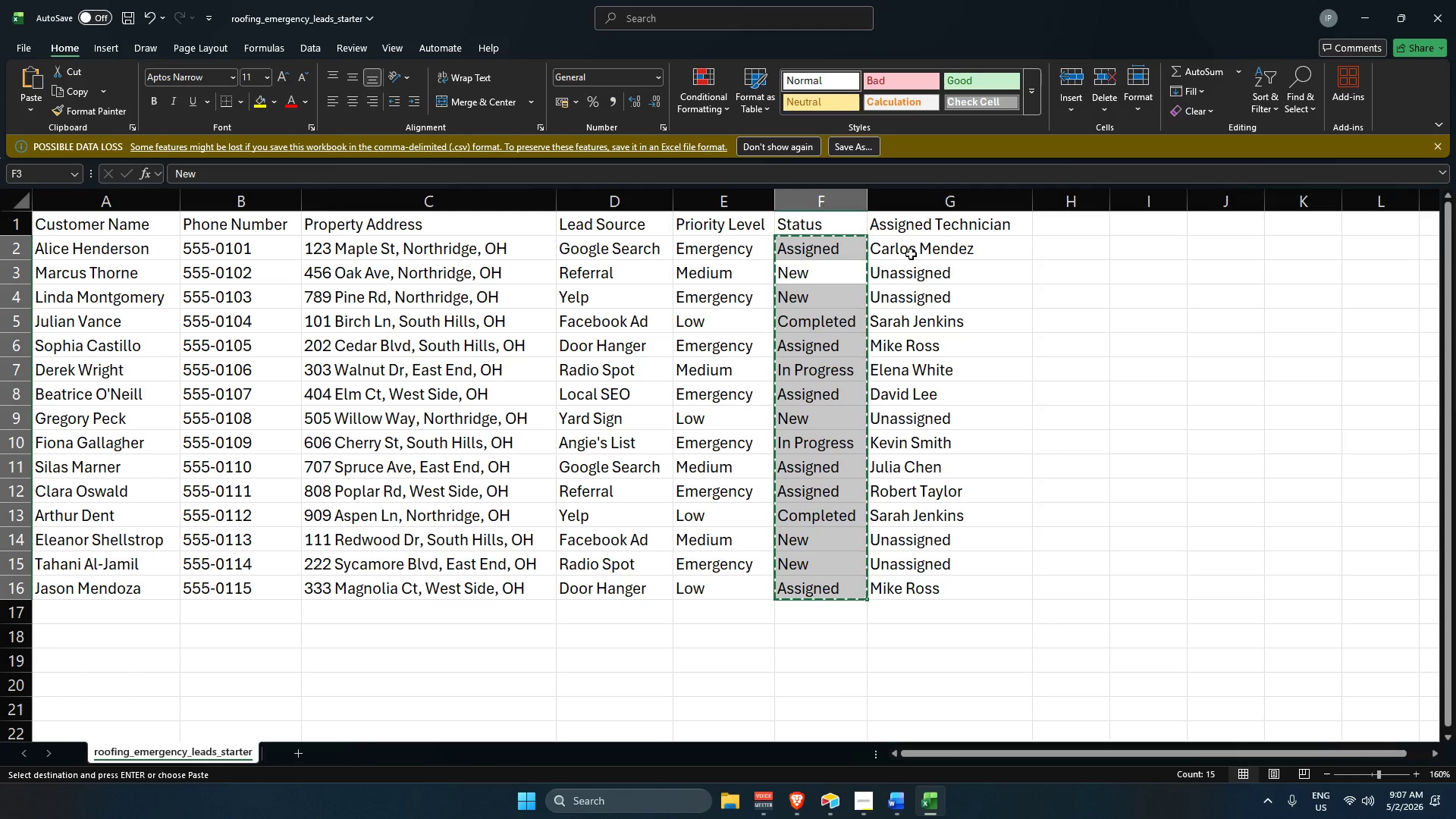 
left_click_drag(start_coordinate=[911, 248], to_coordinate=[965, 585])
 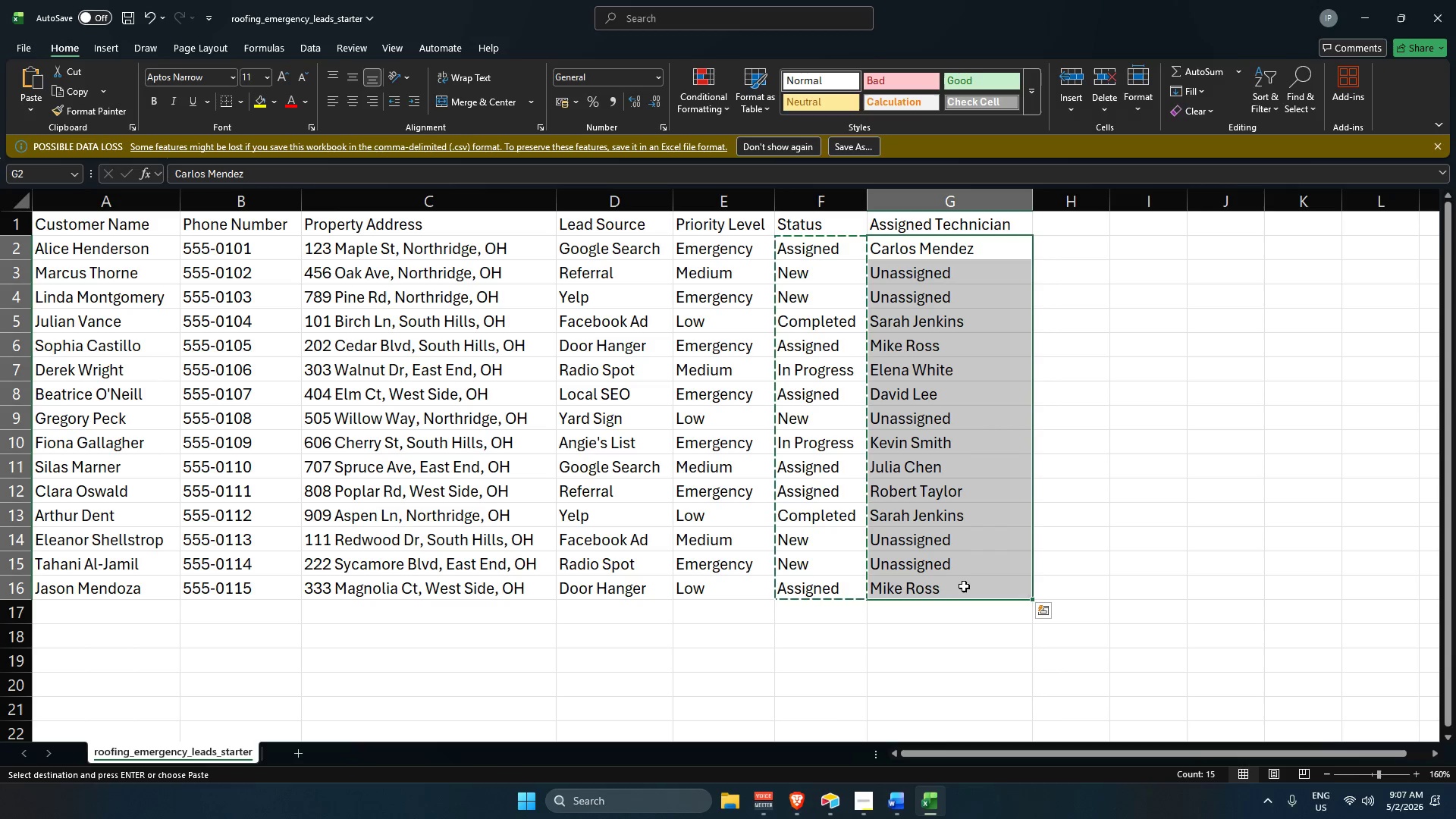 
key(Control+C)
 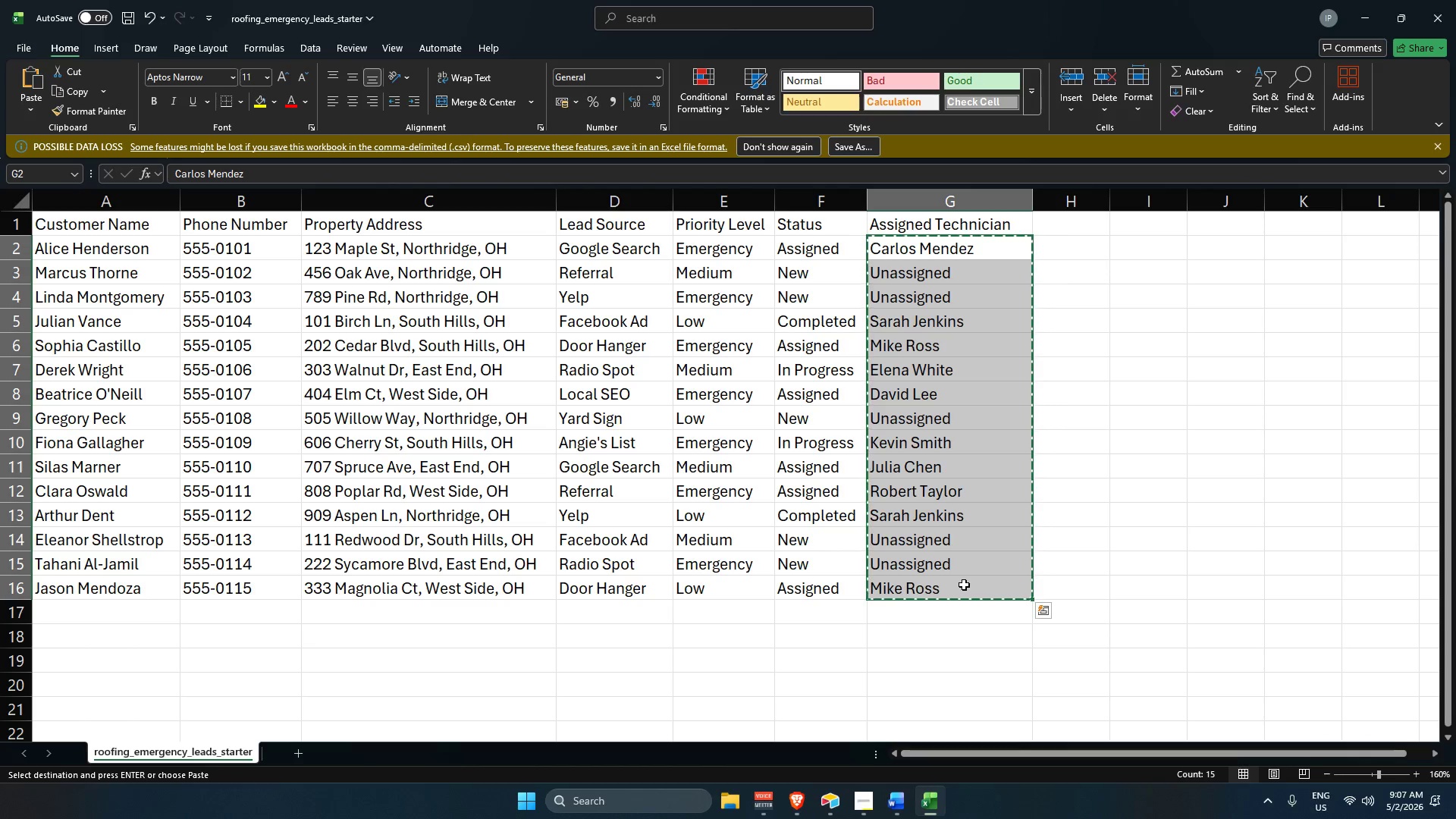 
key(Alt+AltLeft)
 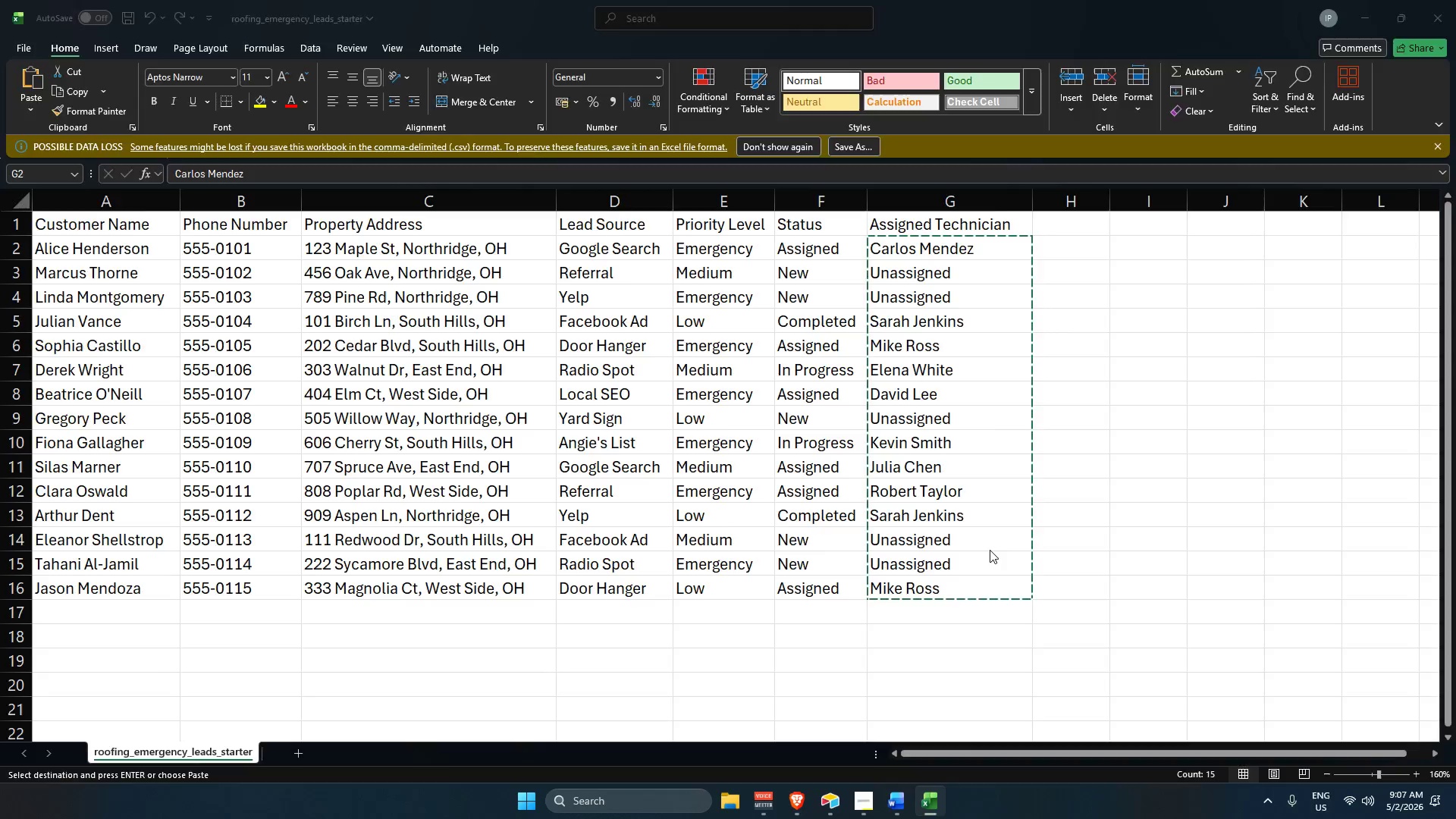 
key(Alt+Tab)
 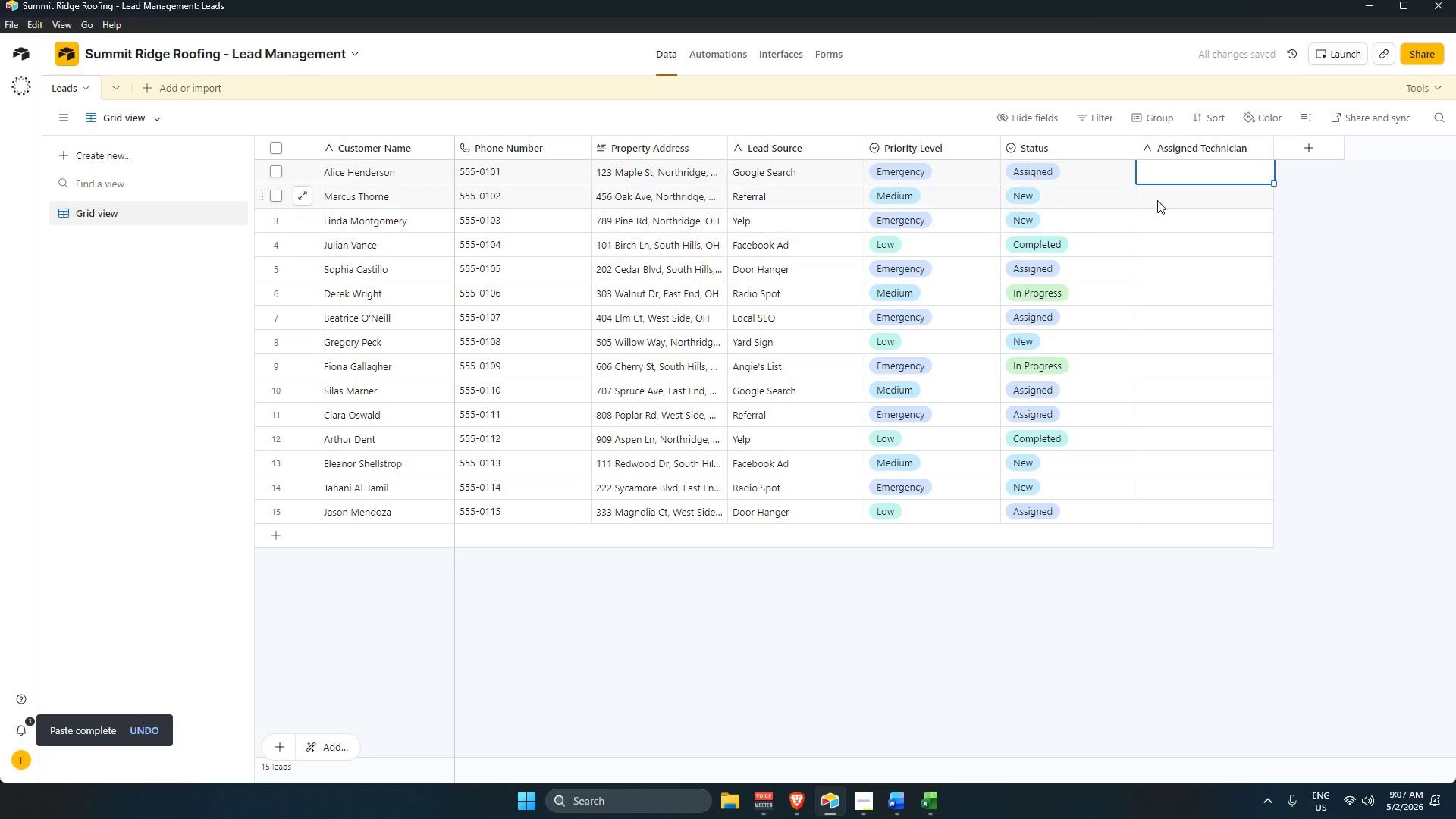 
key(Control+V)
 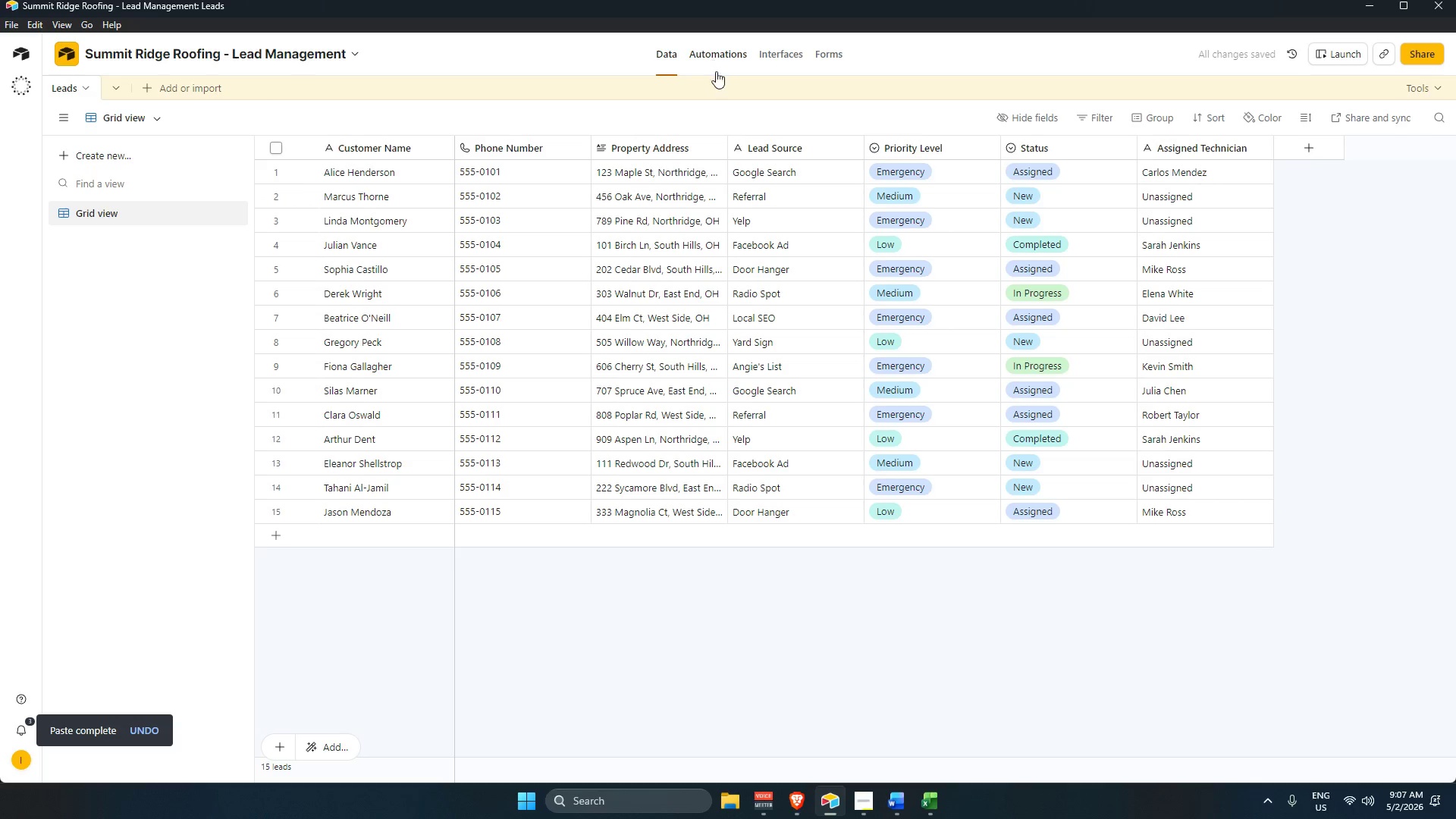 
left_click([777, 58])
 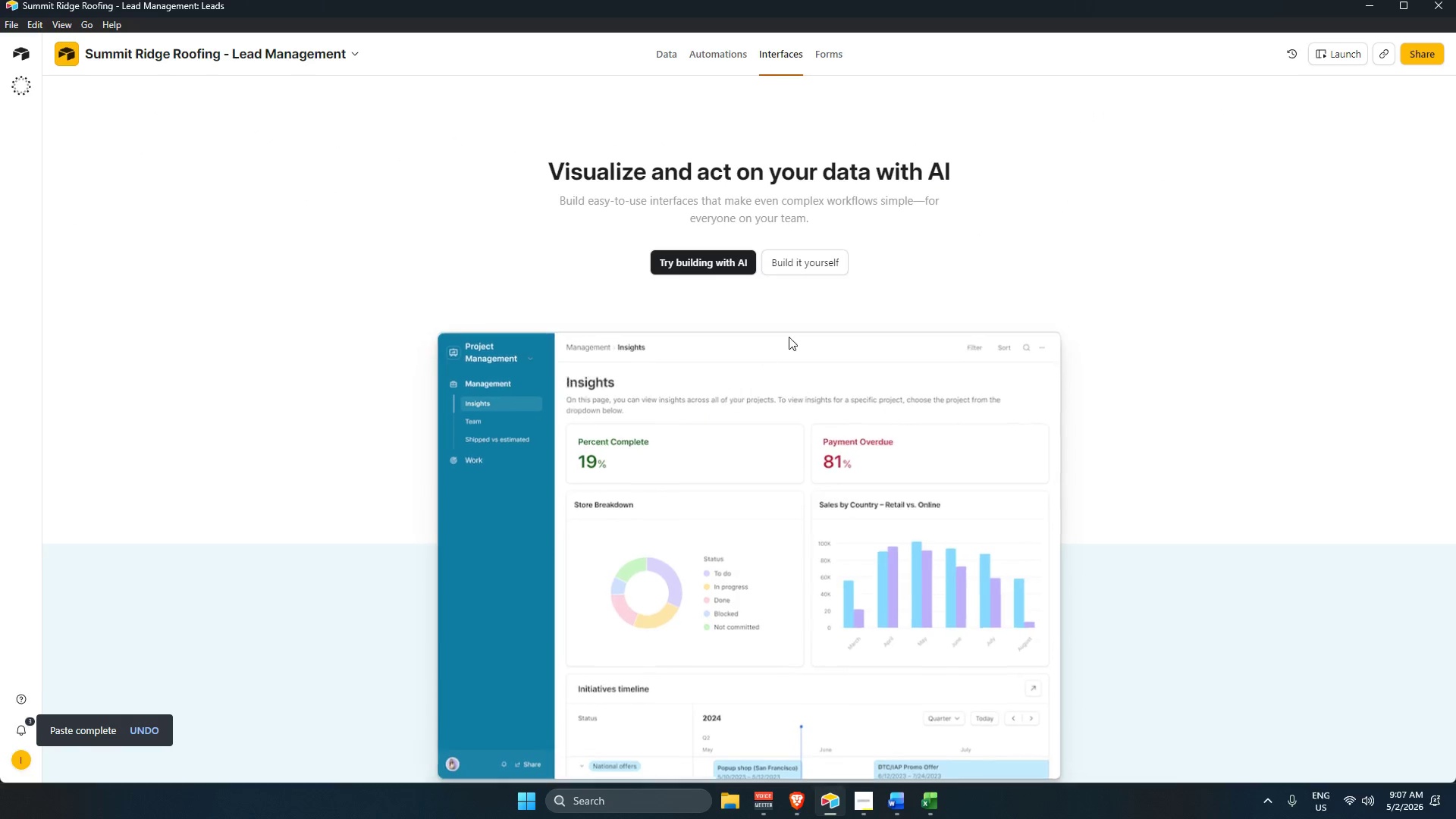 
left_click([812, 265])
 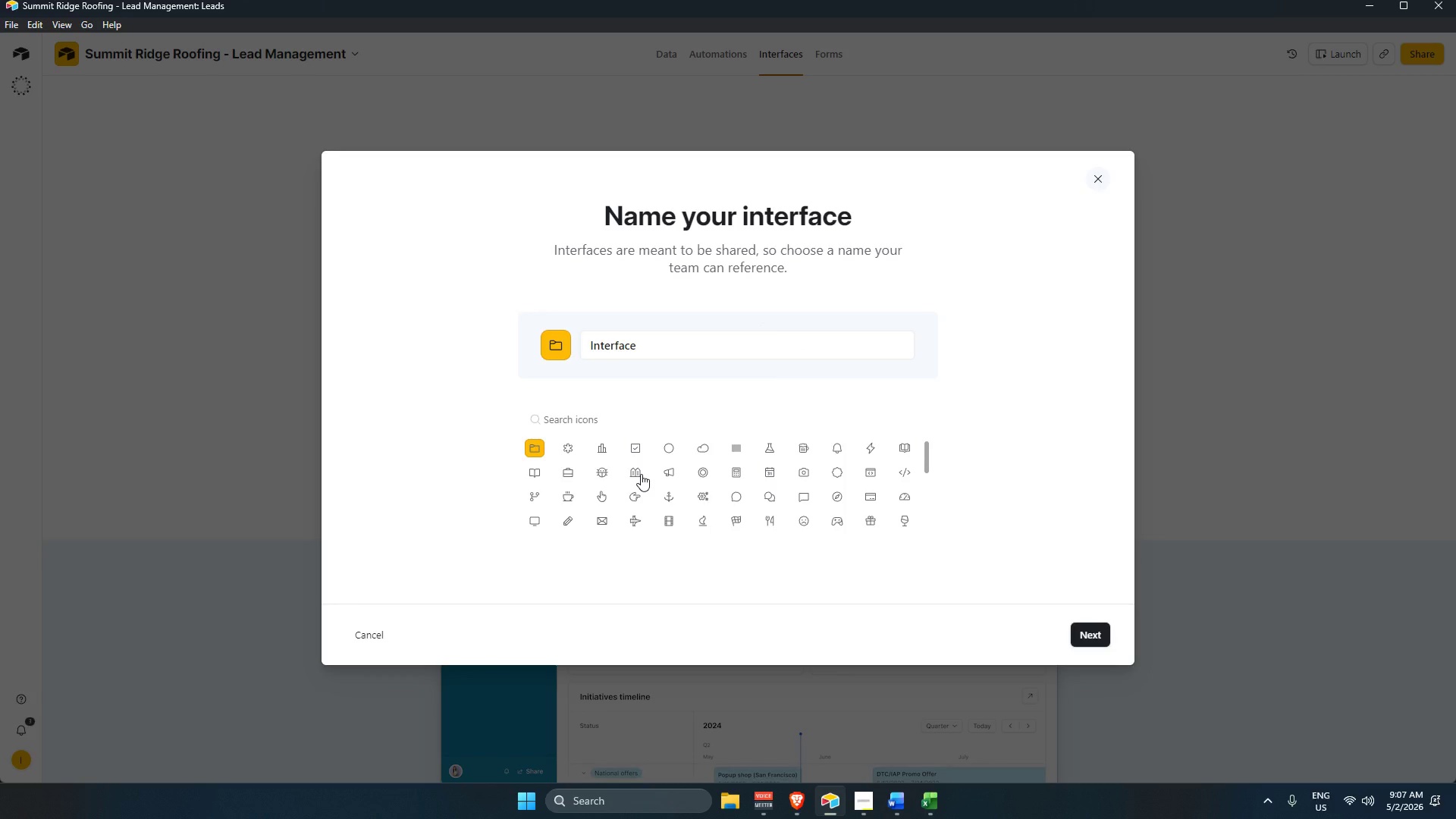 
wait(16.42)
 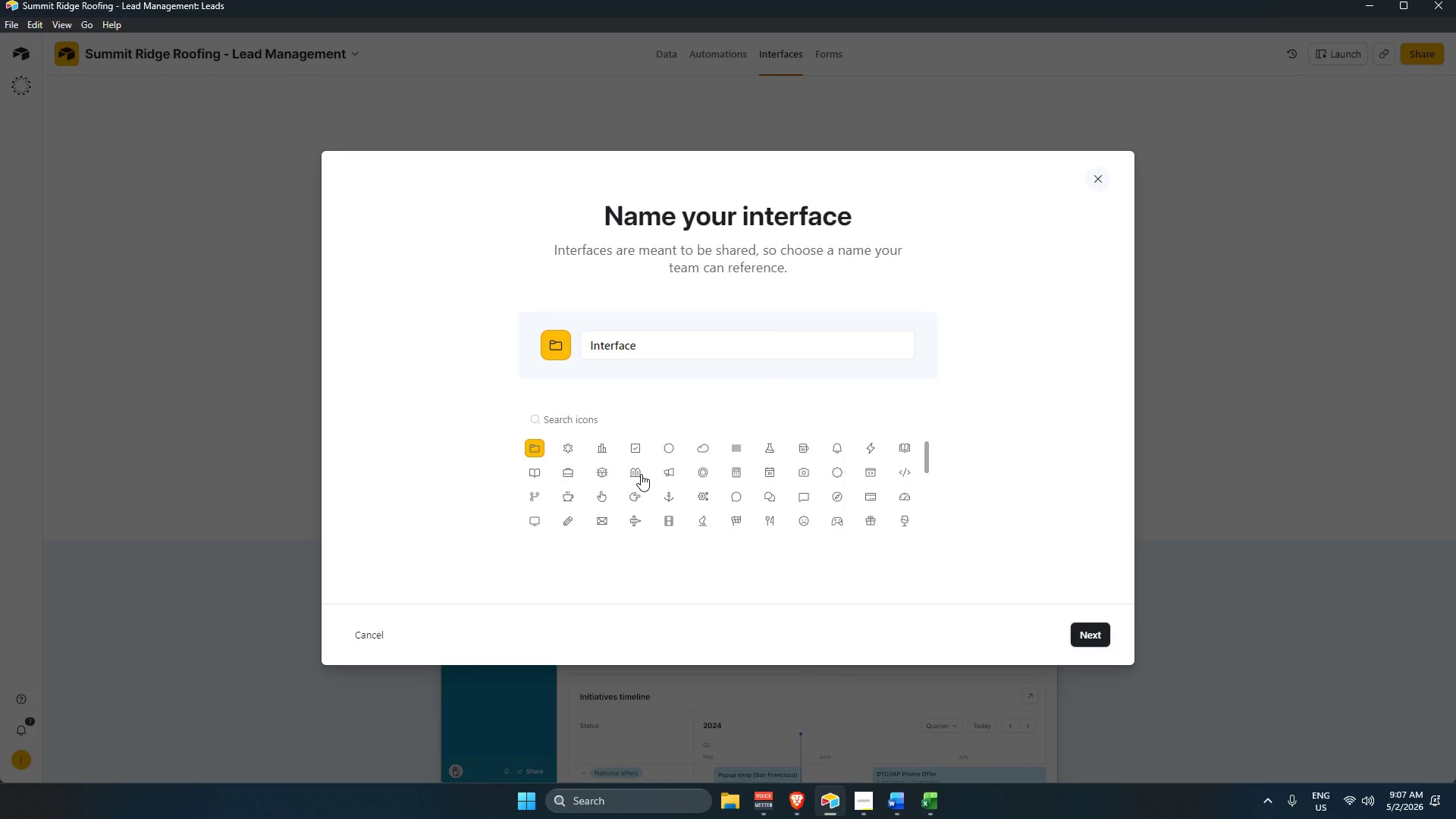 
left_click([1093, 632])
 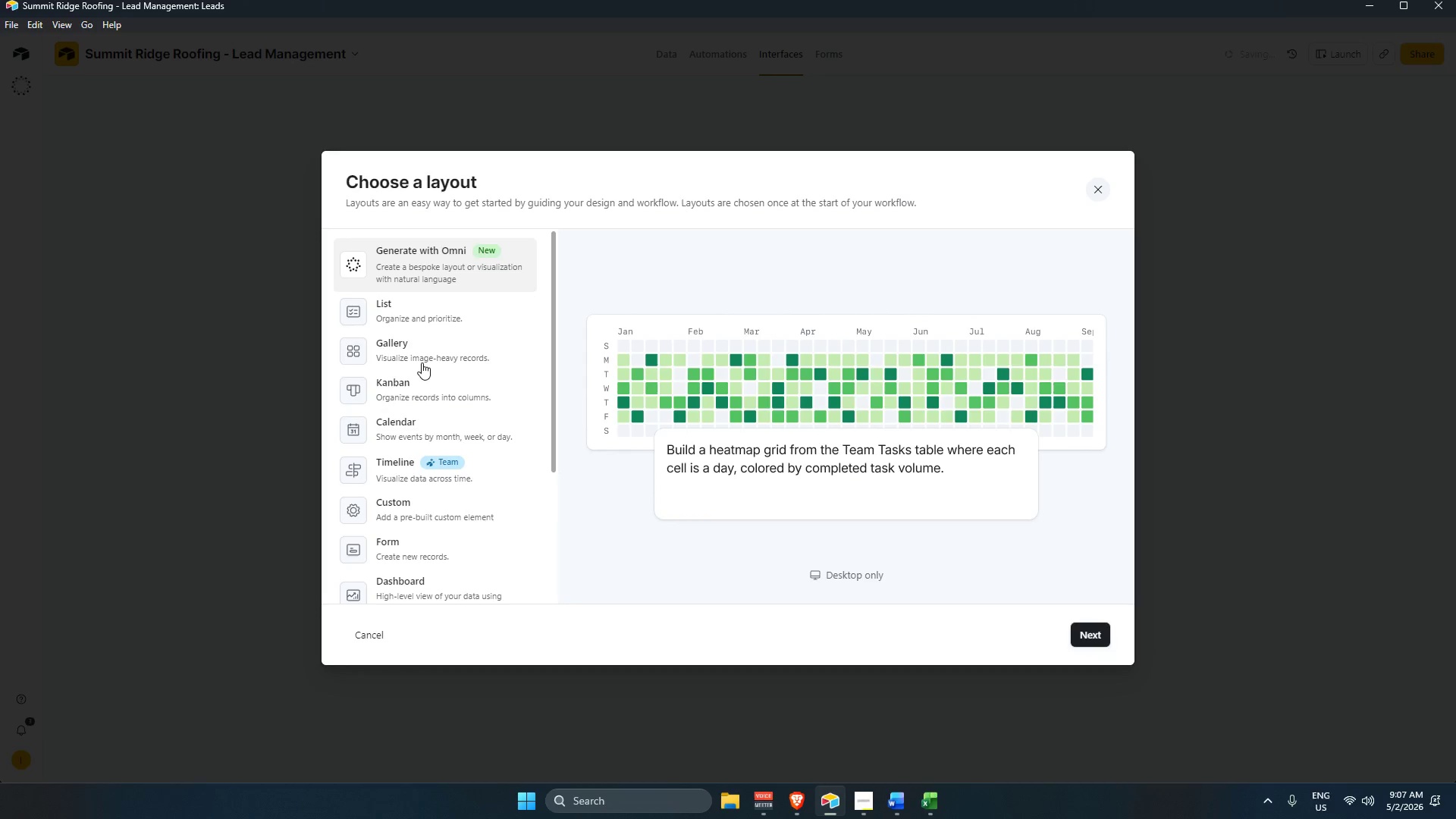 
left_click([425, 345])
 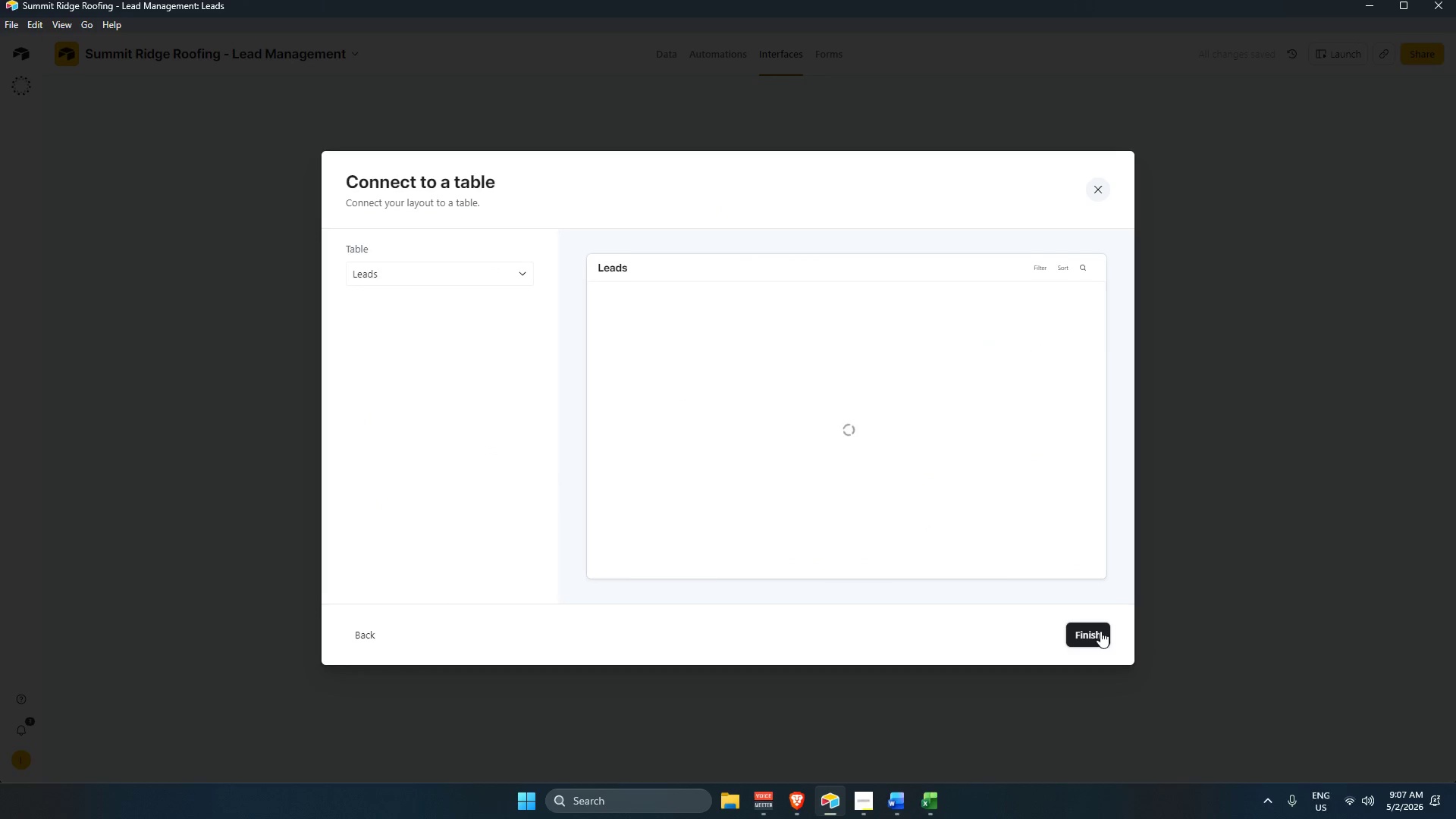 
left_click([1114, 642])
 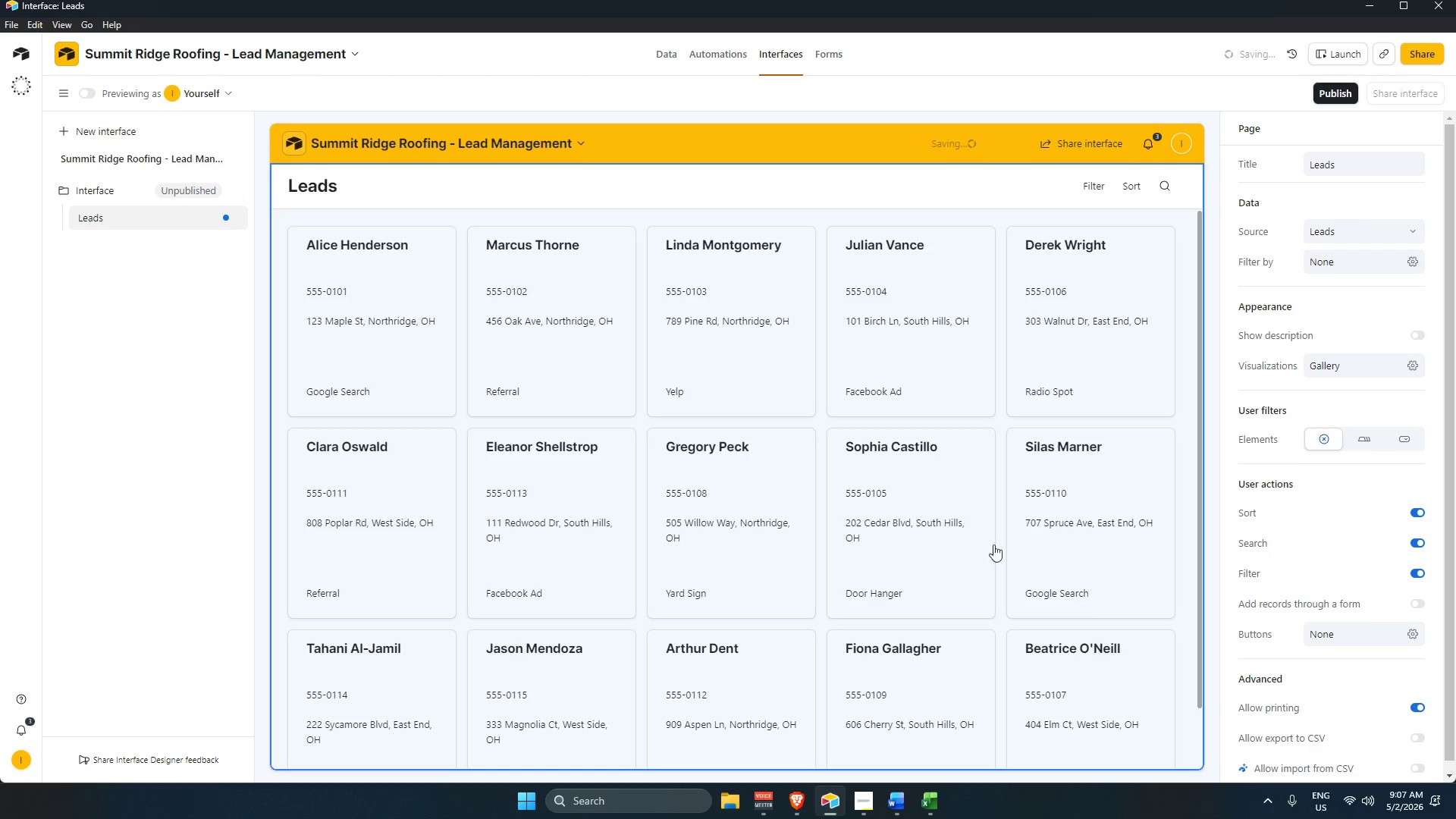 
left_click([871, 435])
 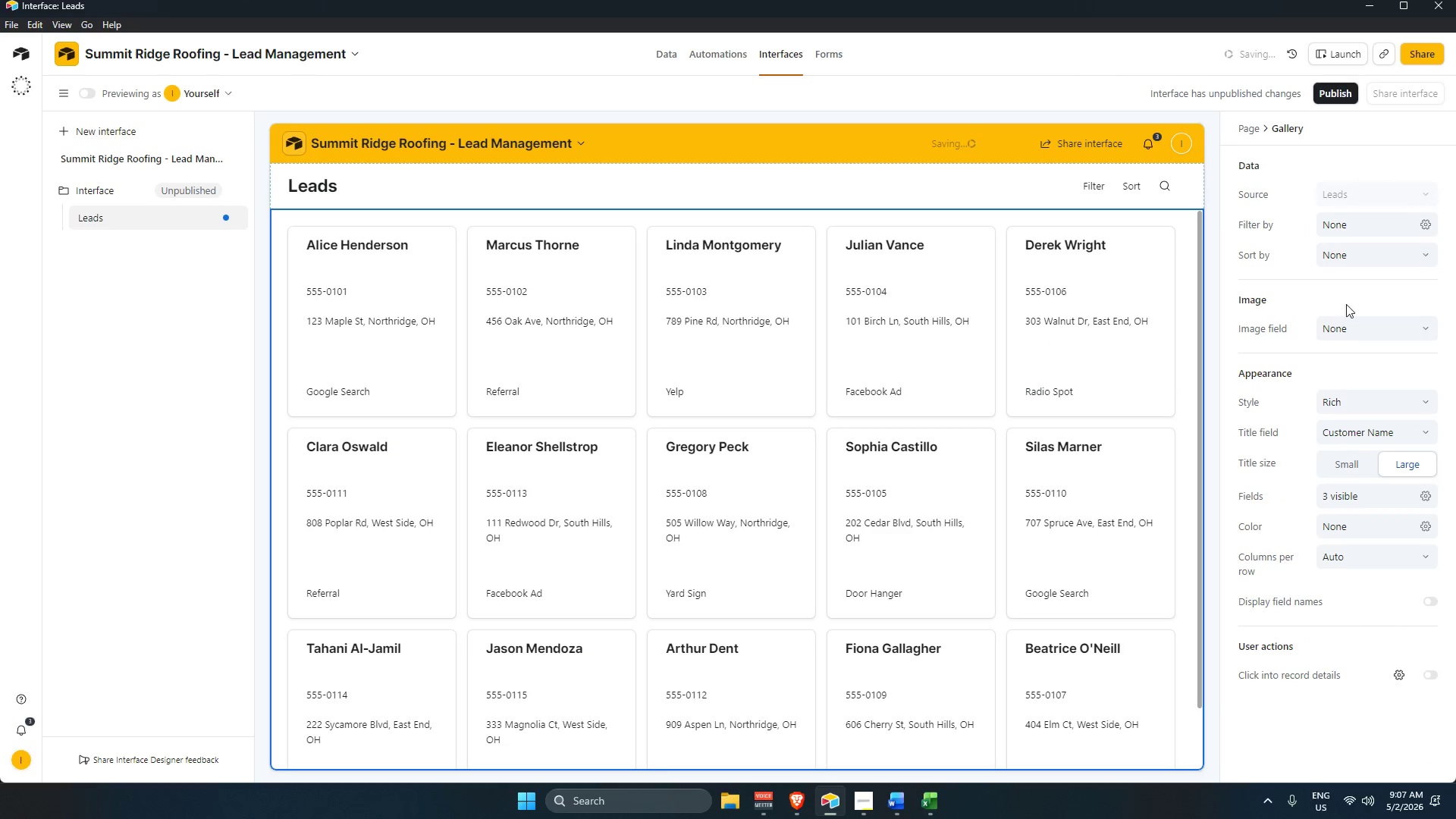 
left_click([1360, 335])
 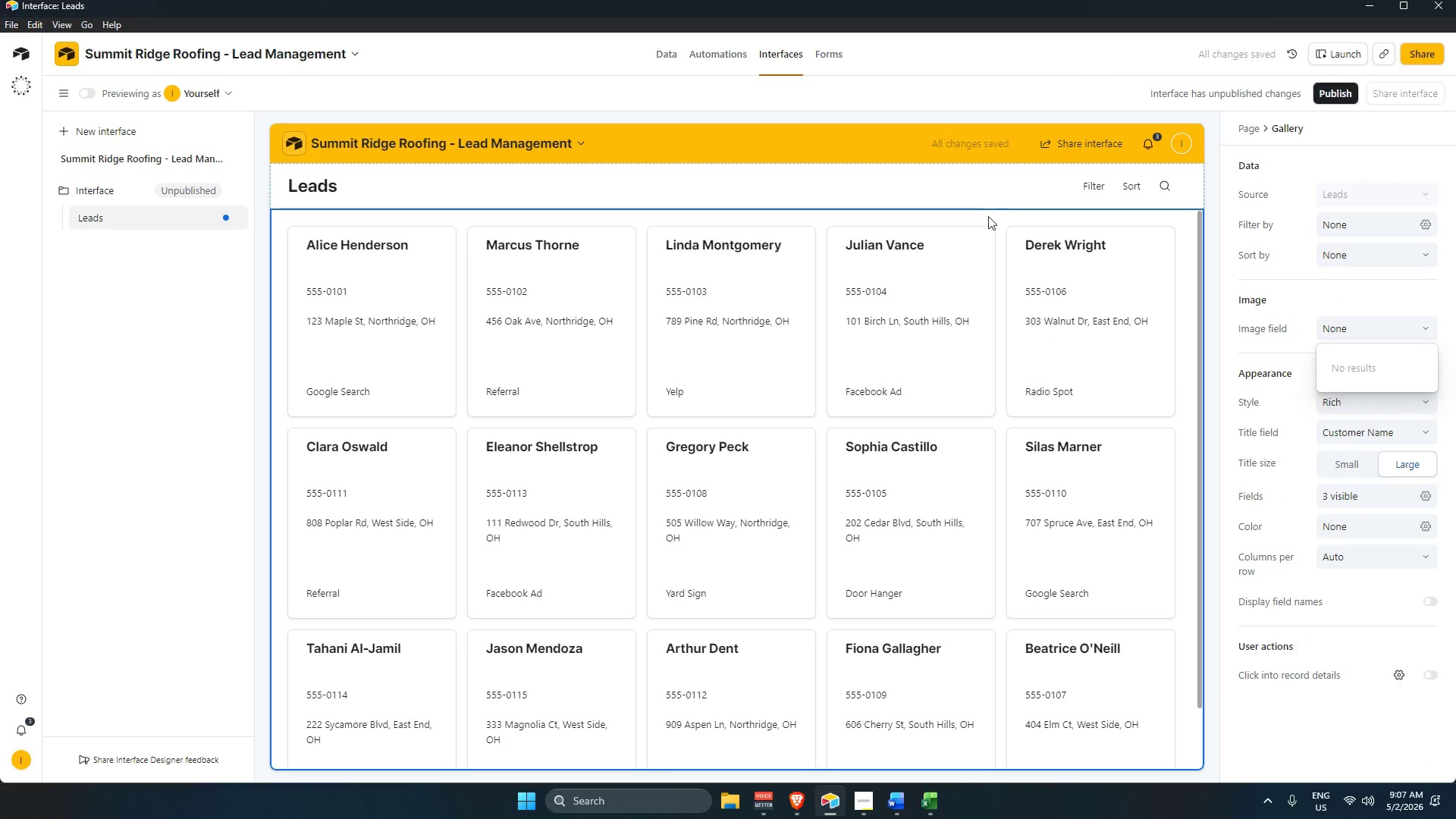 
left_click([980, 191])
 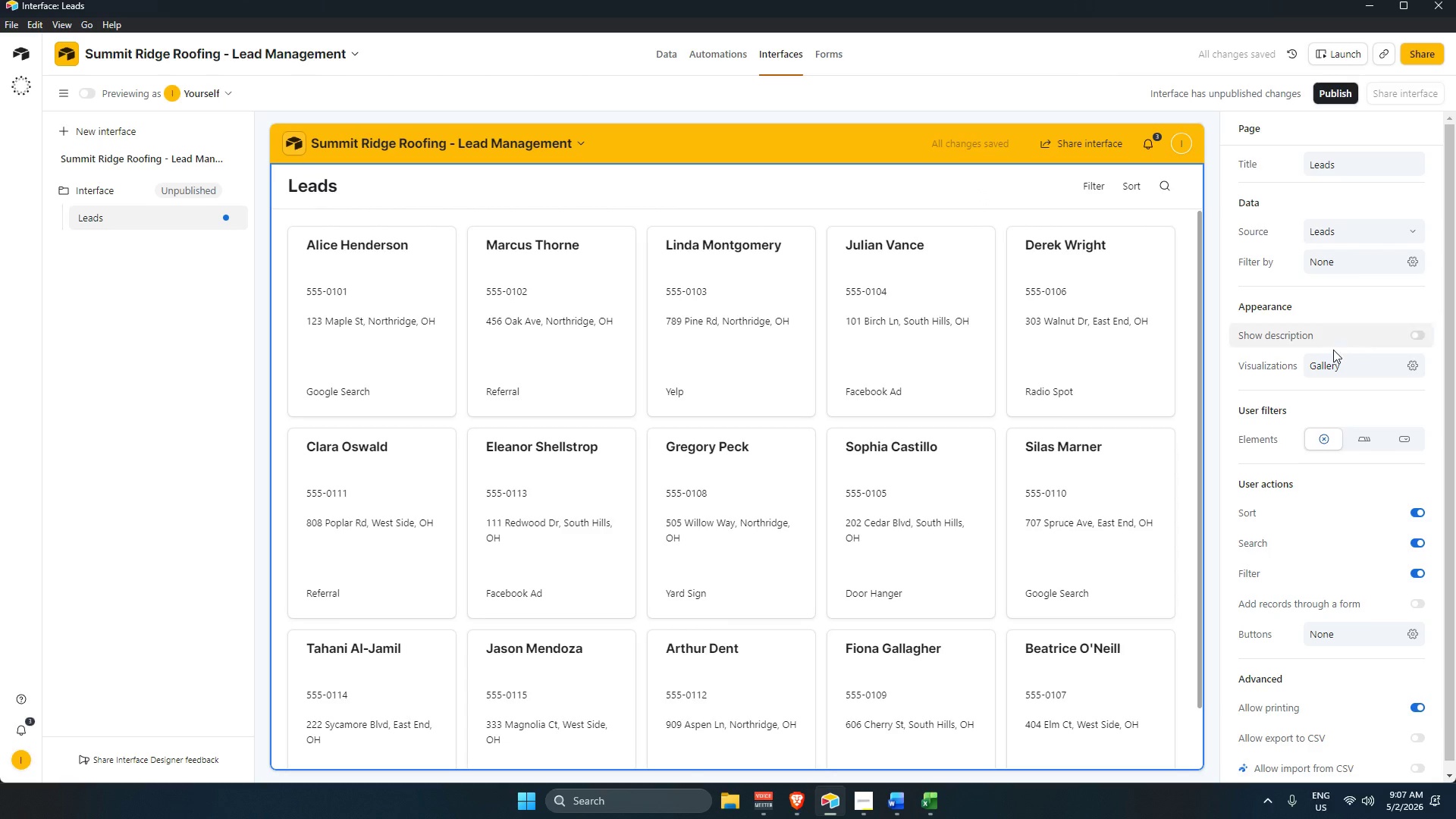 
left_click([1340, 362])
 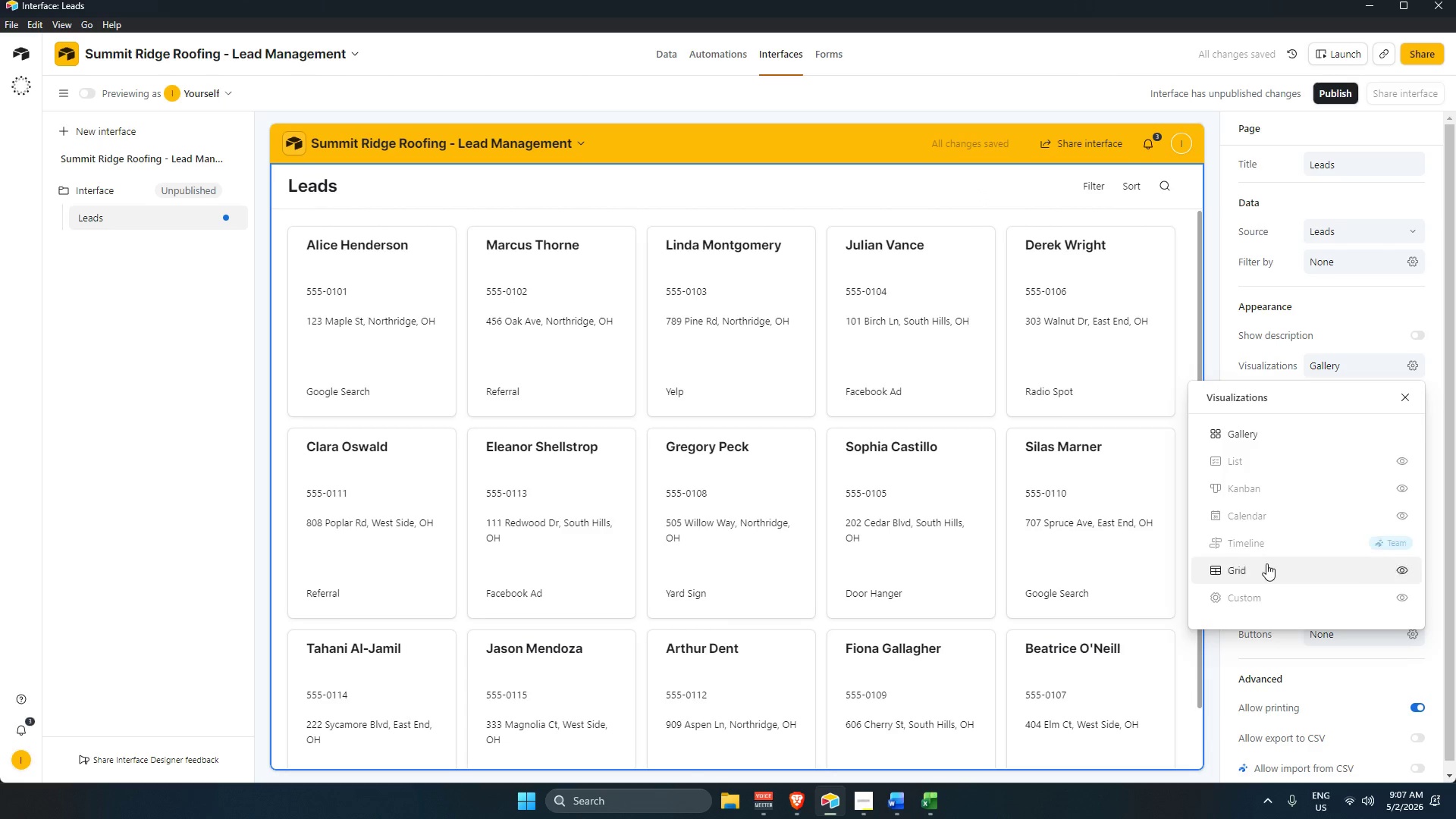 
left_click([1269, 570])
 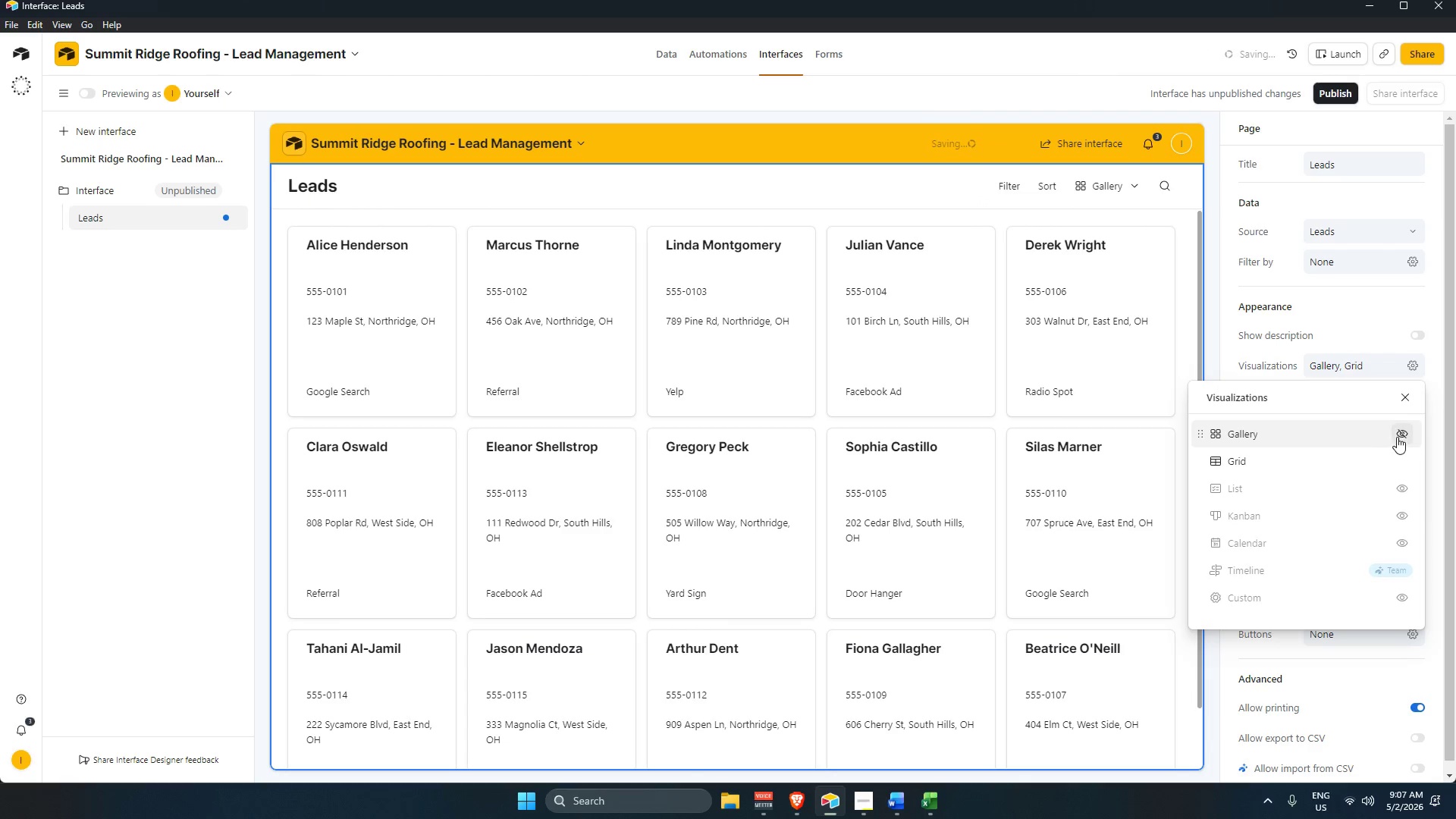 
left_click([1401, 436])
 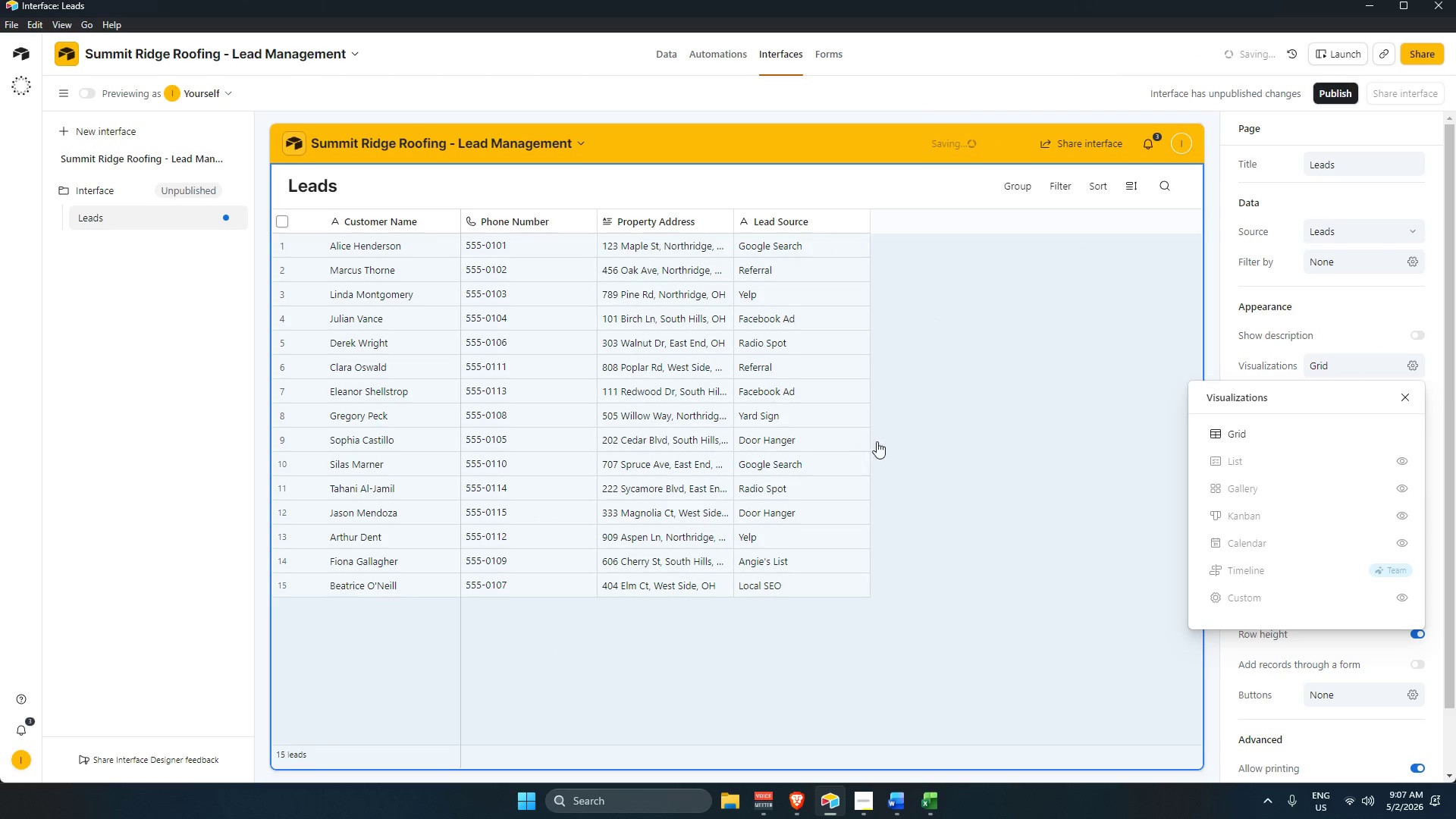 
left_click([996, 399])
 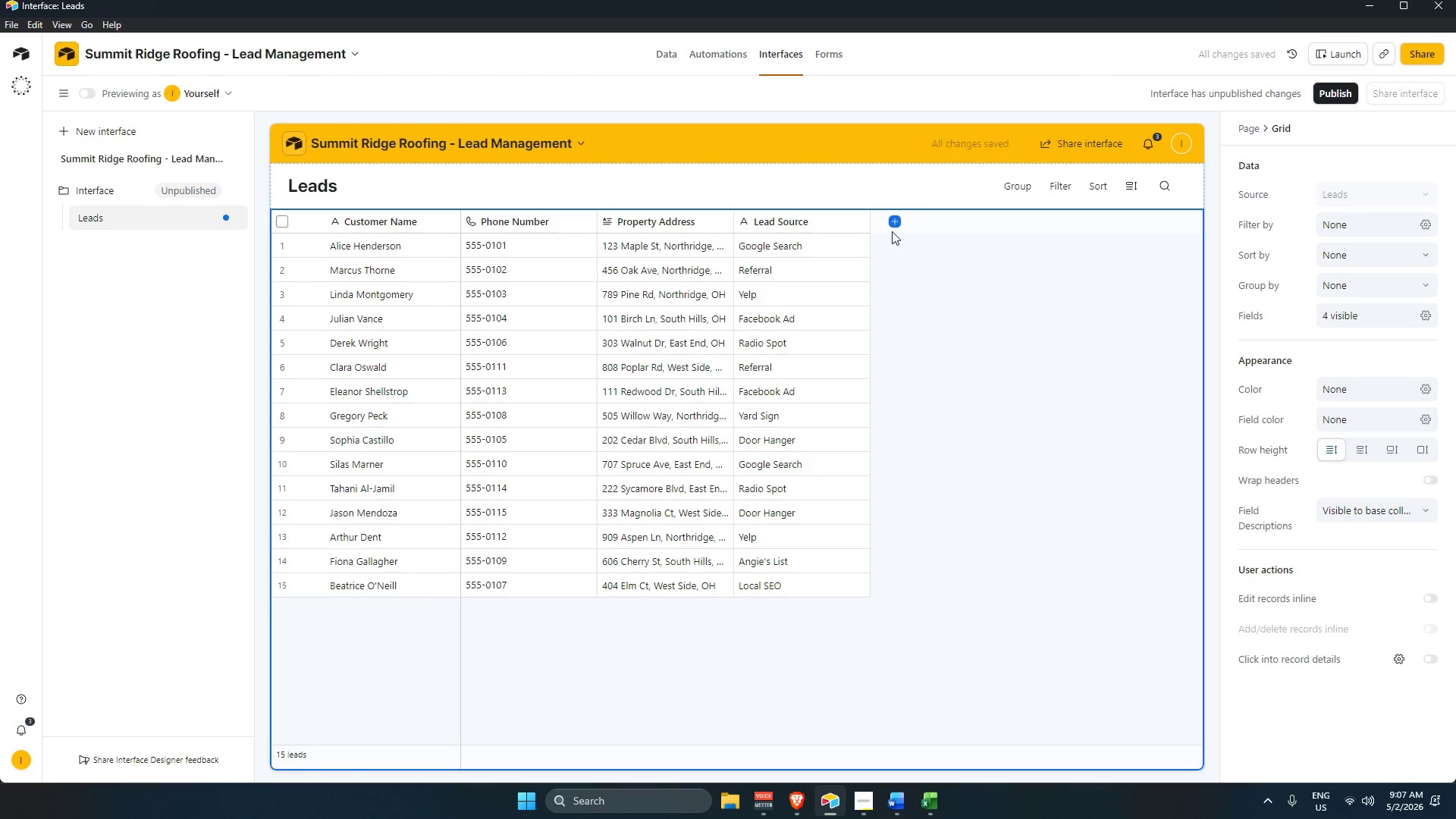 
left_click([888, 224])
 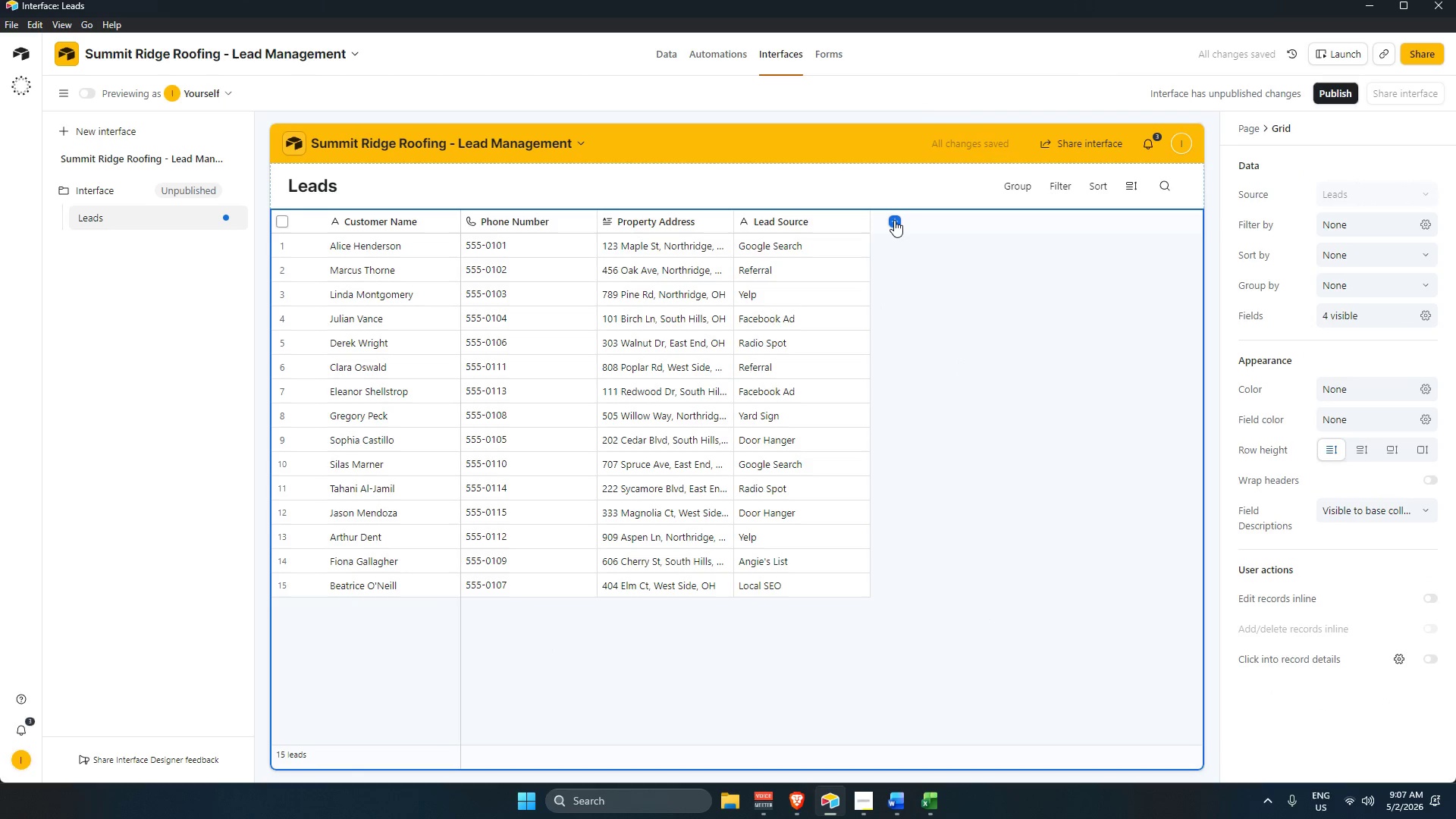 
left_click([894, 220])
 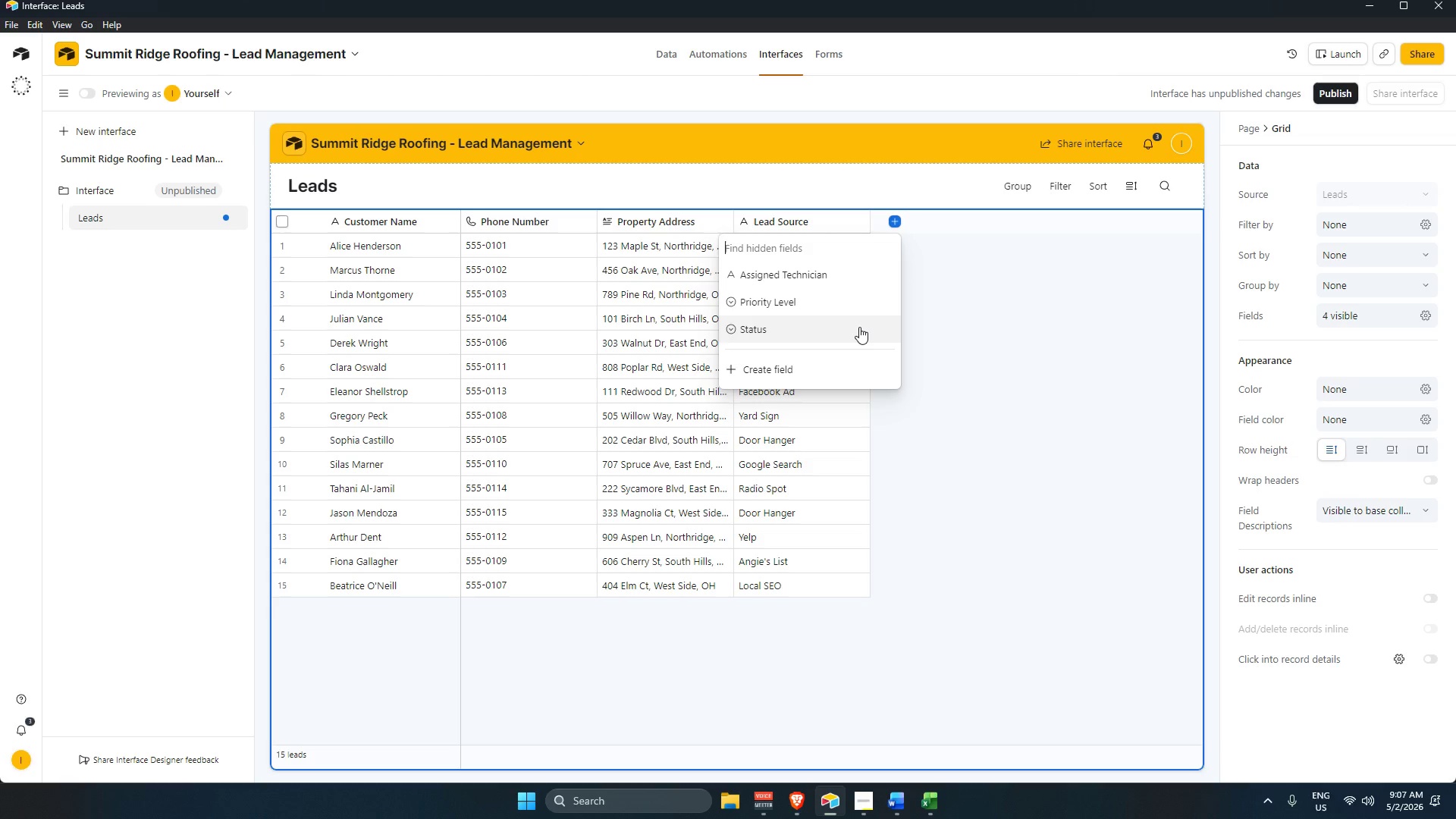 
wait(16.09)
 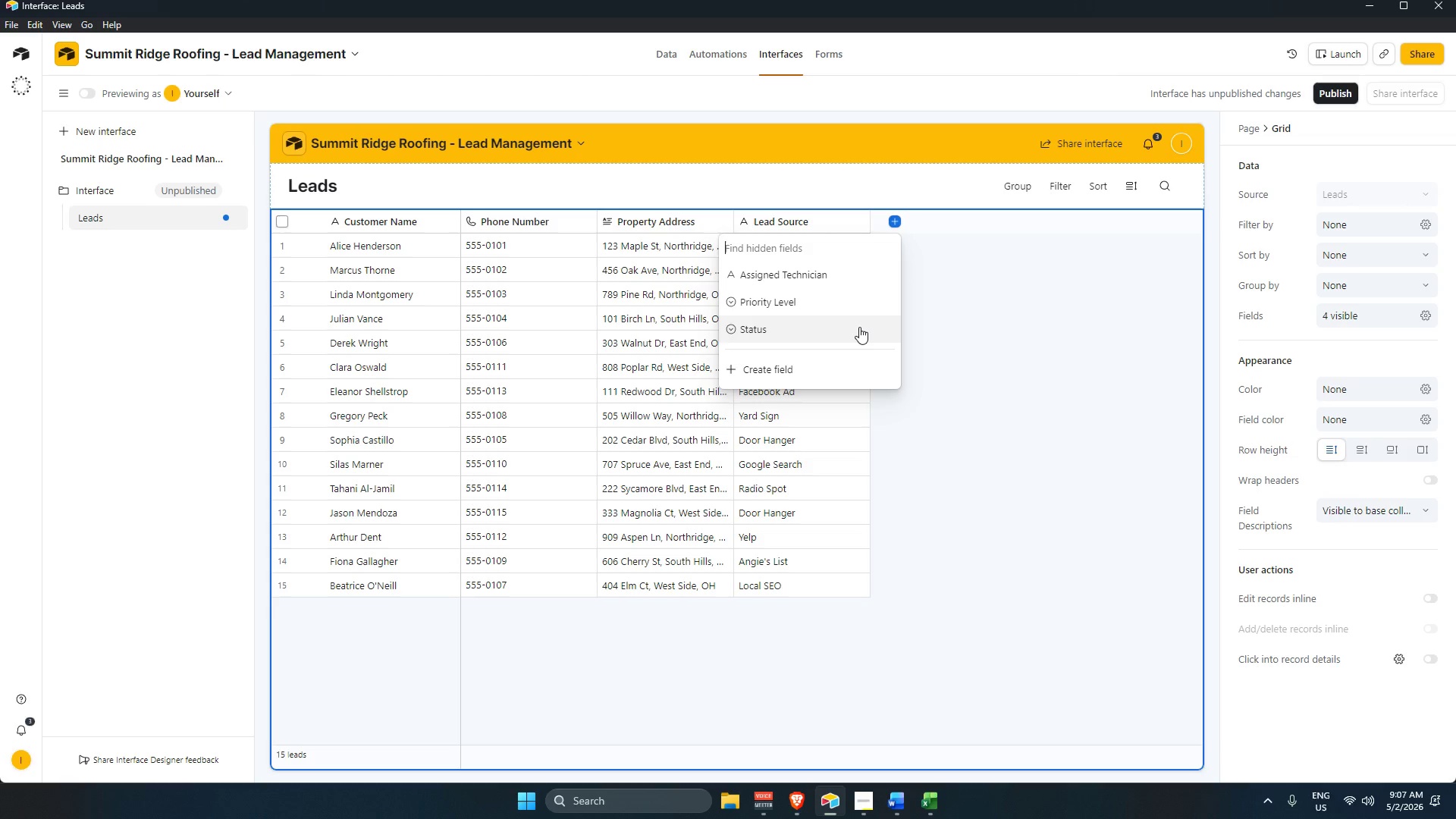 
left_click([855, 301])
 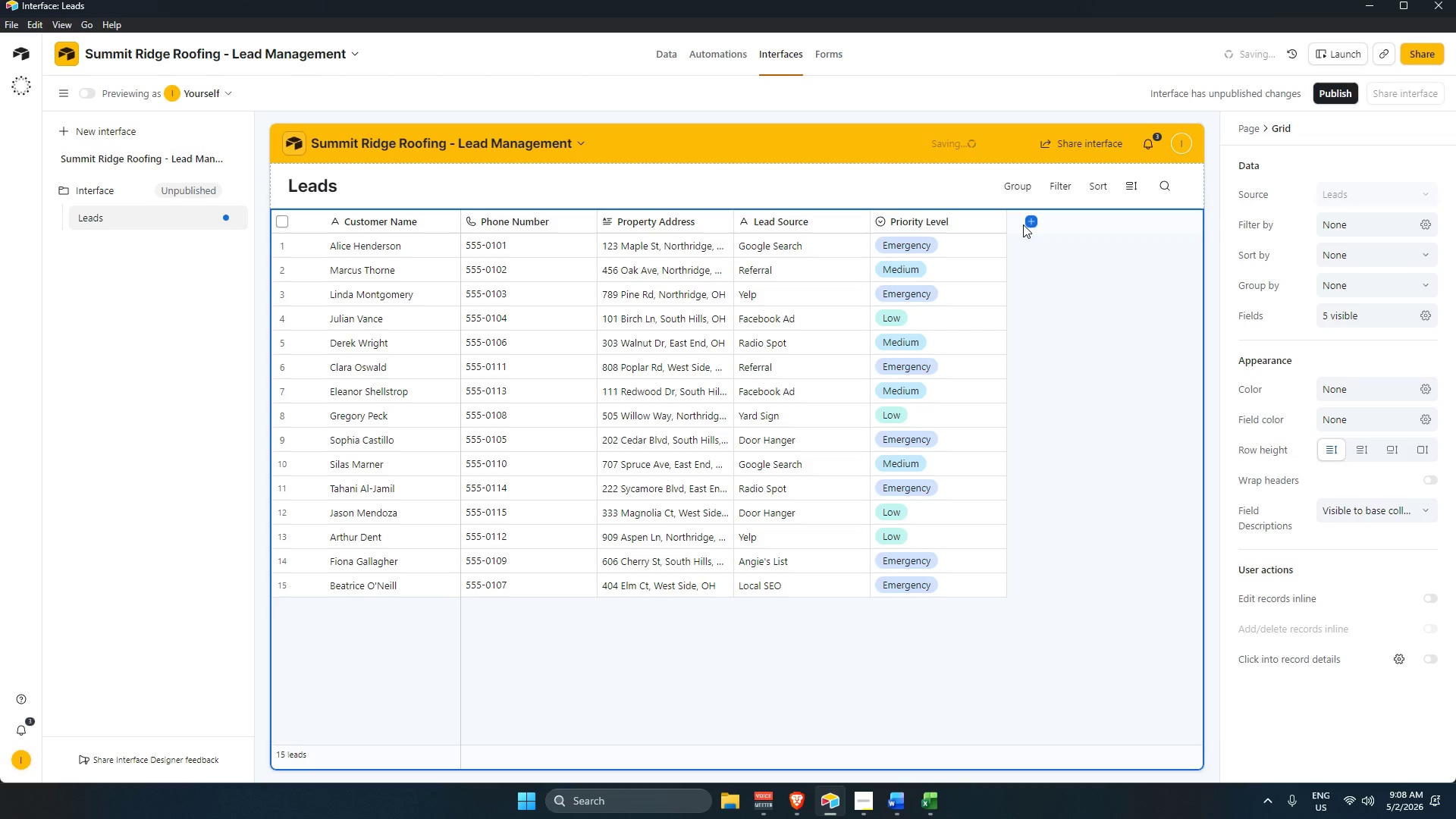 
left_click([1034, 221])
 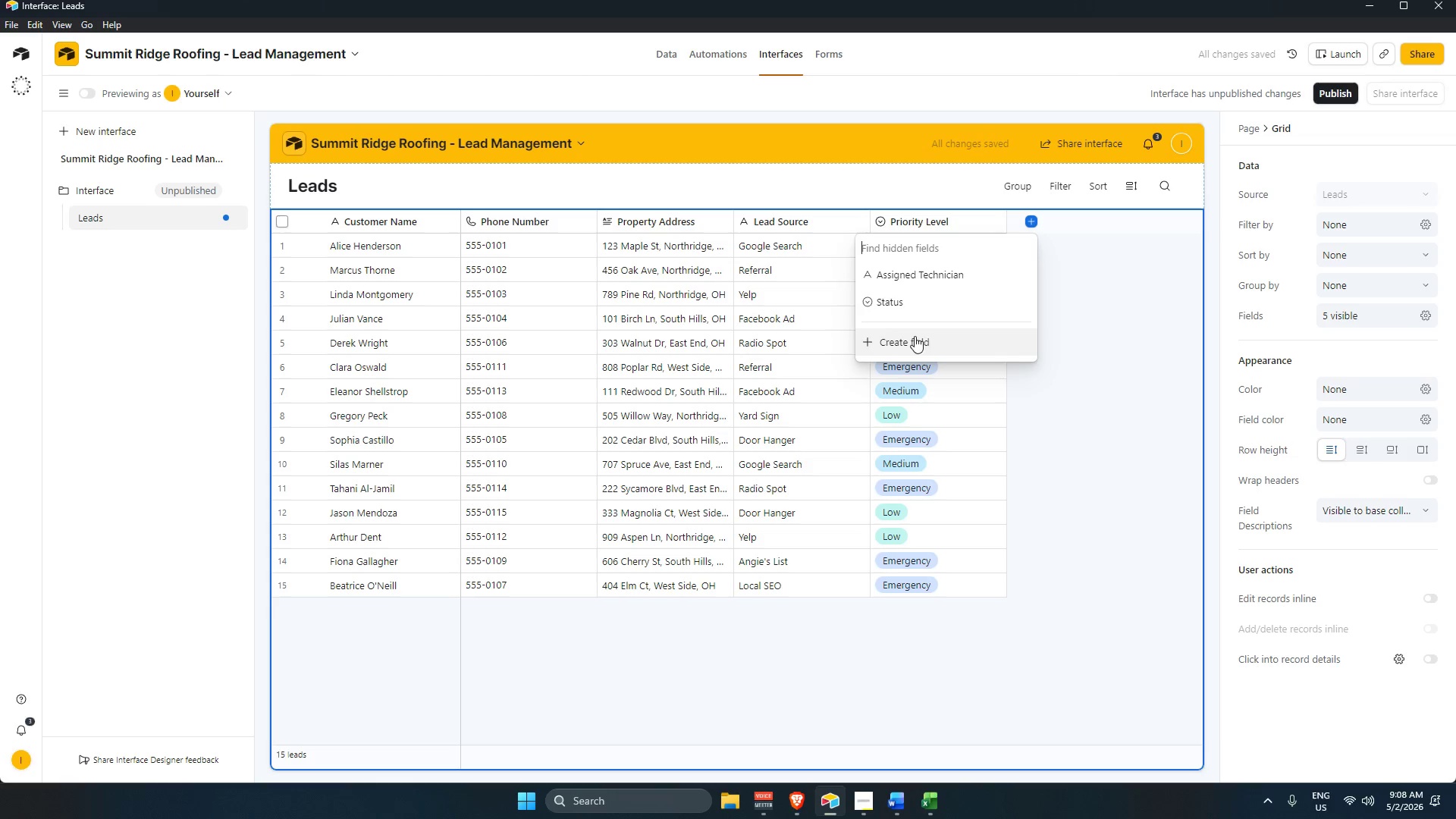 
left_click([925, 305])
 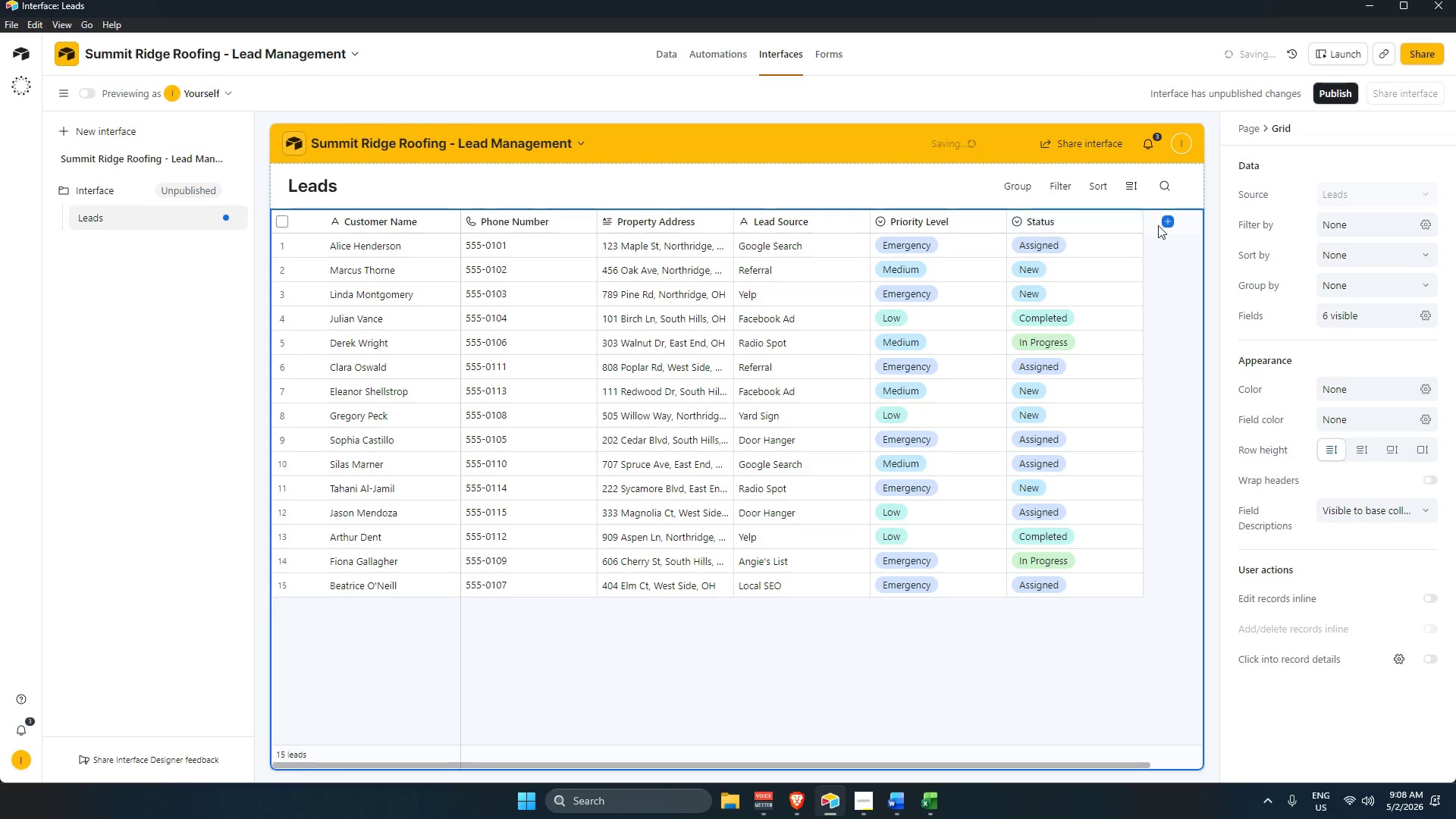 
left_click([1168, 221])
 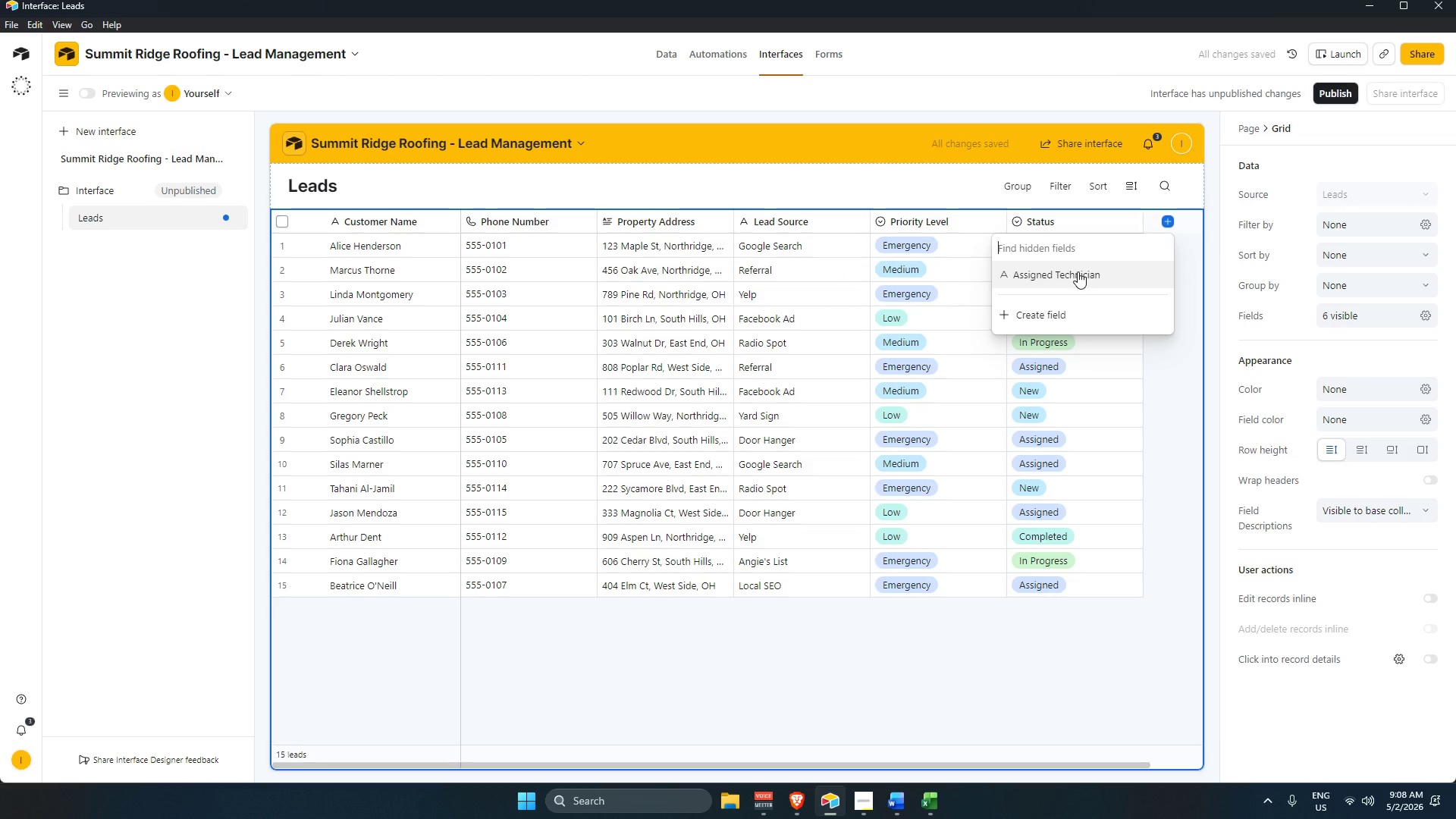 
wait(6.14)
 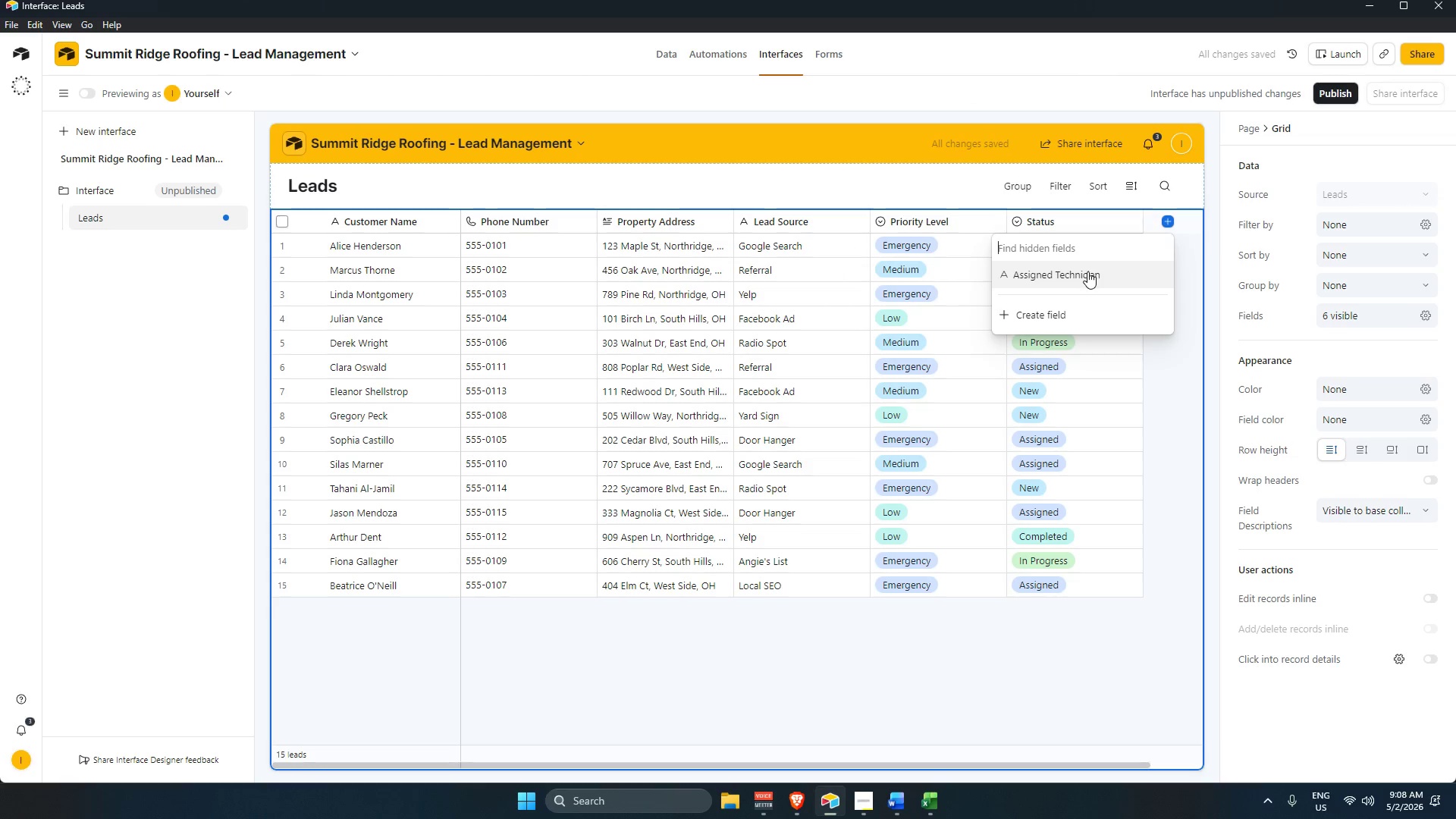 
left_click([1078, 271])
 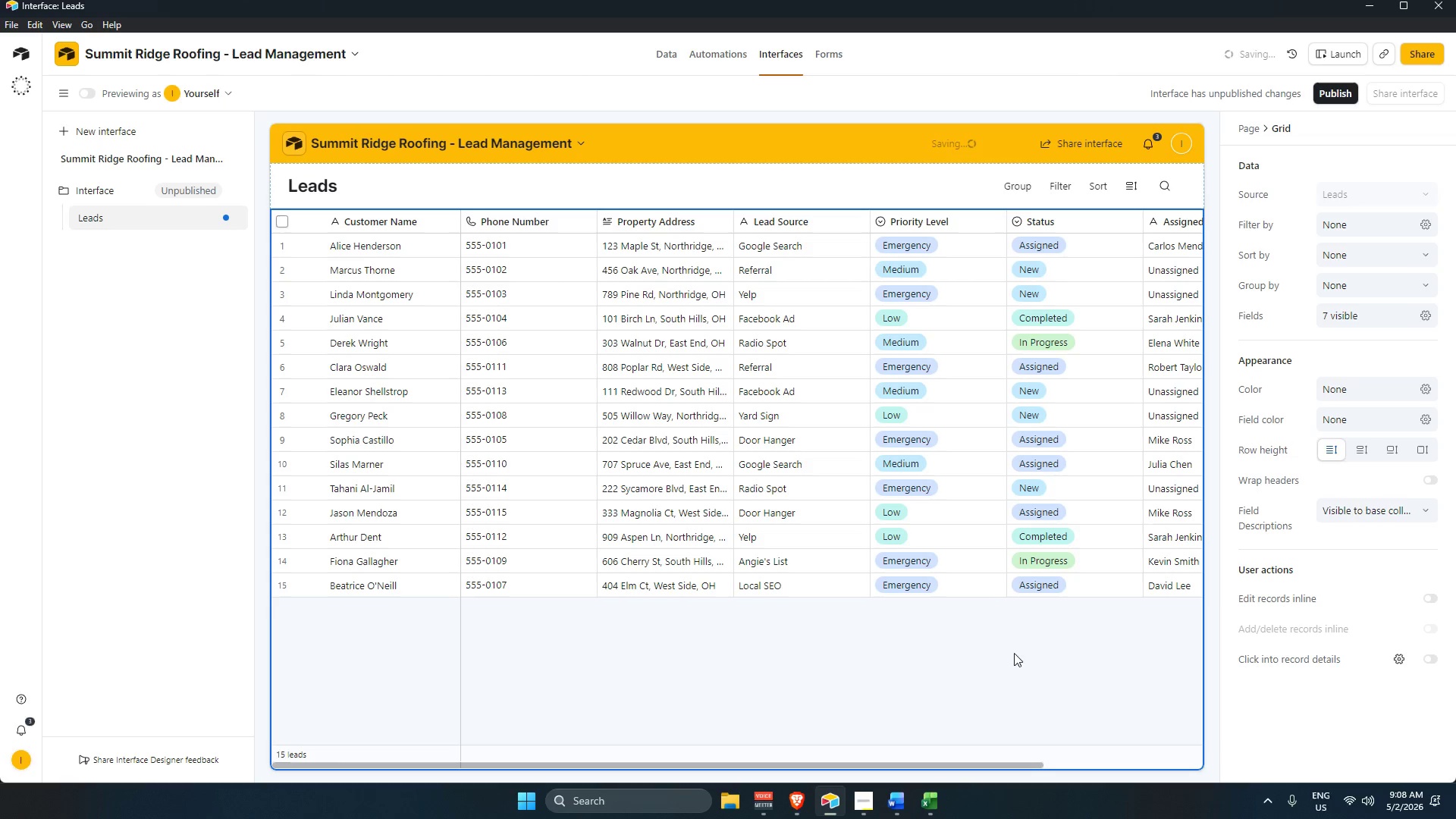 
left_click([1010, 693])
 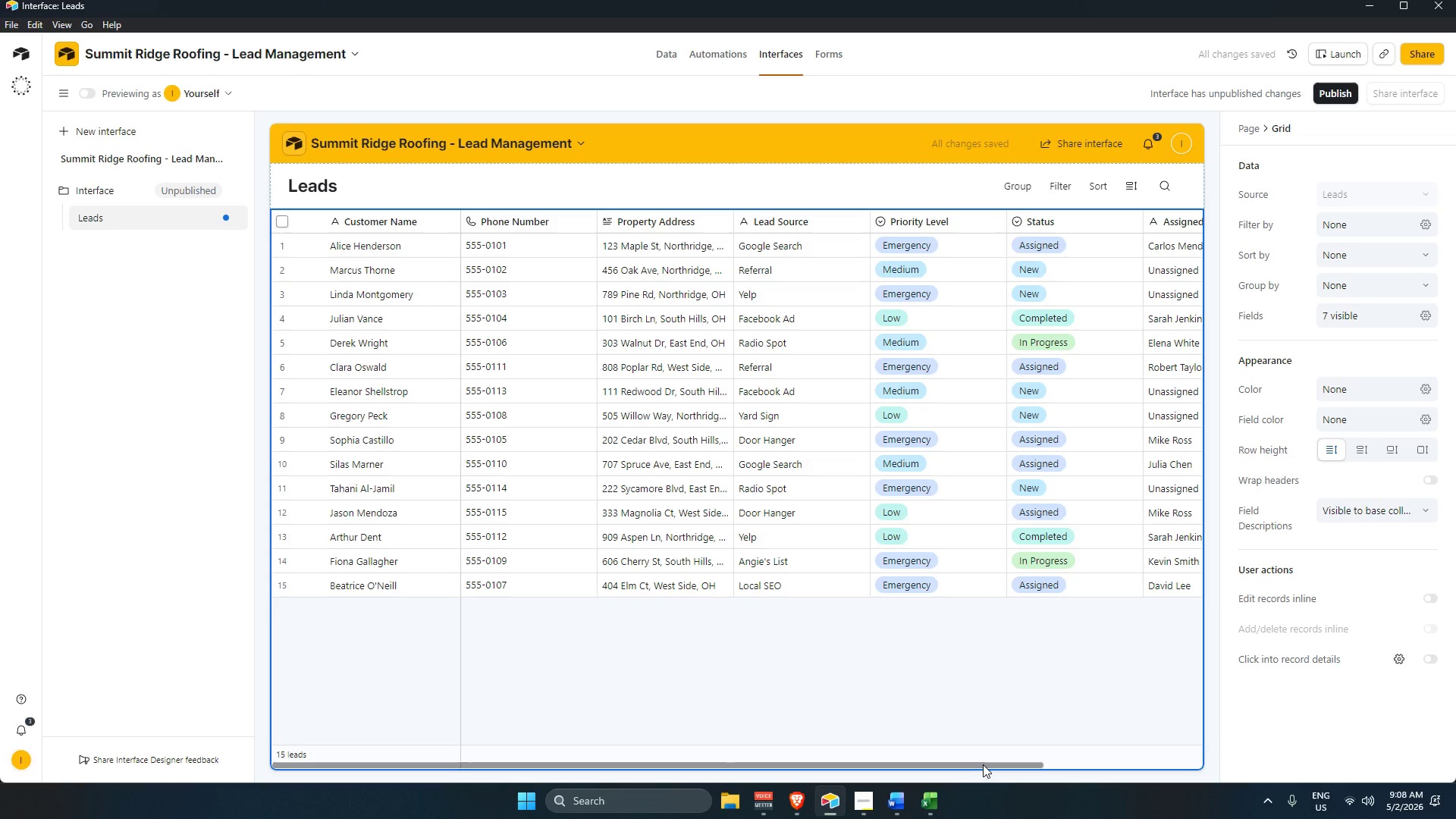 
left_click_drag(start_coordinate=[983, 764], to_coordinate=[841, 757])
 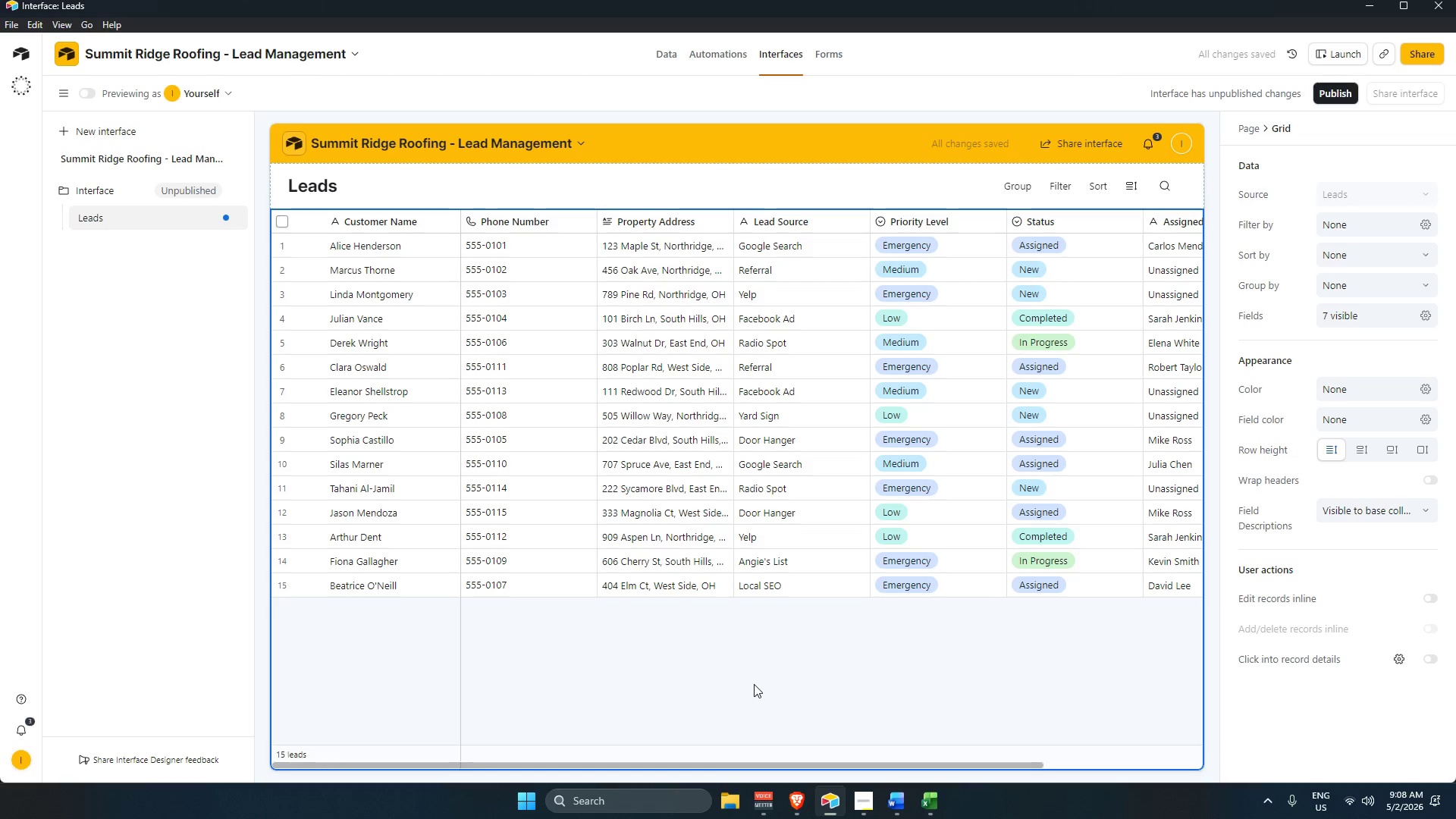 
left_click([754, 683])
 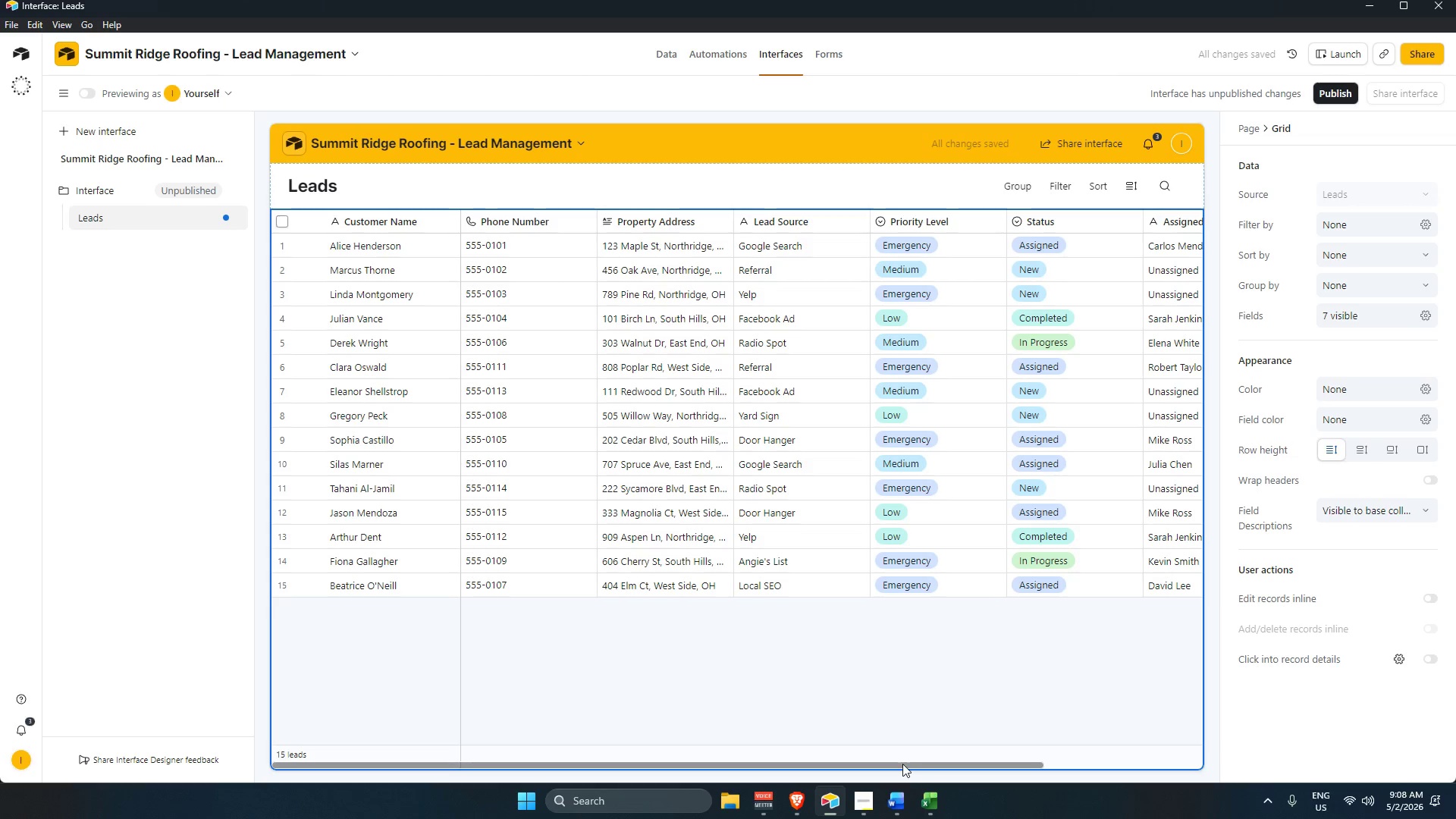 
left_click_drag(start_coordinate=[902, 764], to_coordinate=[668, 720])
 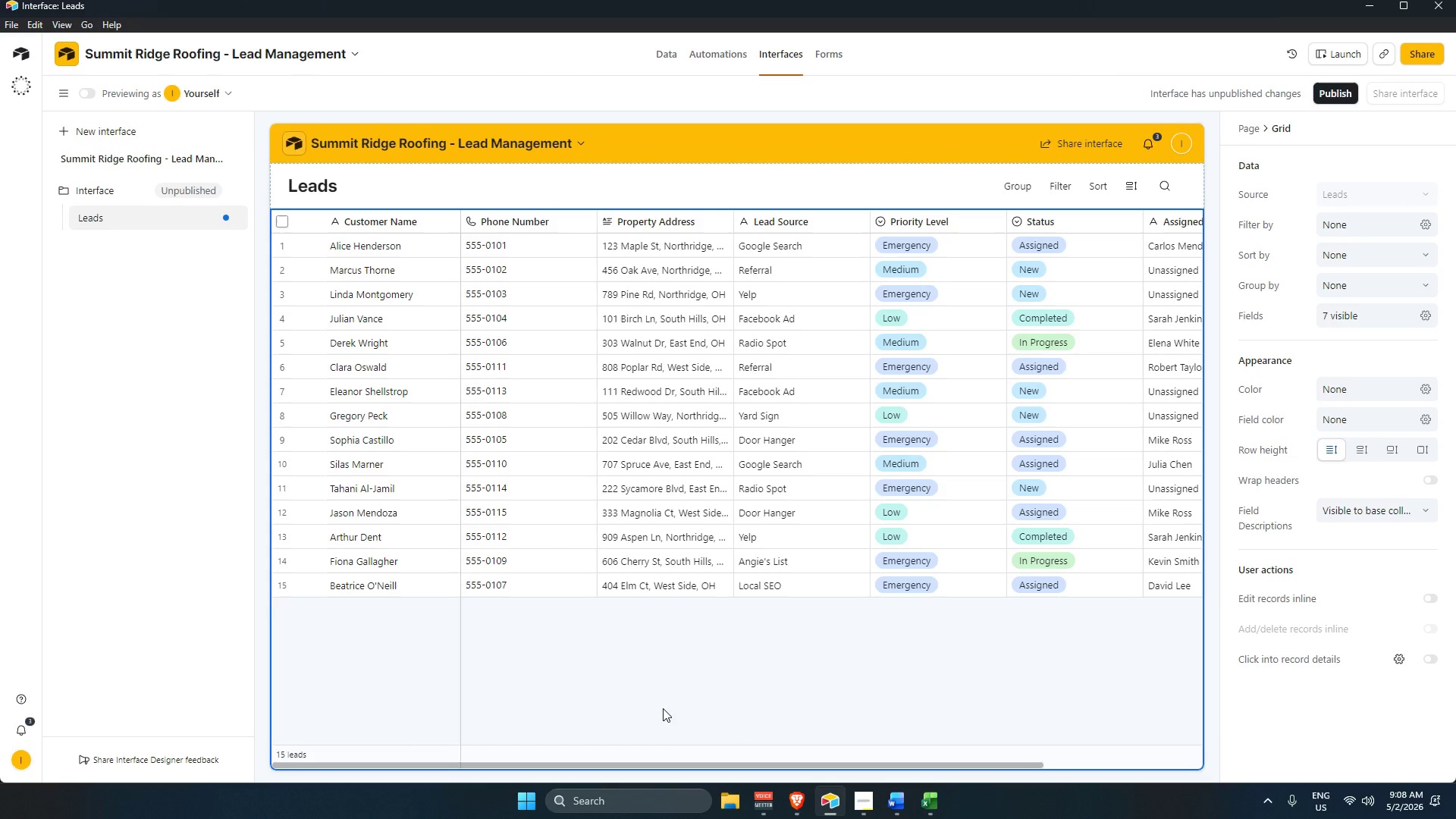 
left_click([656, 702])
 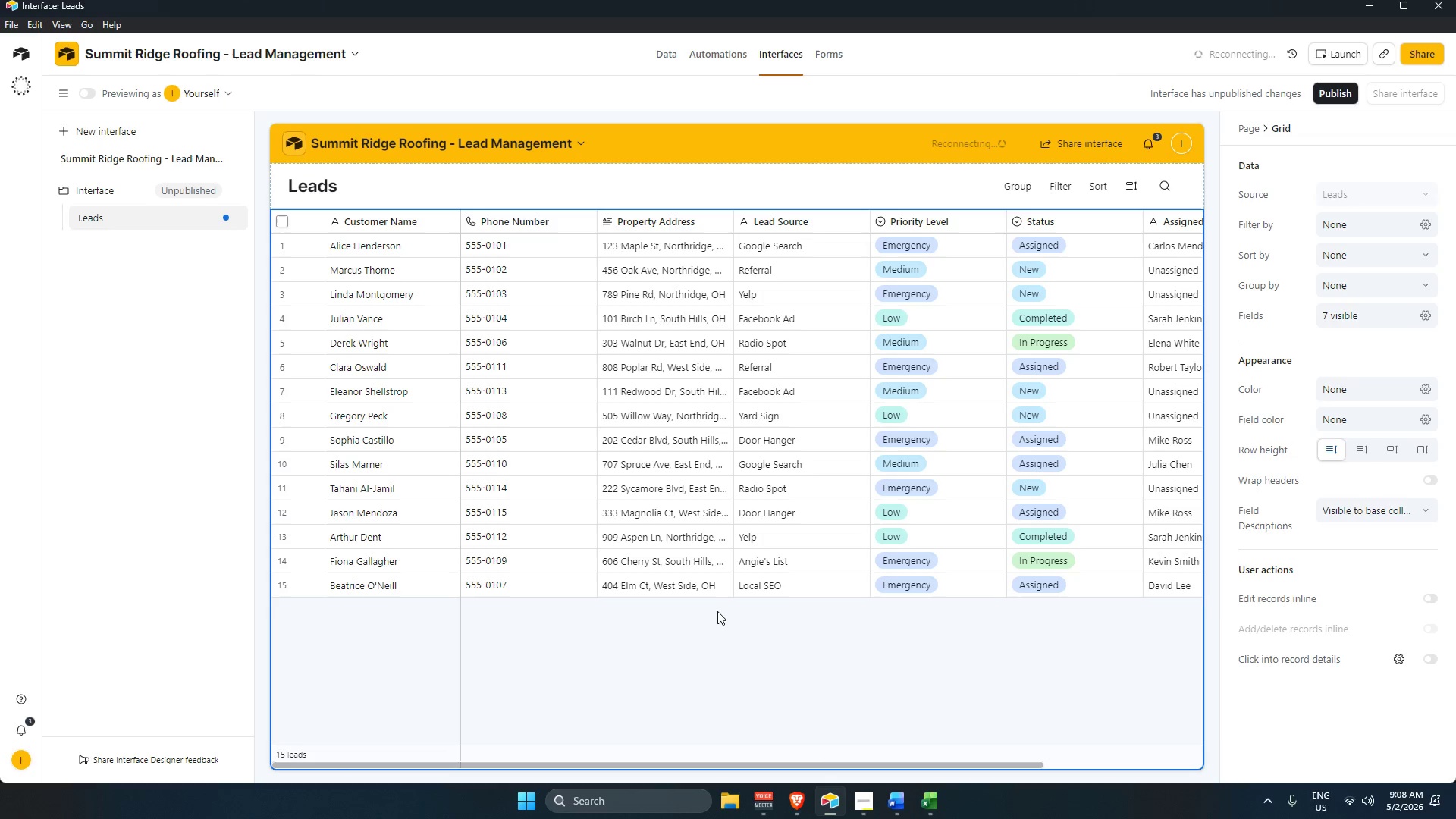 
wait(18.86)
 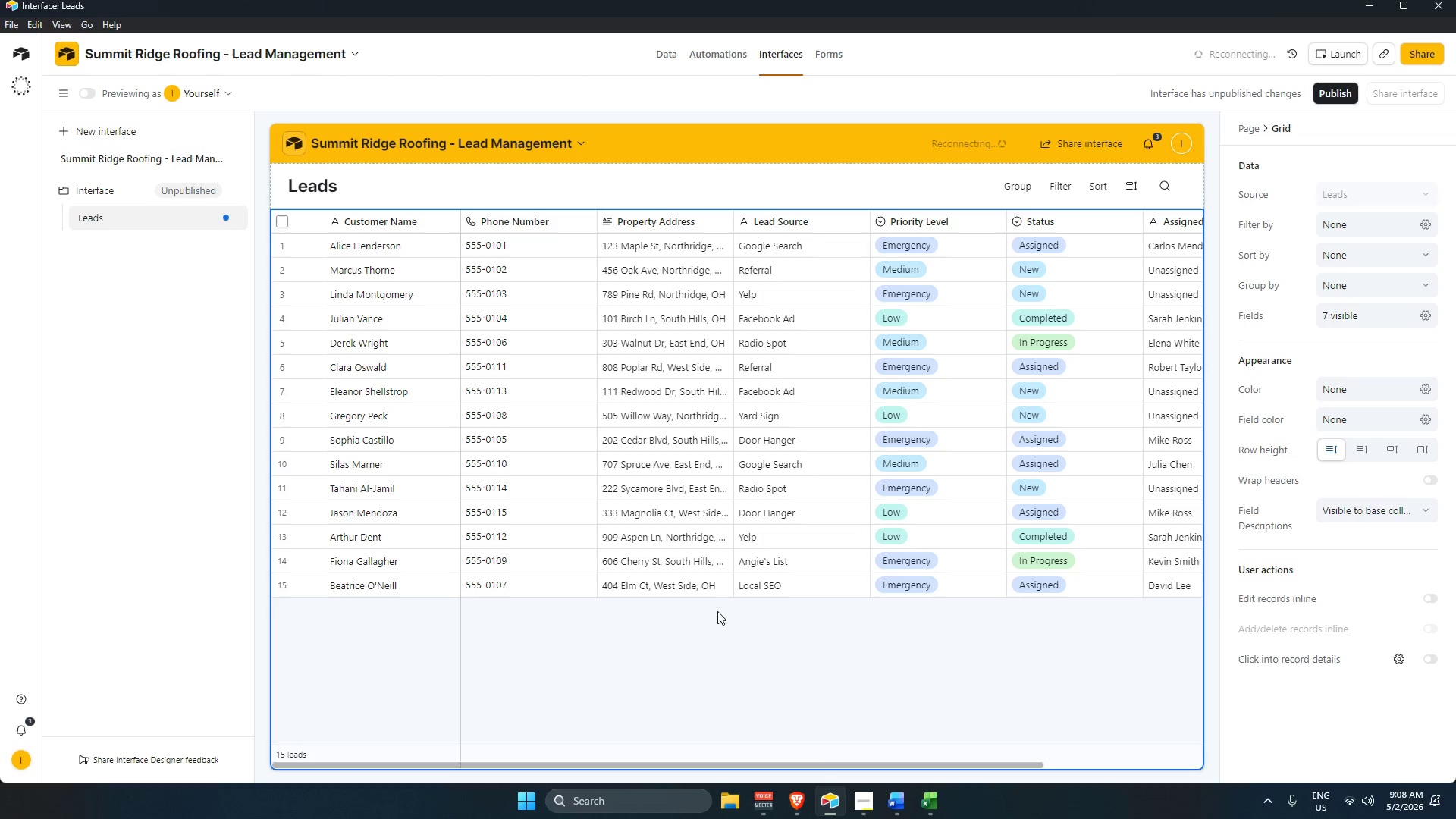 
left_click_drag(start_coordinate=[783, 766], to_coordinate=[739, 764])
 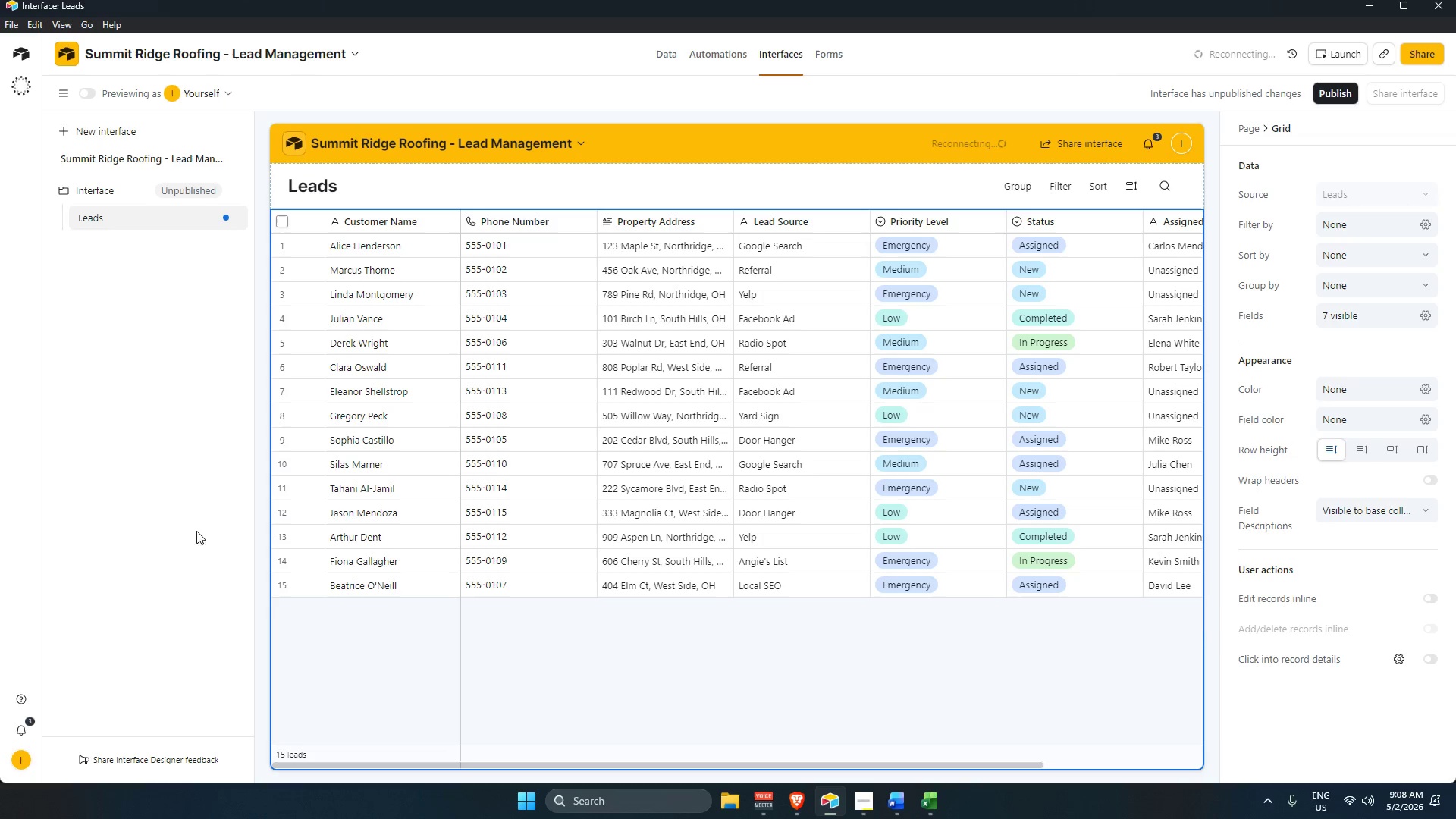 
left_click([169, 504])
 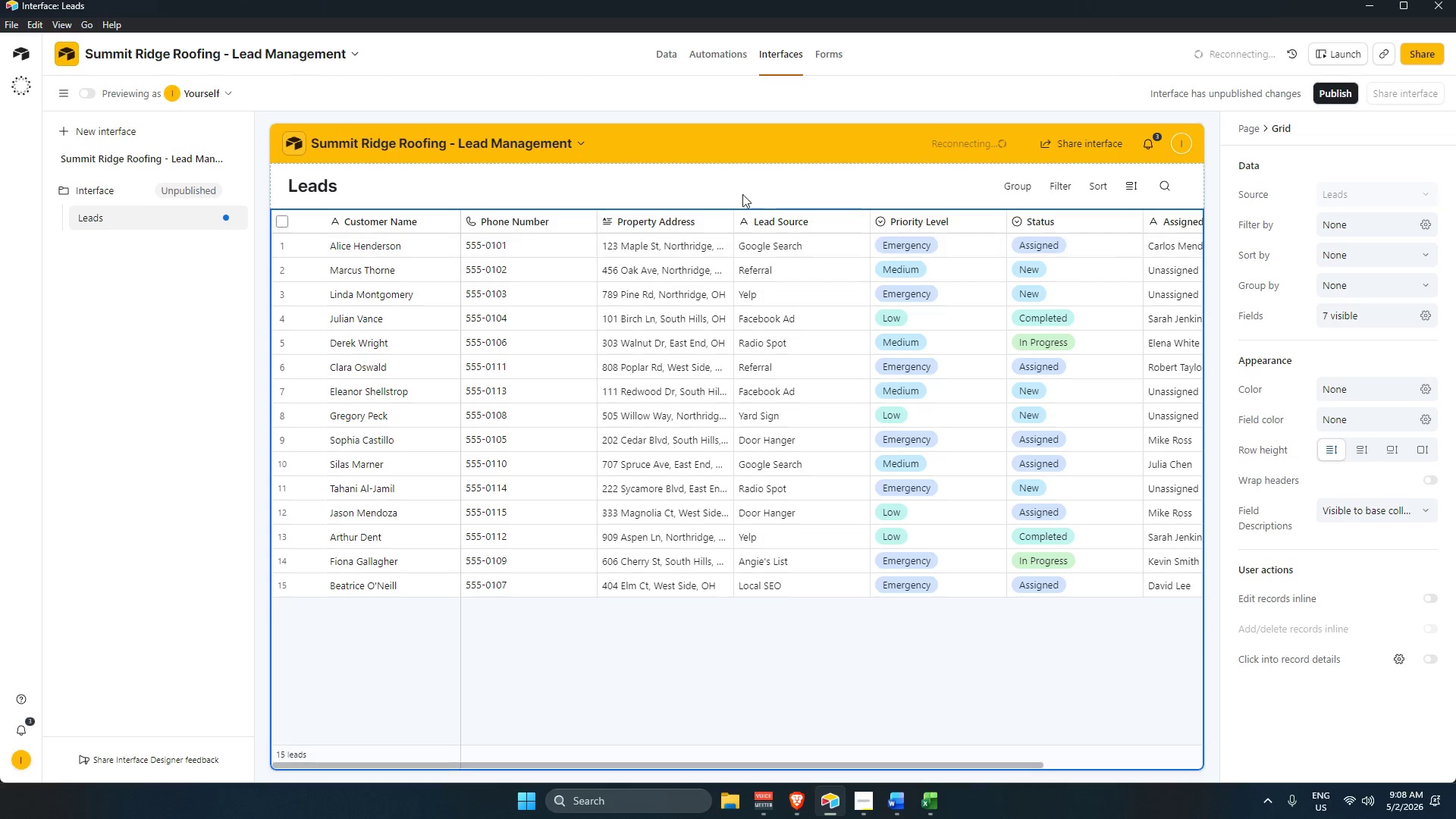 
left_click([769, 159])
 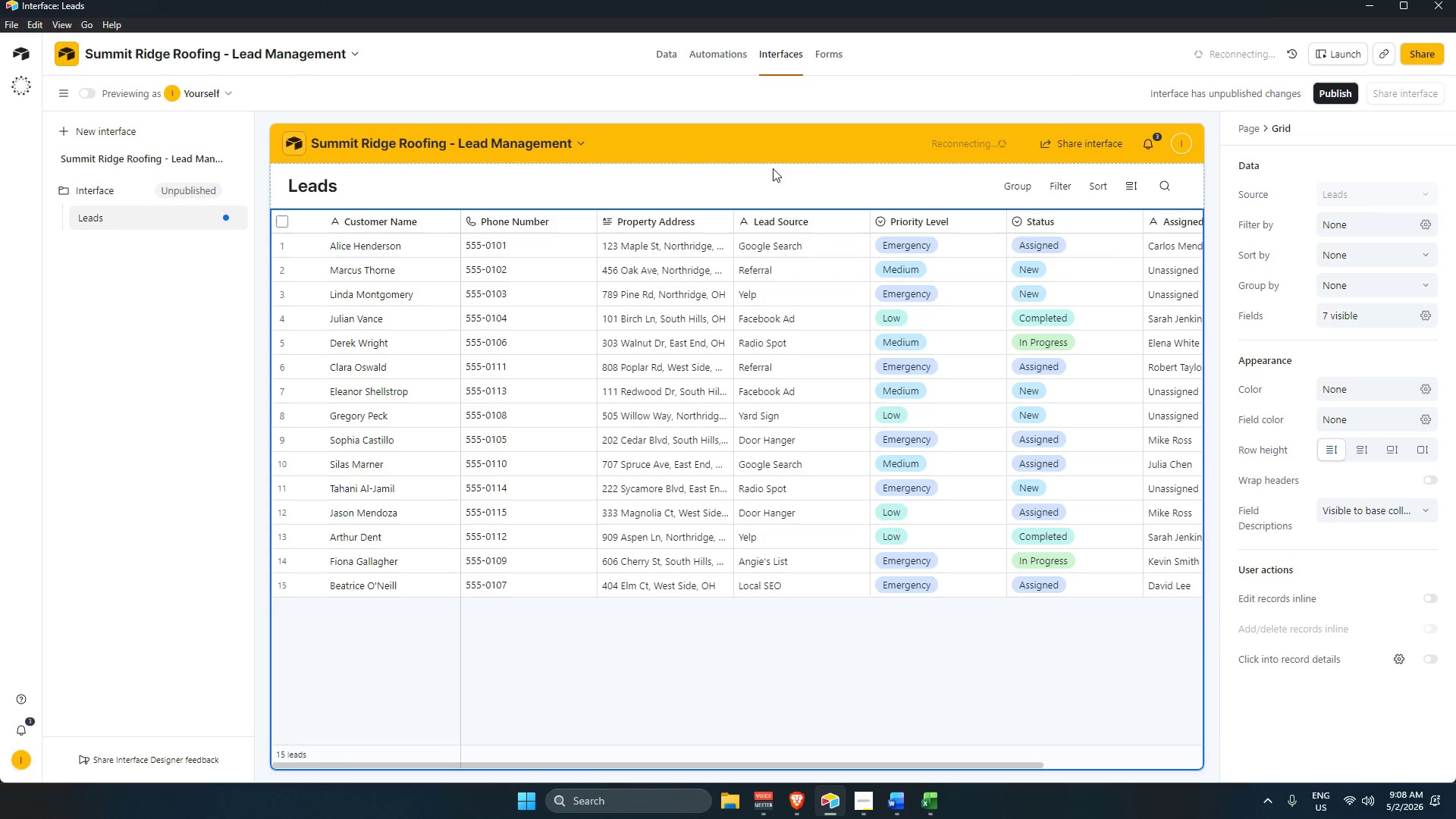 
left_click([773, 168])
 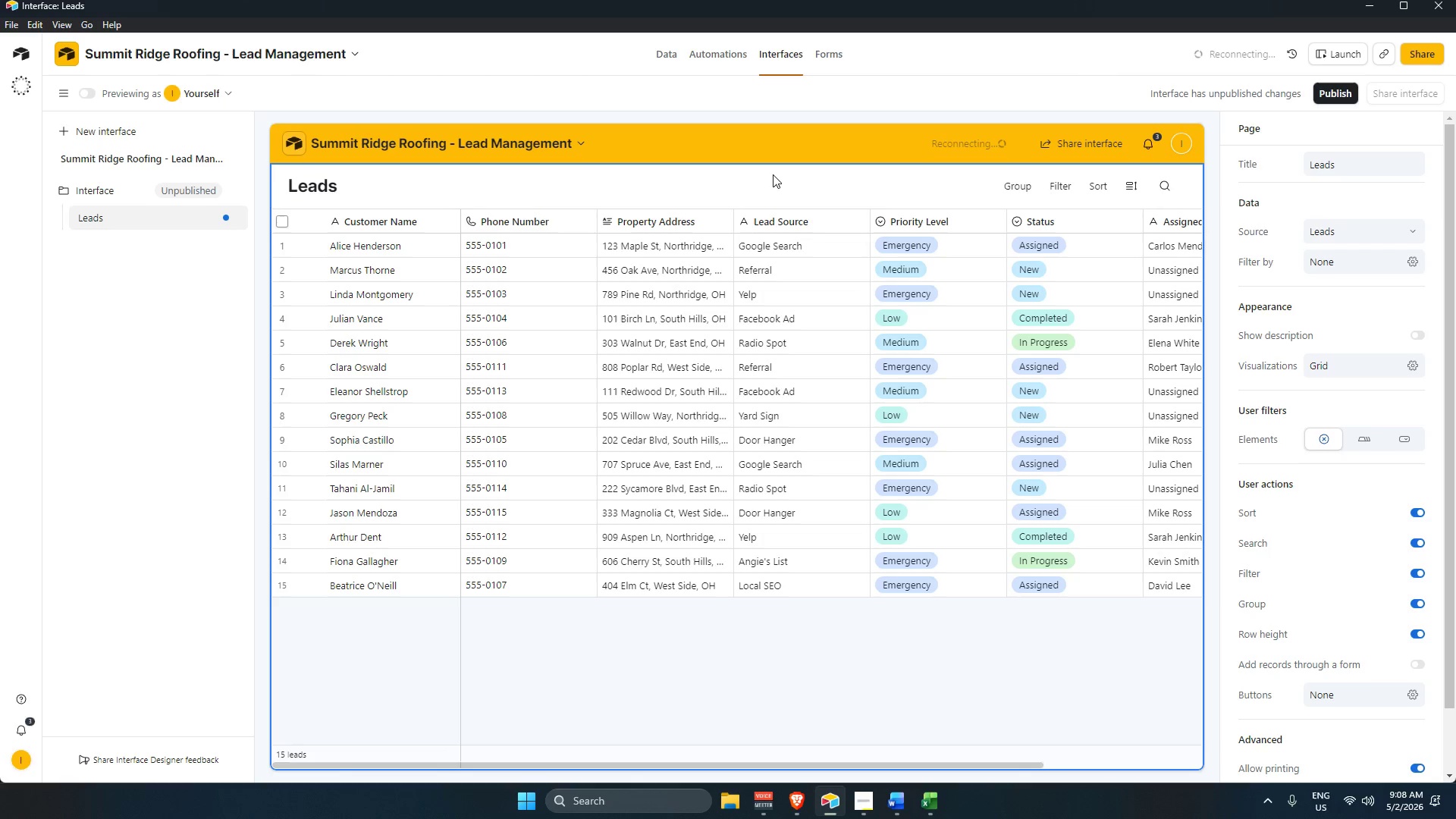 
wait(8.88)
 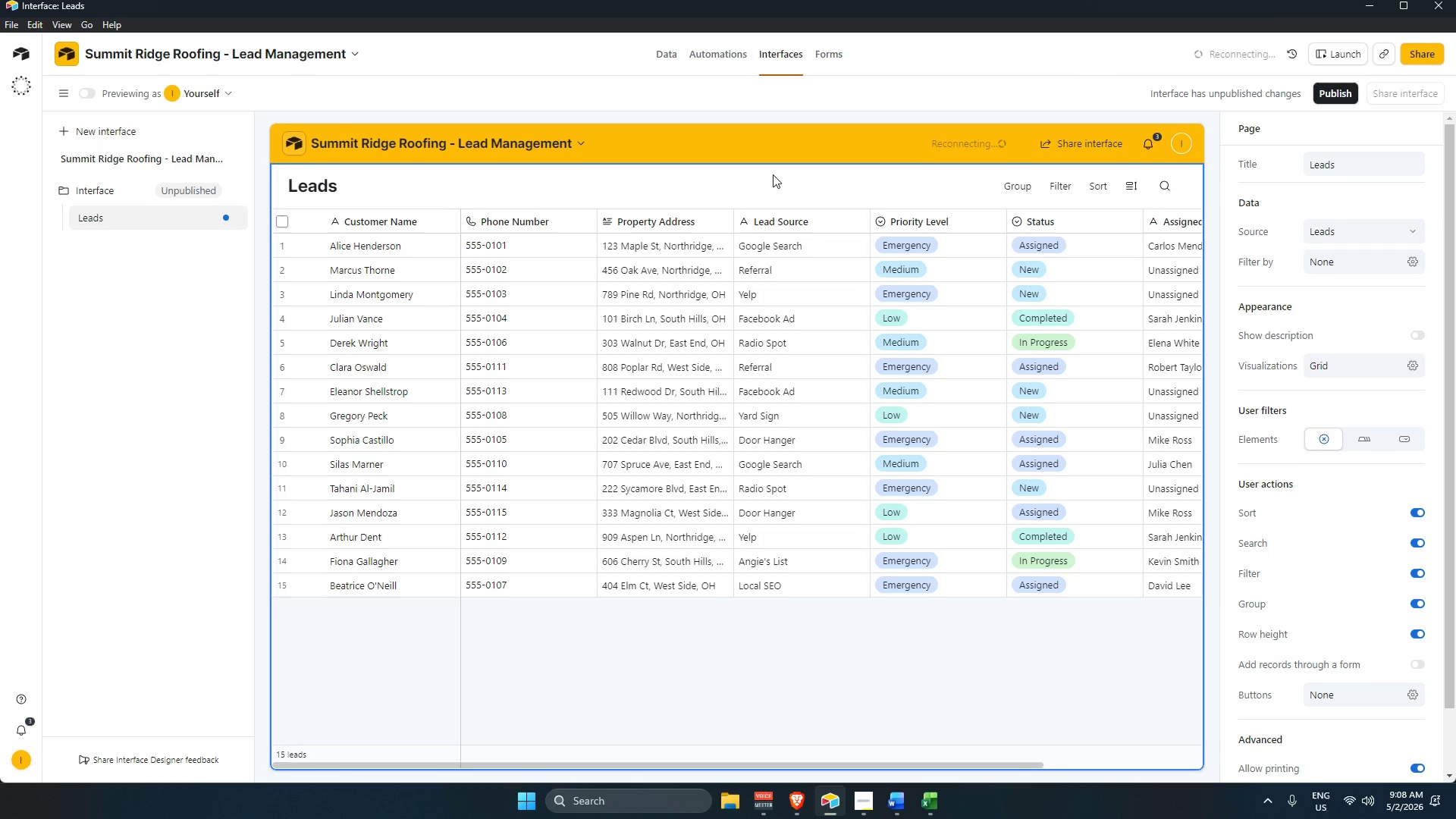 
double_click([129, 218])
 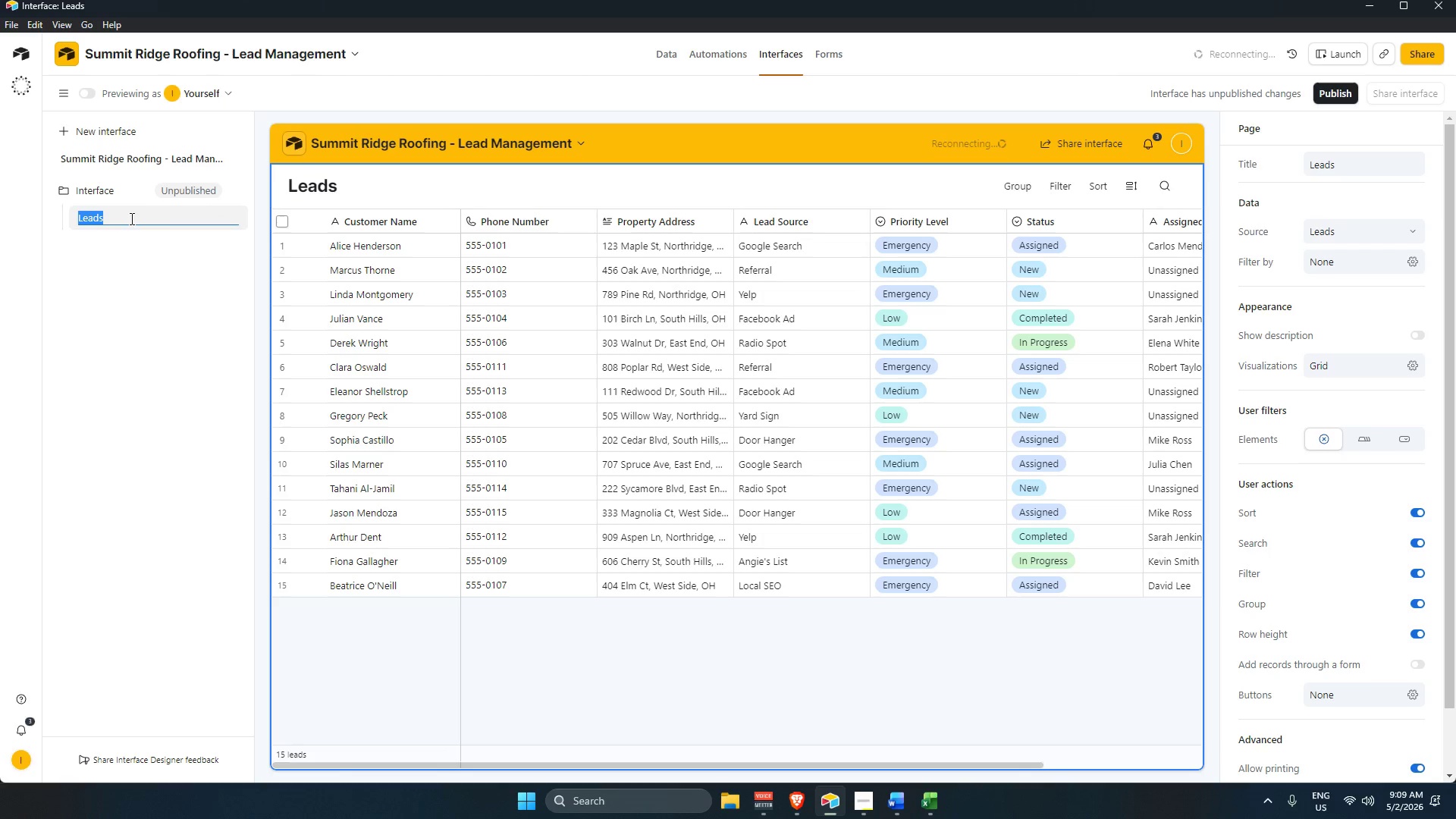 
key(Backspace)
type(CRITICAL: Active Emergencies)
 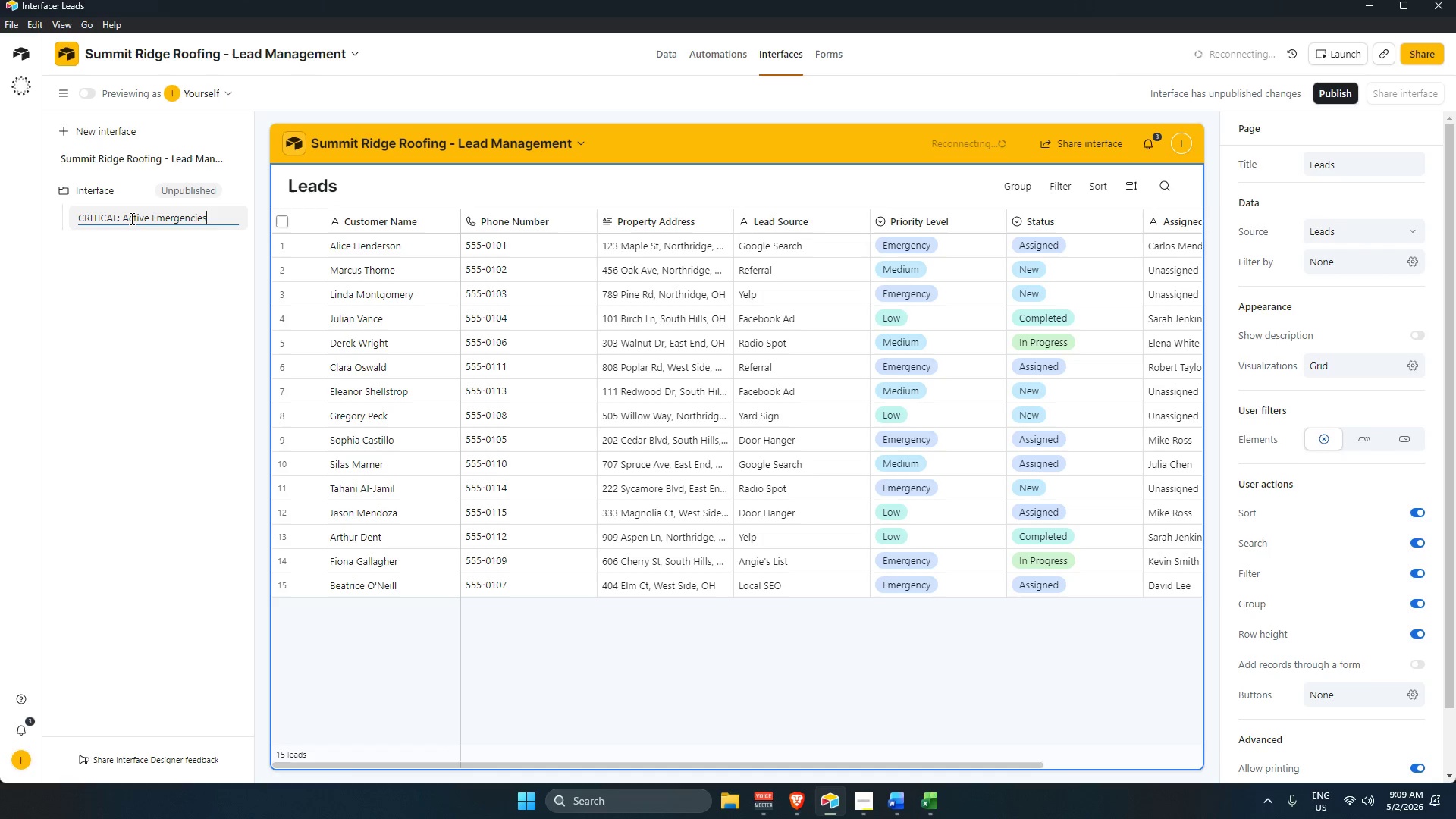 
key(Enter)
 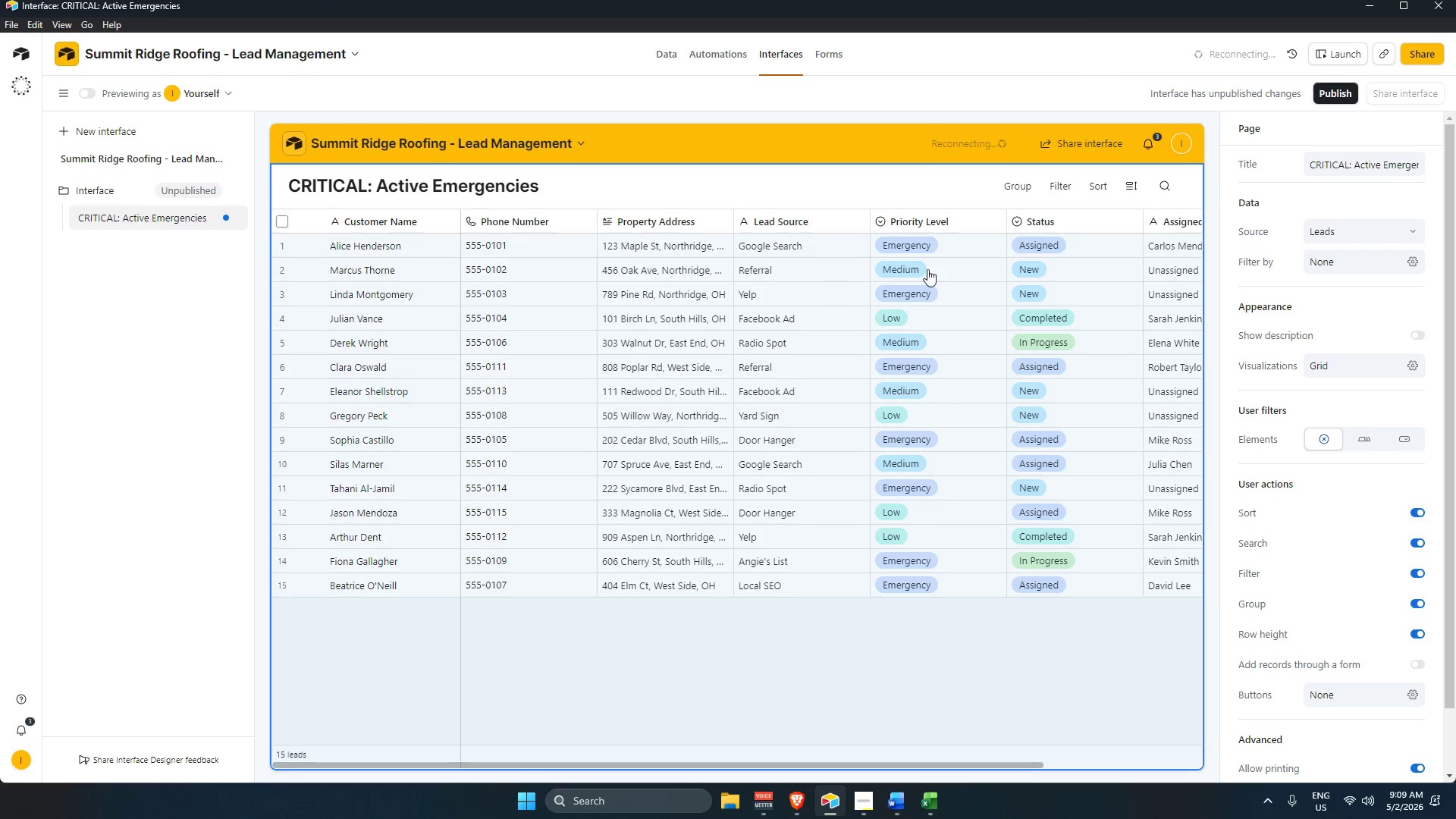 
wait(7.56)
 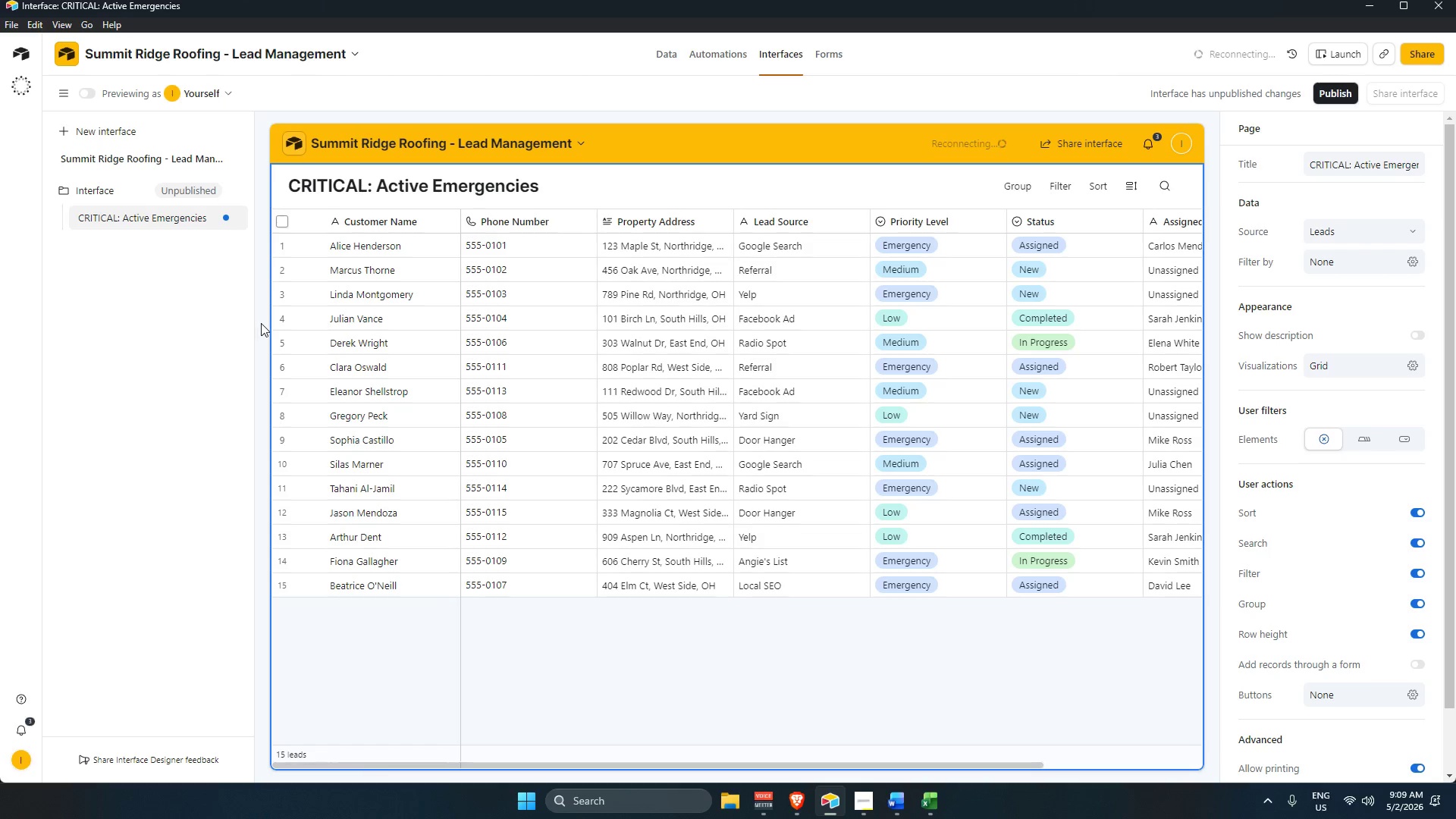 
left_click([1367, 261])
 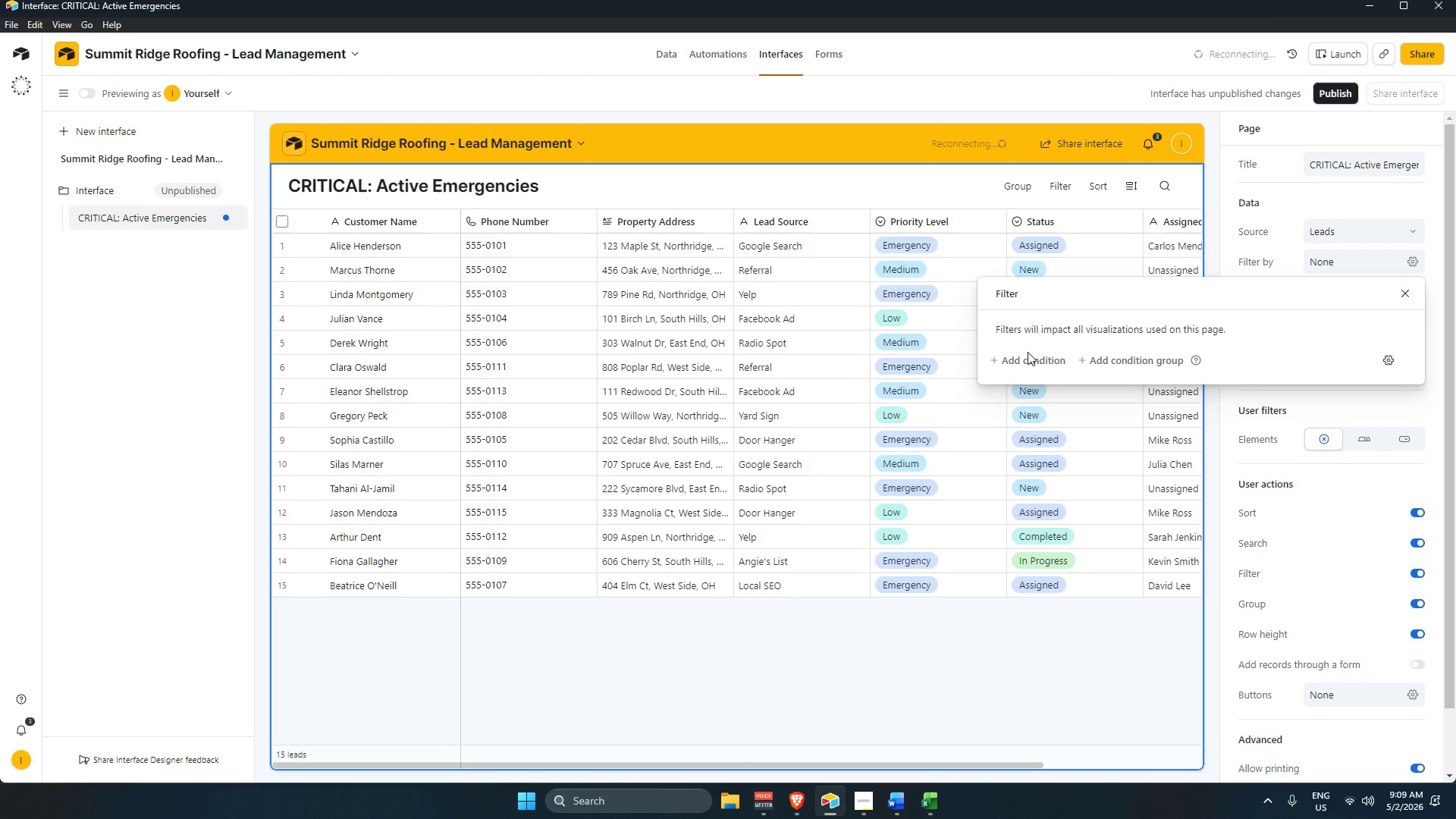 
double_click([1026, 359])
 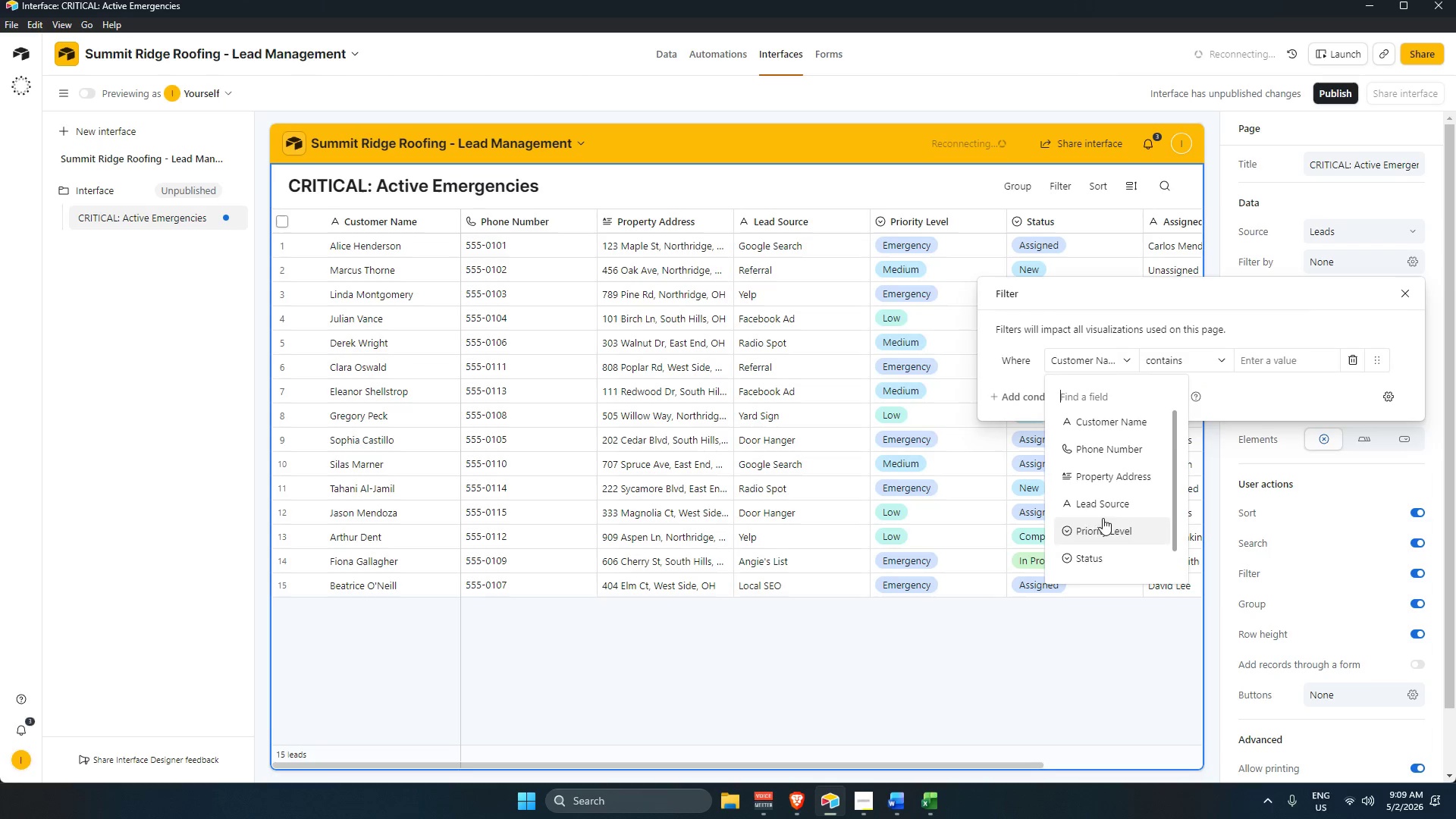 
left_click([1189, 362])
 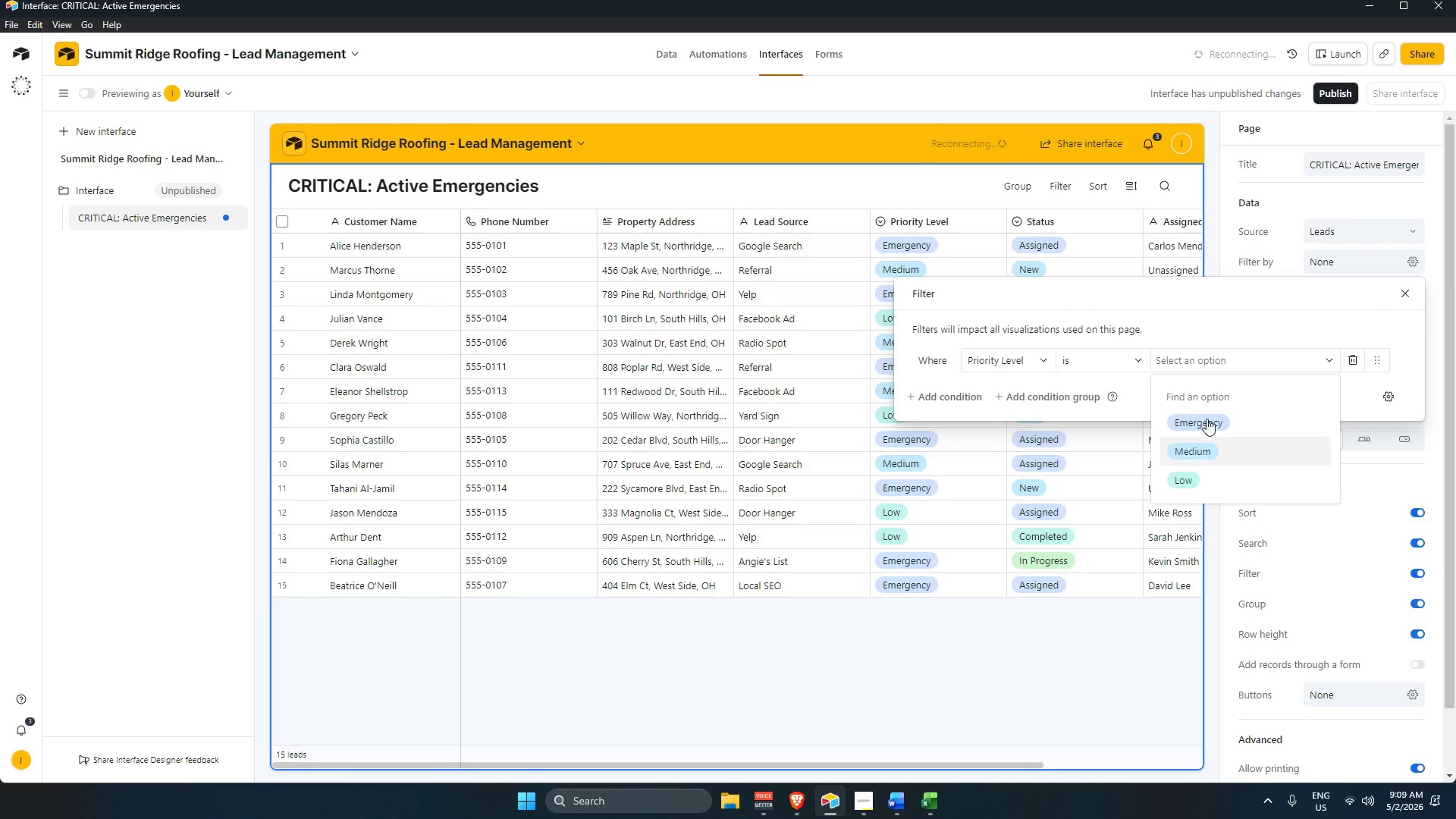 
scroll: coordinate [1205, 451], scroll_direction: up, amount: 2.0
 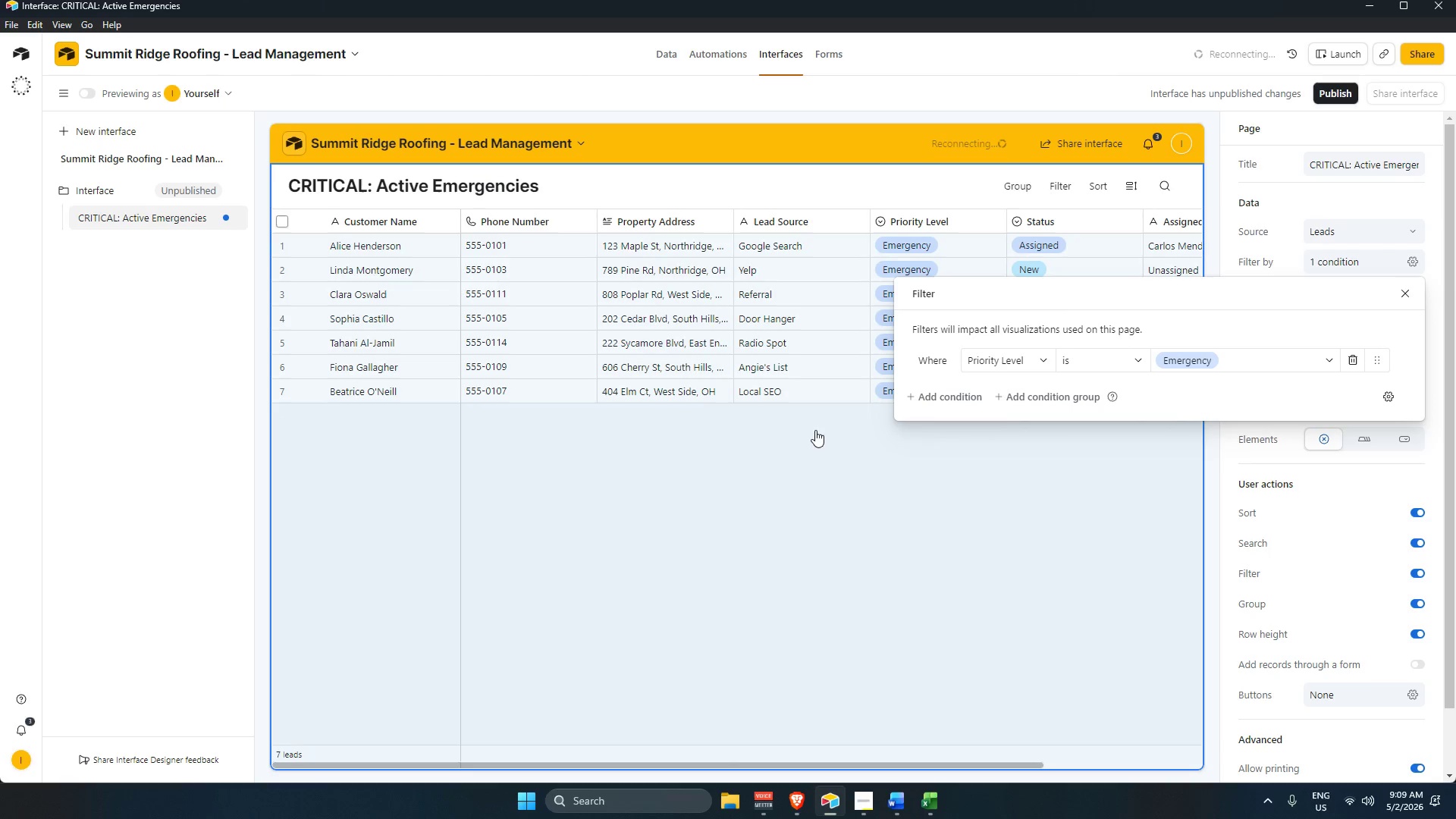 
left_click([948, 395])
 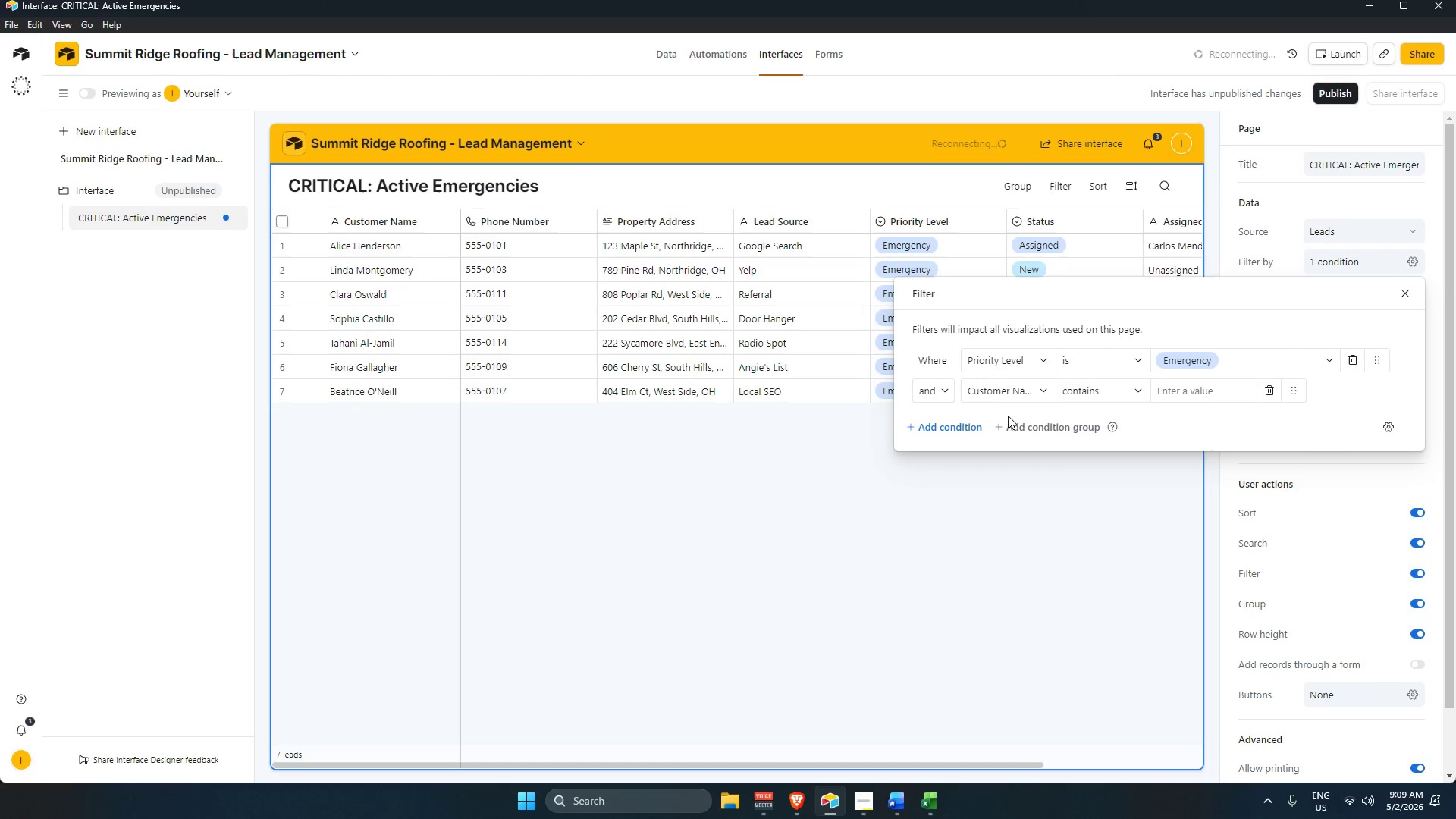 
left_click([1006, 397])
 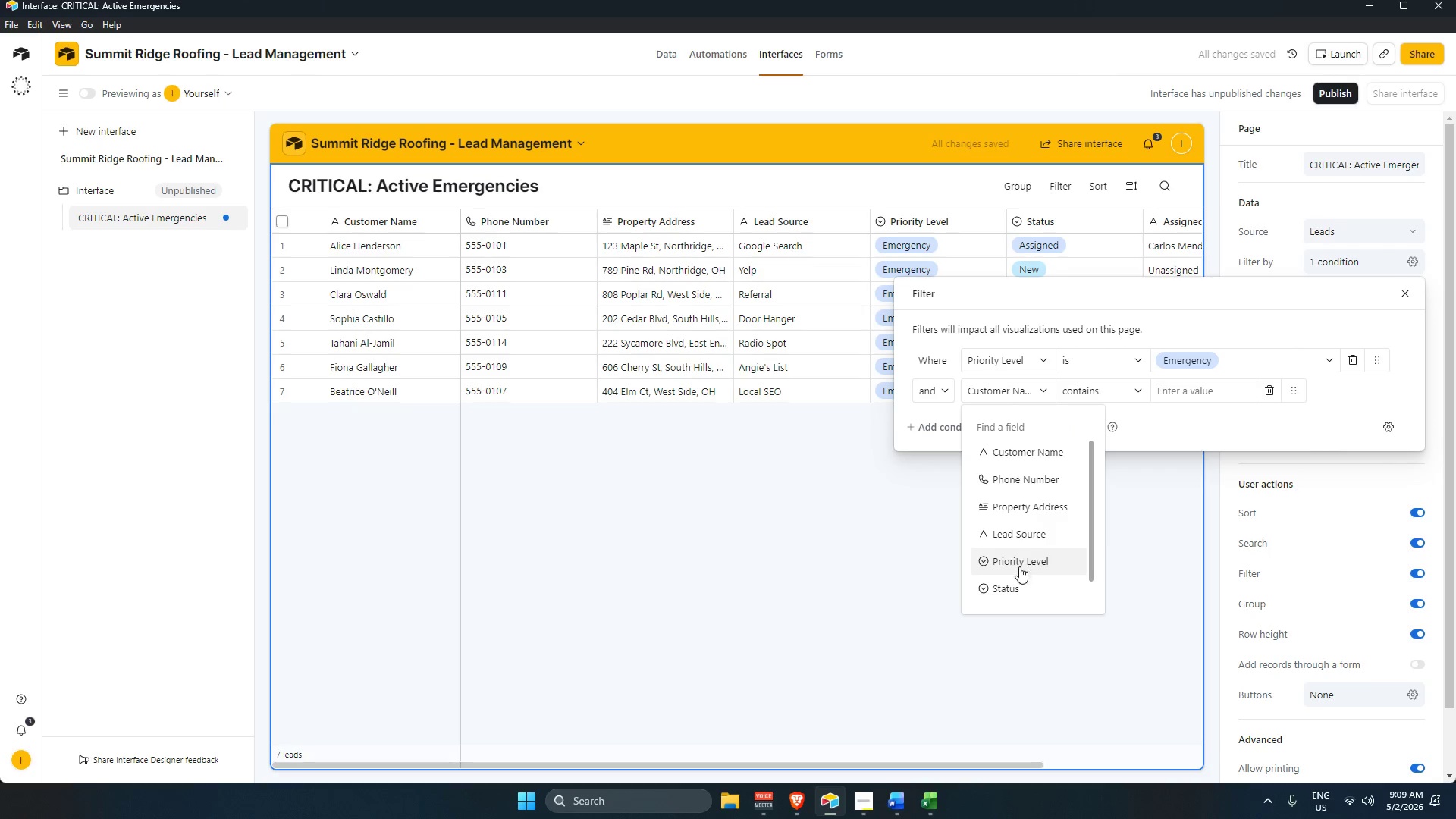 
left_click([1016, 593])
 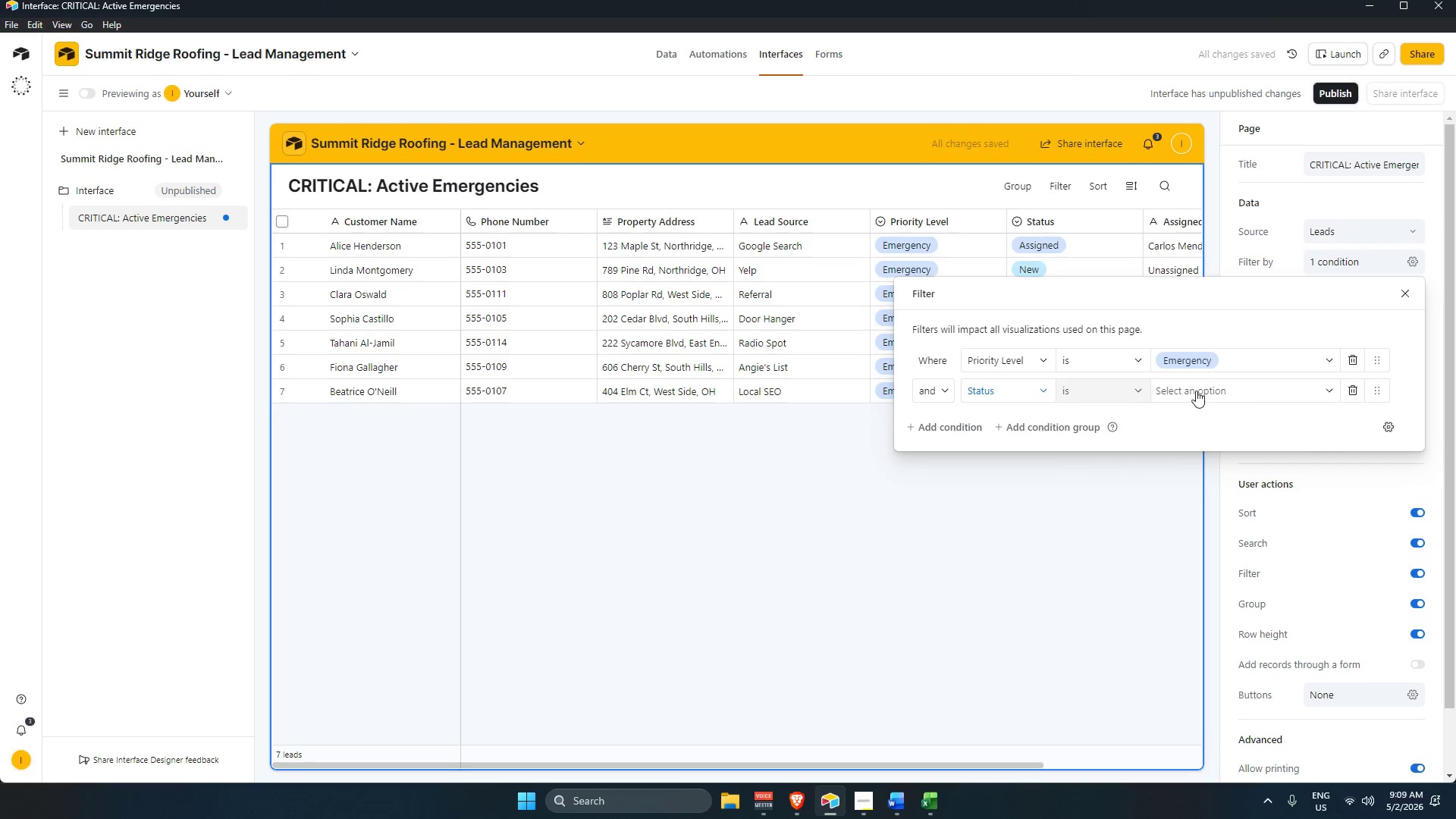 
left_click([1197, 390])
 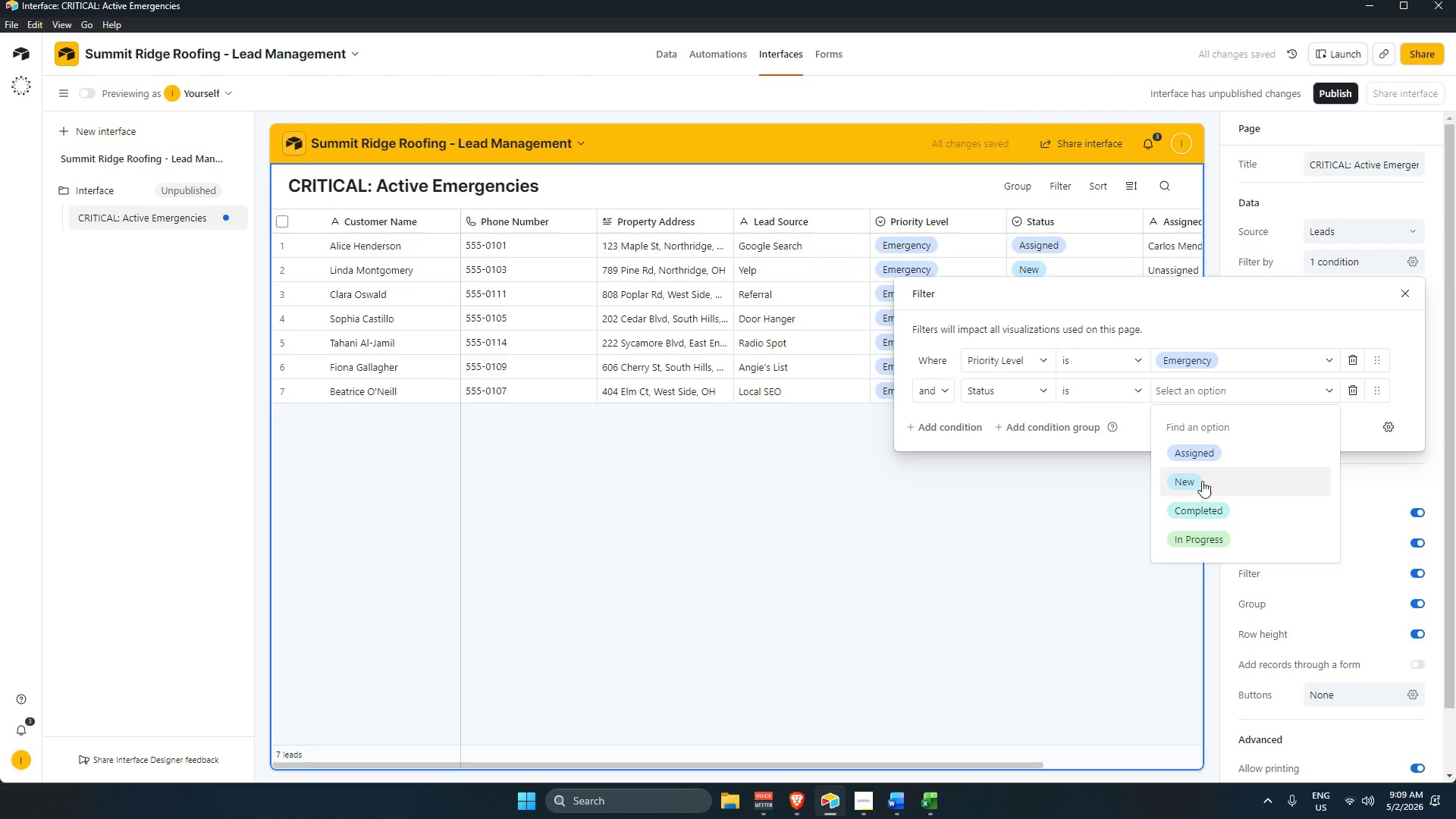 
left_click([1200, 457])
 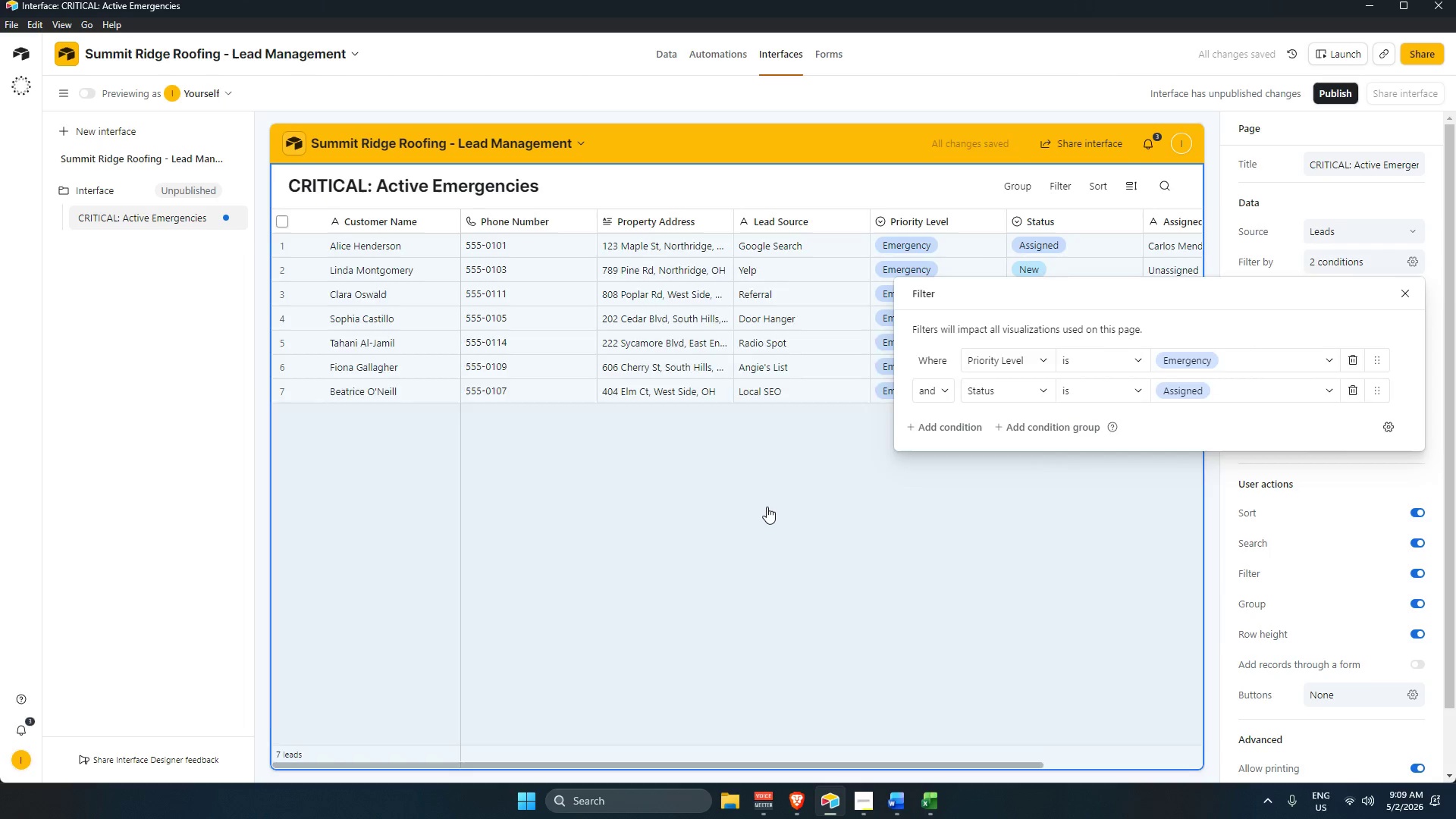 
left_click([767, 507])
 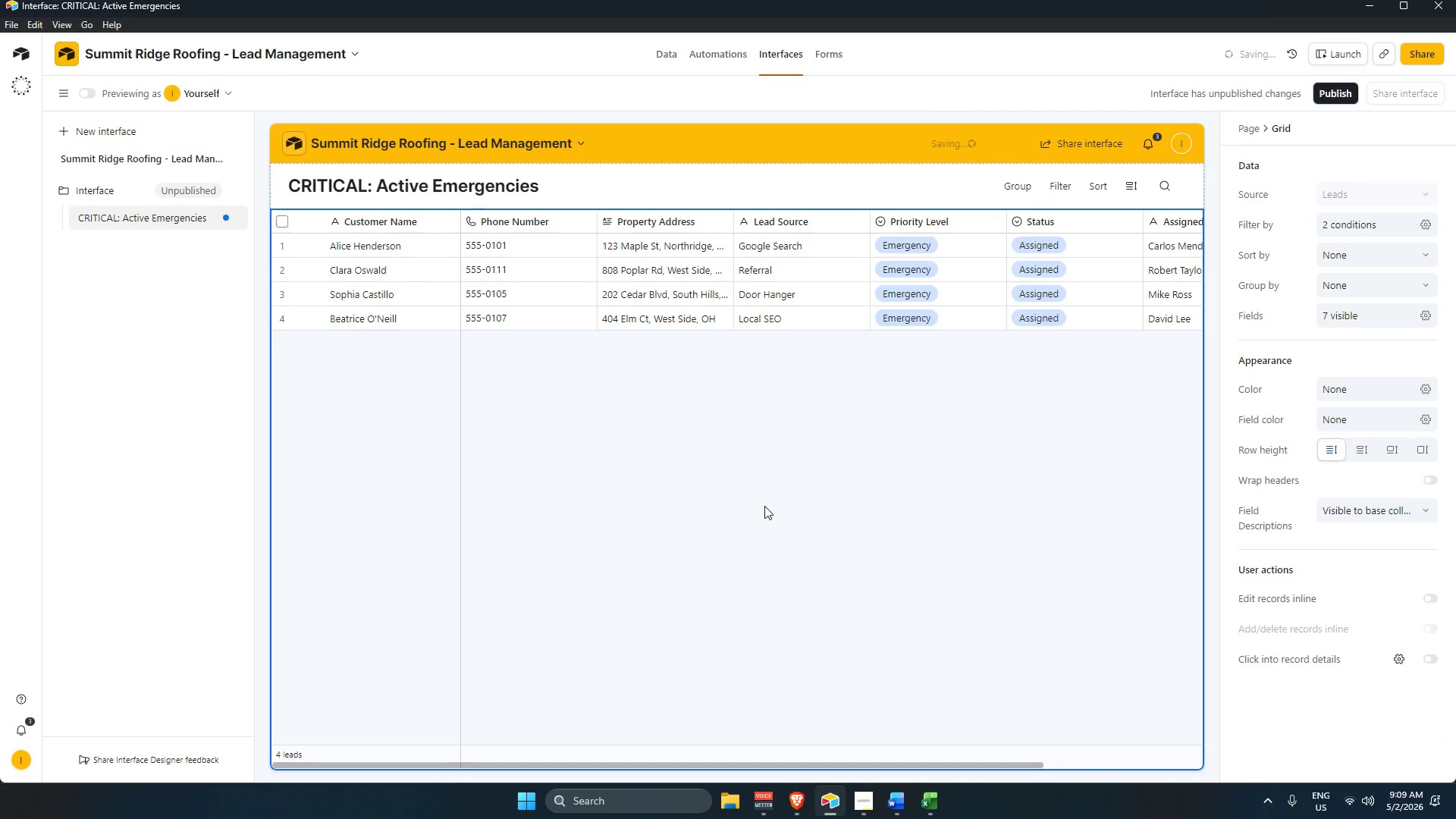 
left_click([764, 506])
 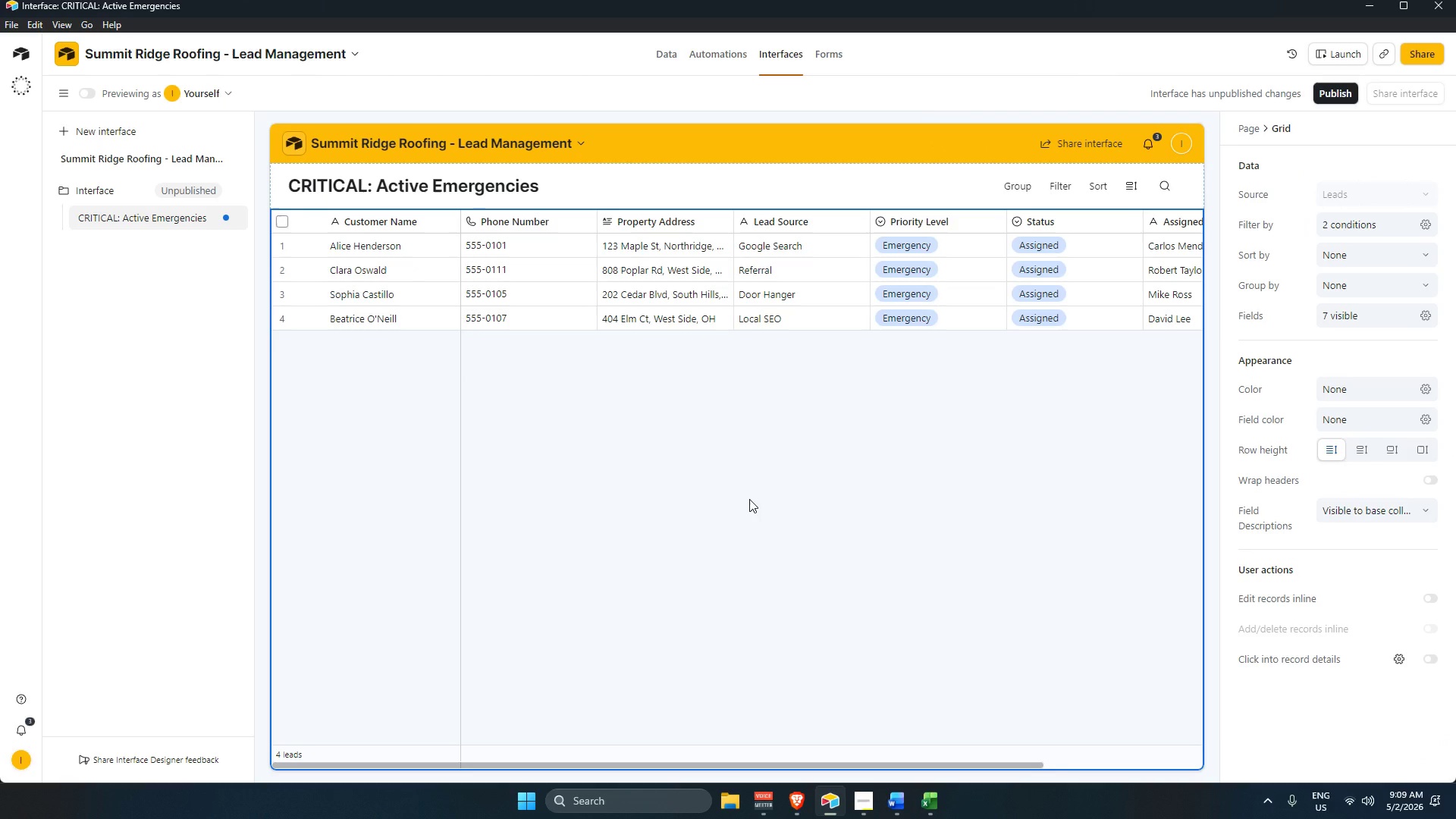 
wait(7.48)
 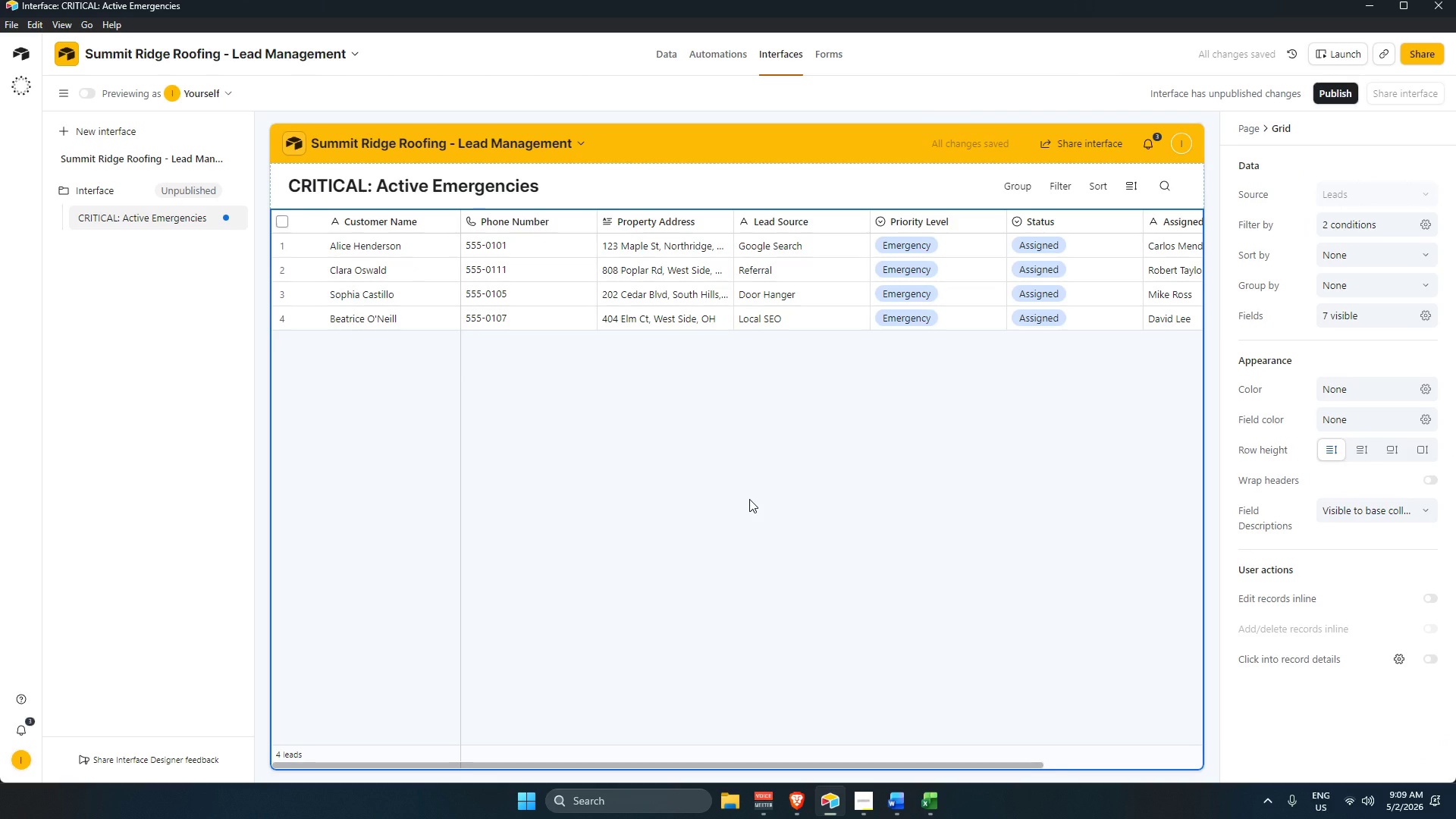 
left_click([736, 184])
 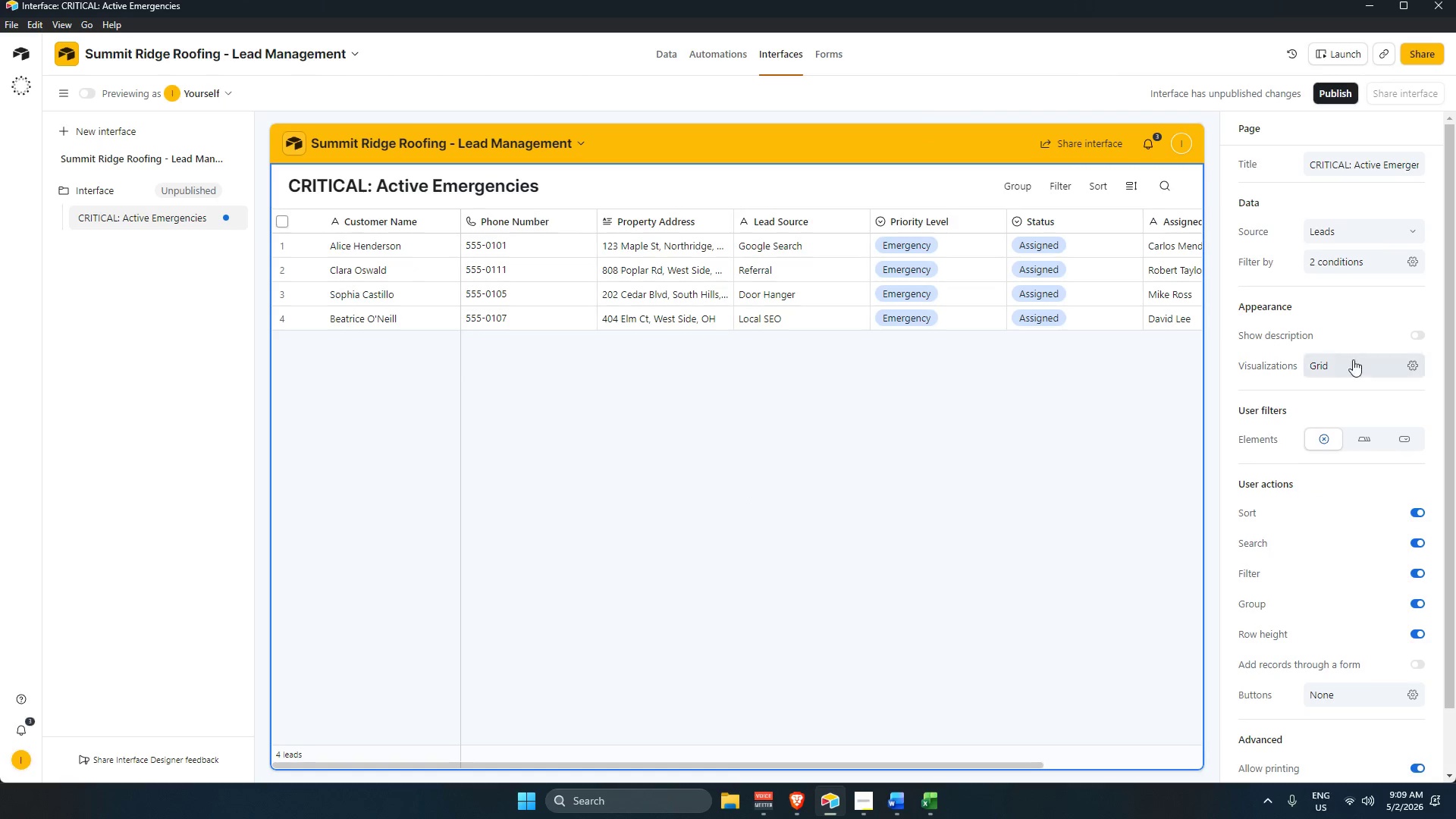 
left_click([1401, 331])
 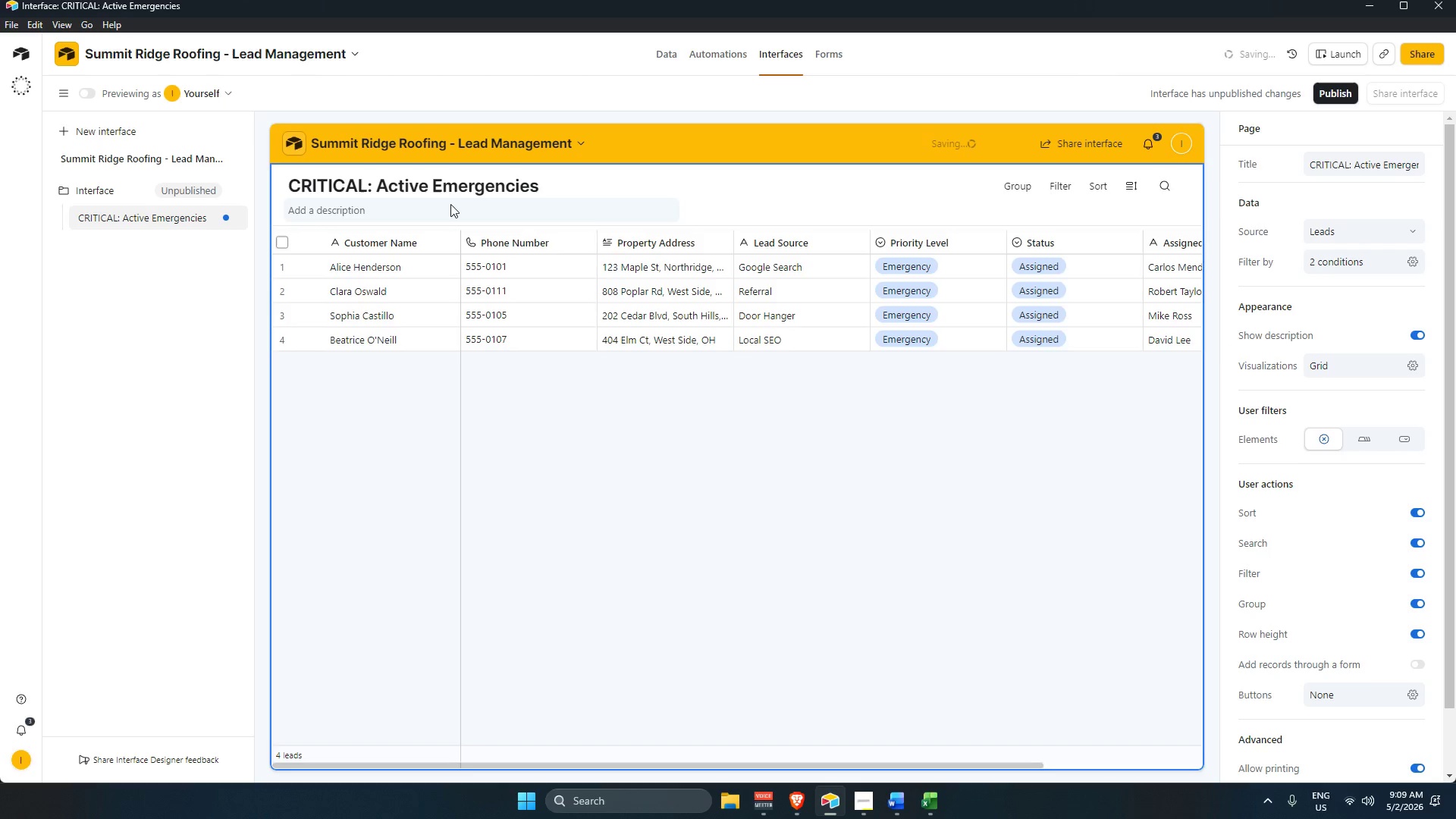 
double_click([450, 204])
 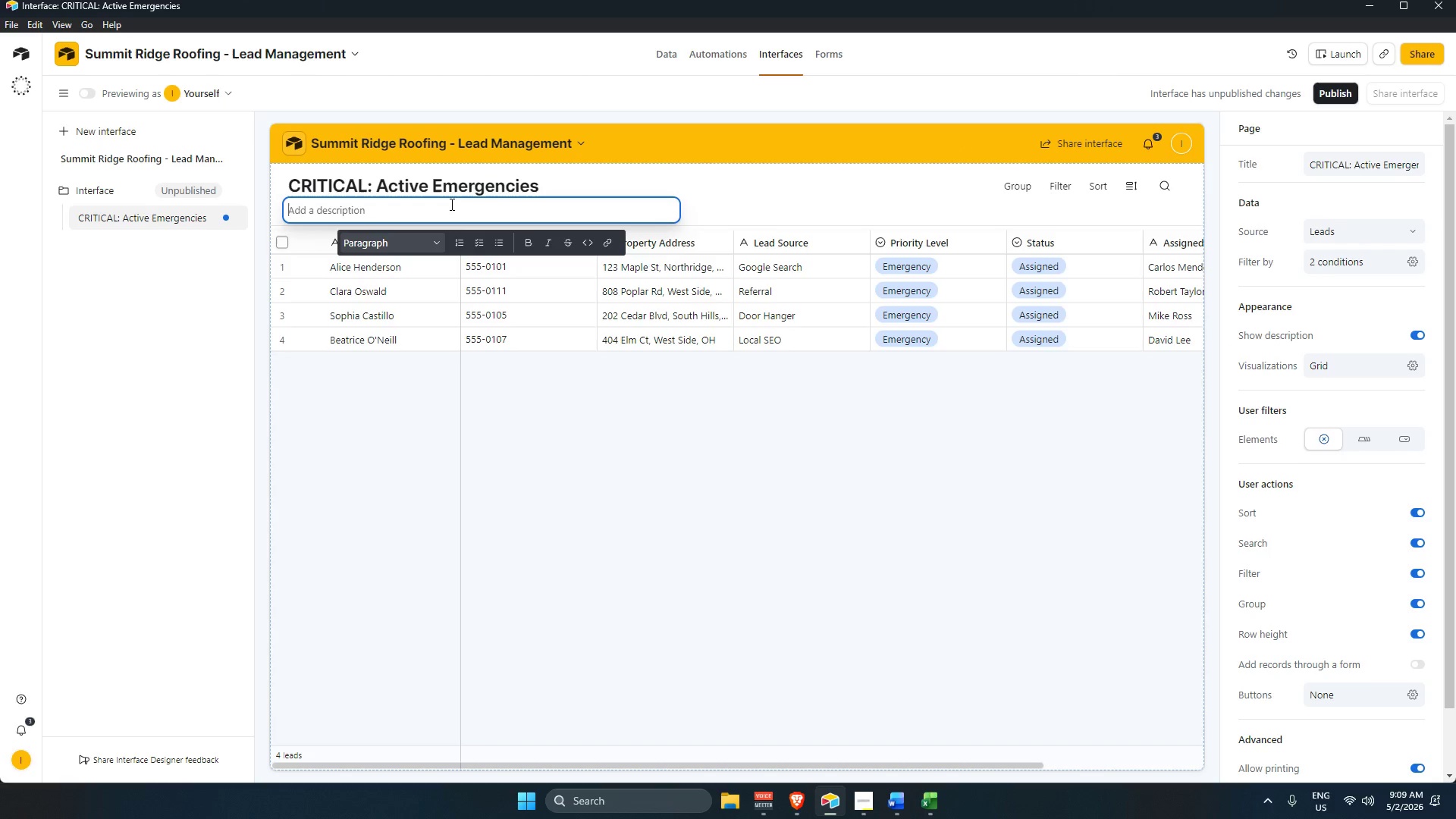 
wait(7.48)
 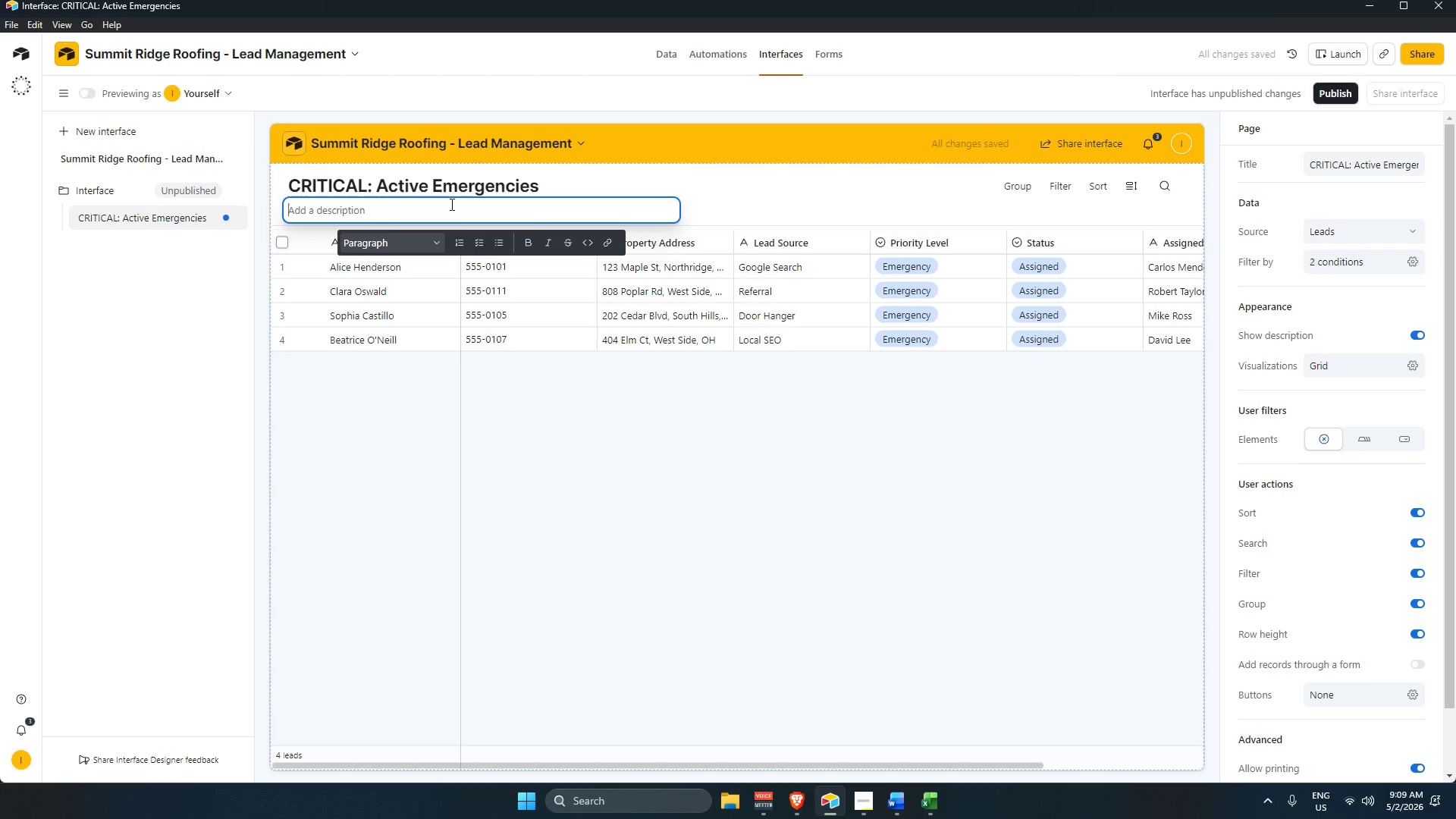 
left_click([862, 802])